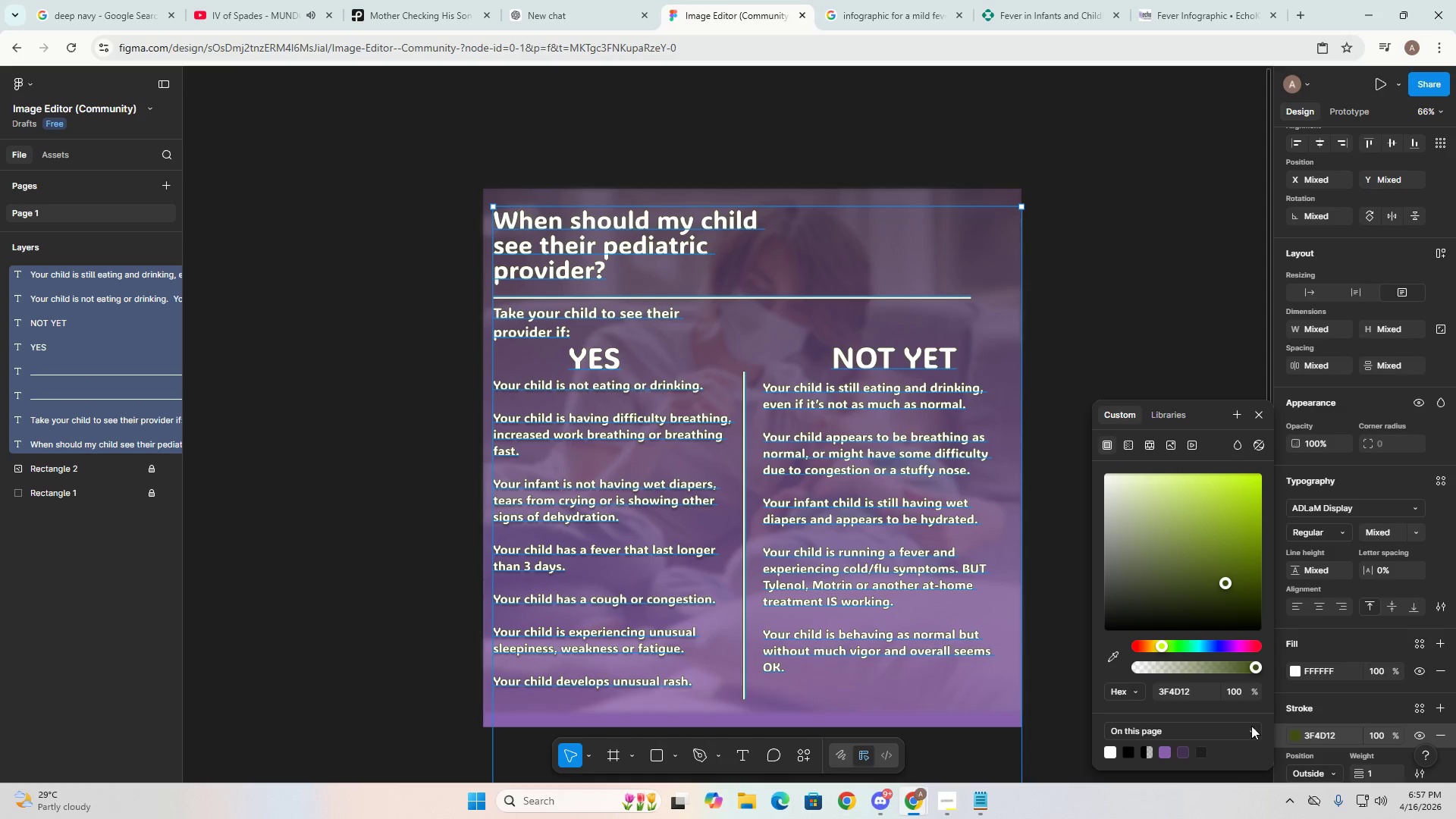 
wait(6.62)
 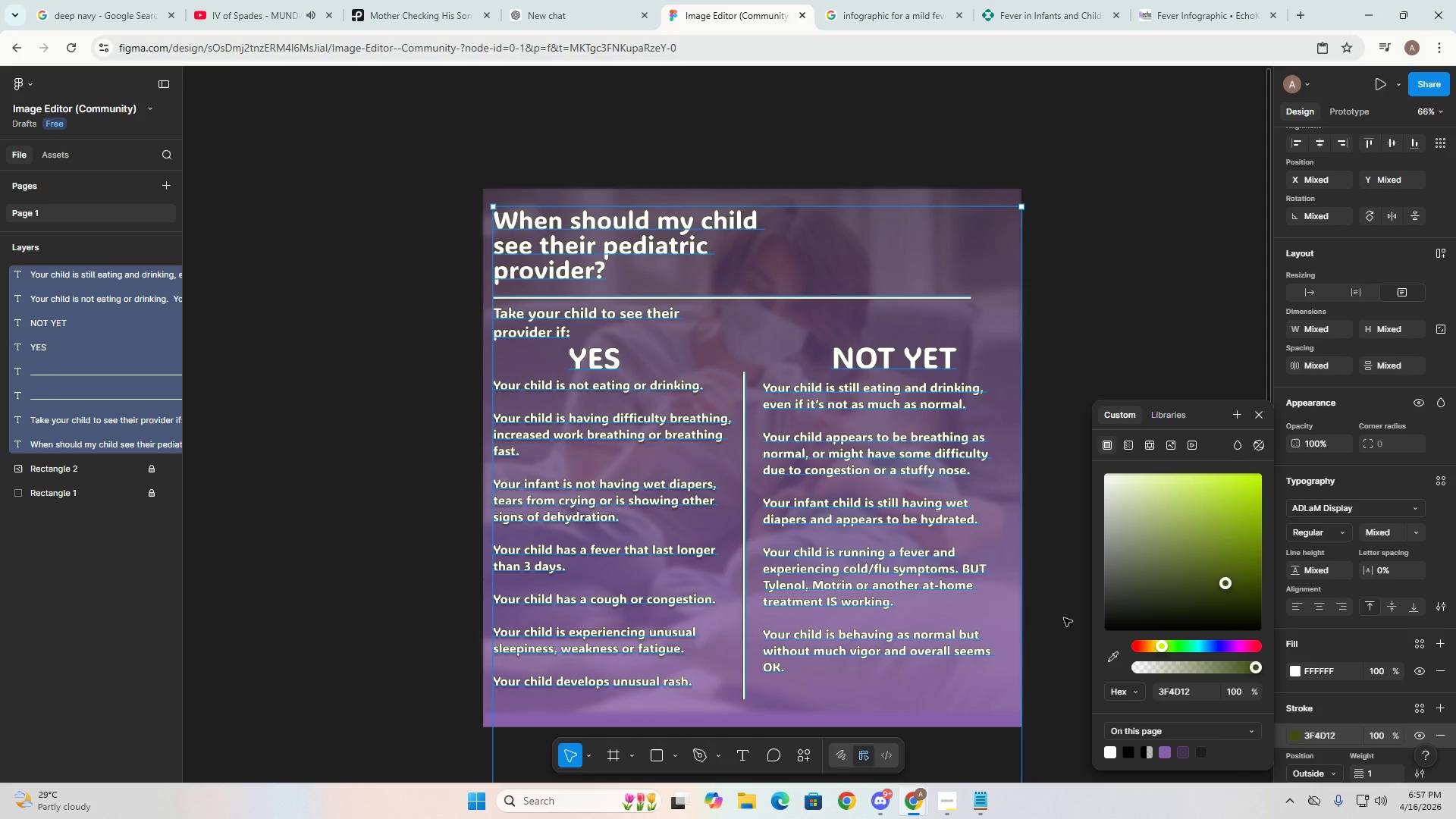 
left_click([1181, 623])
 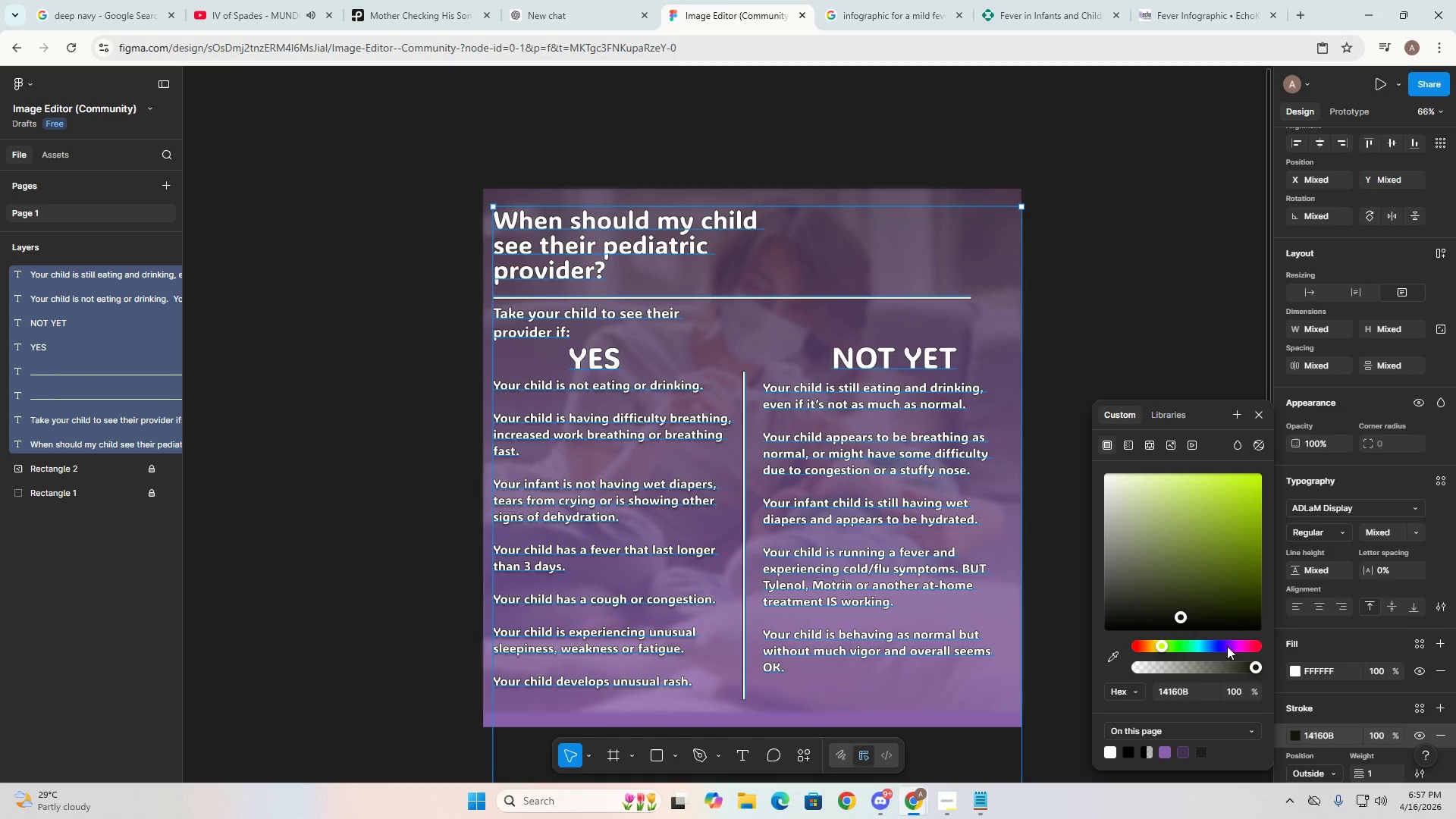 
left_click([1146, 644])
 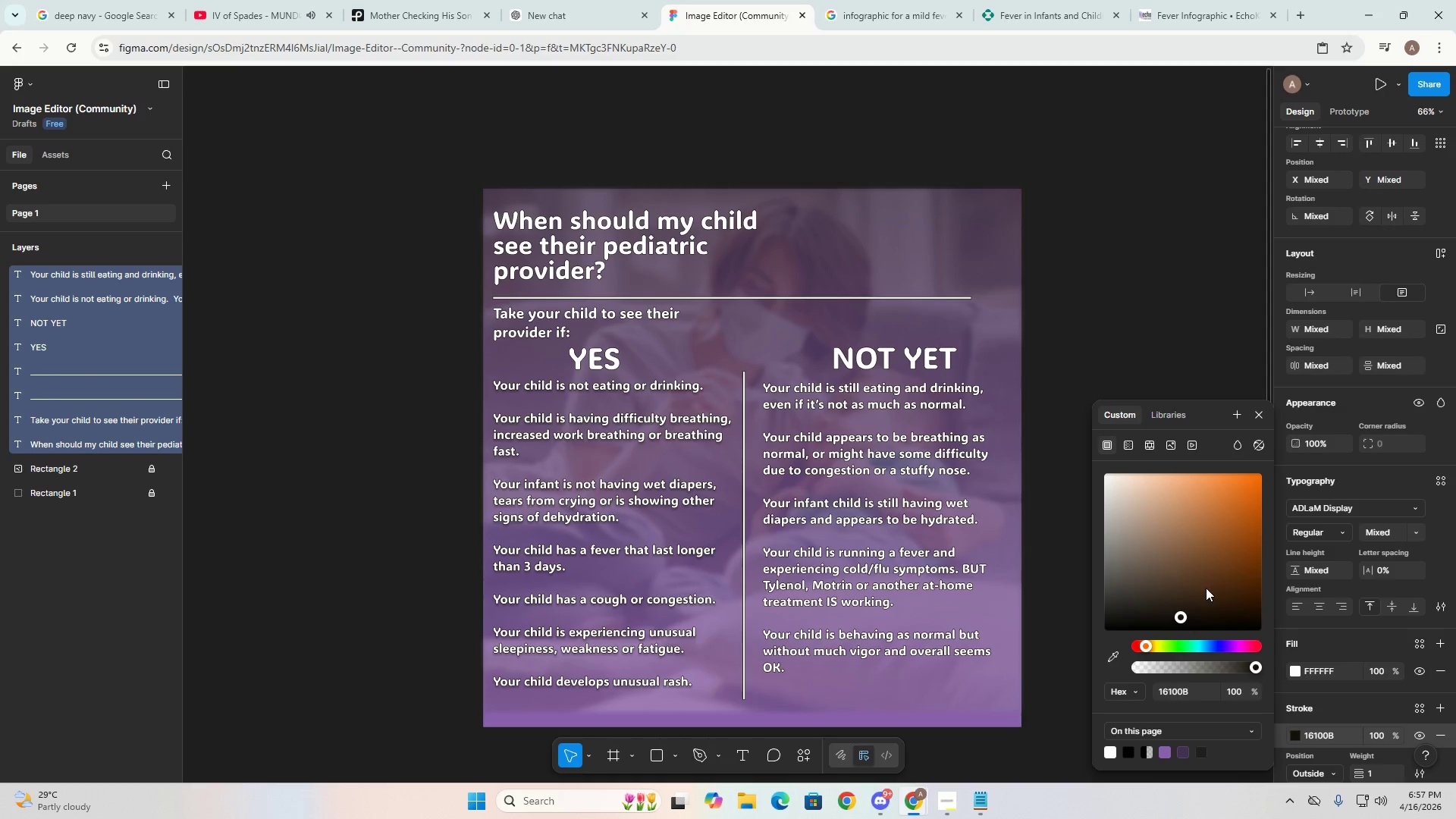 
left_click([1210, 585])
 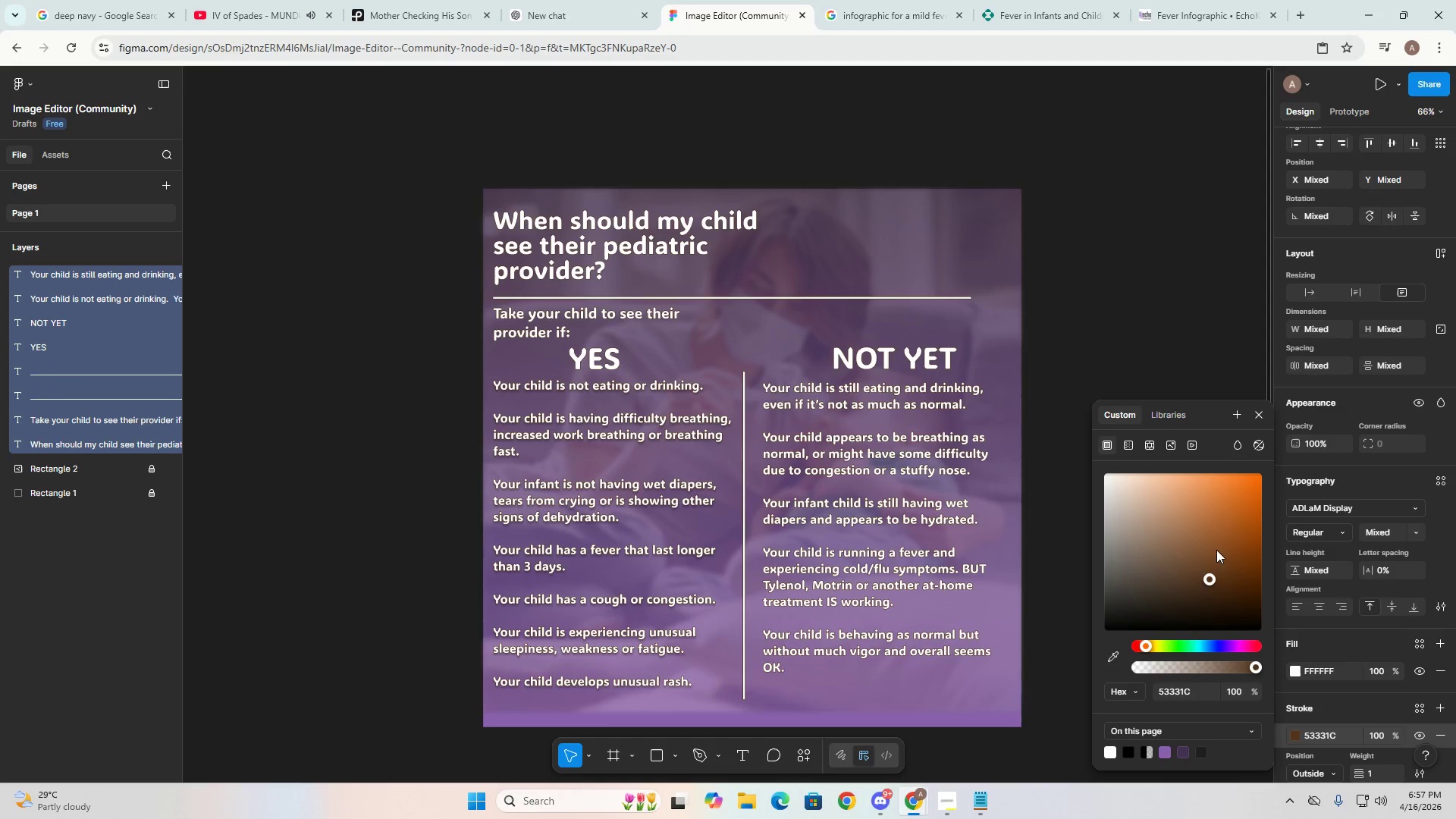 
left_click([1216, 541])
 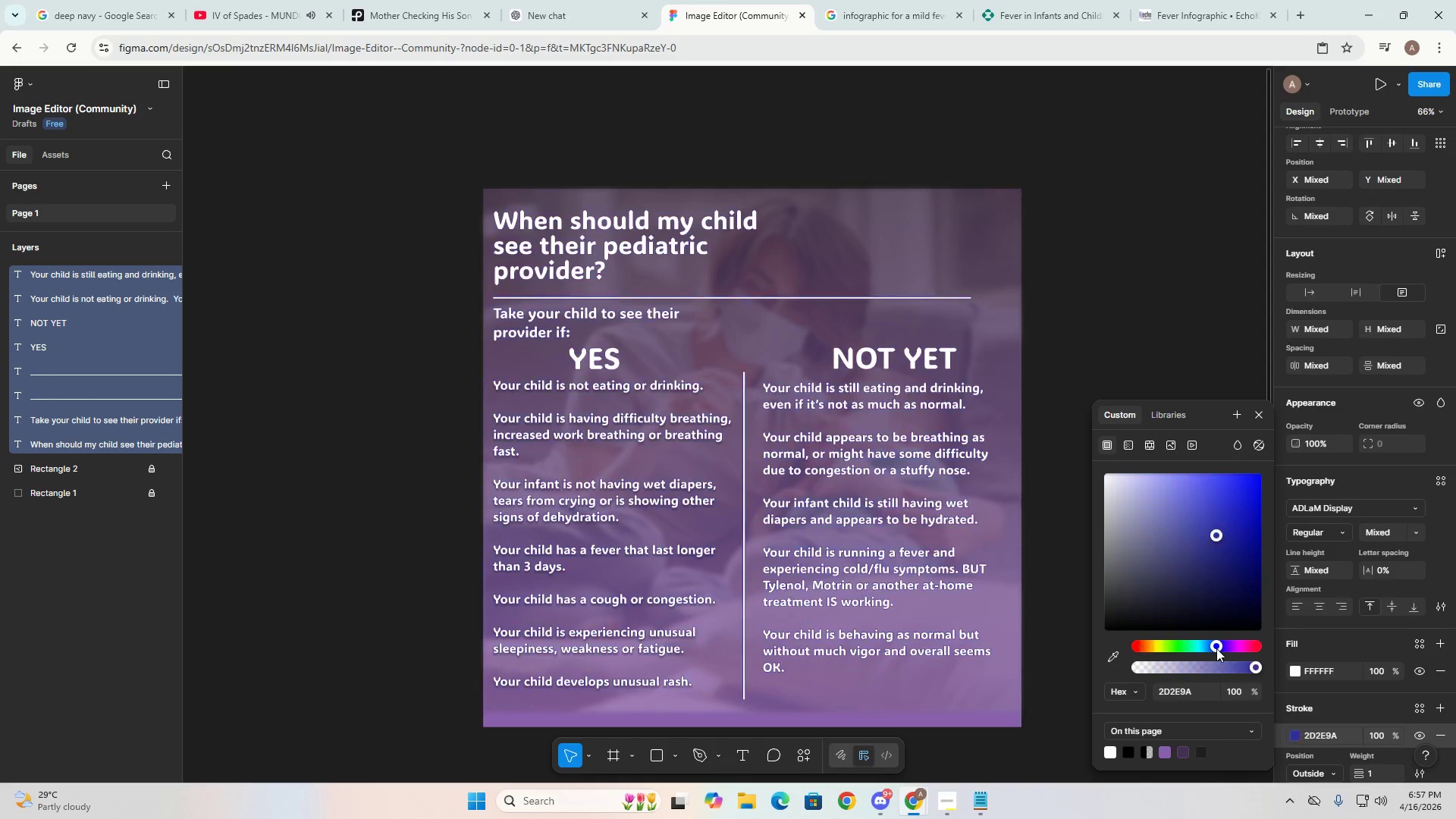 
double_click([1191, 566])
 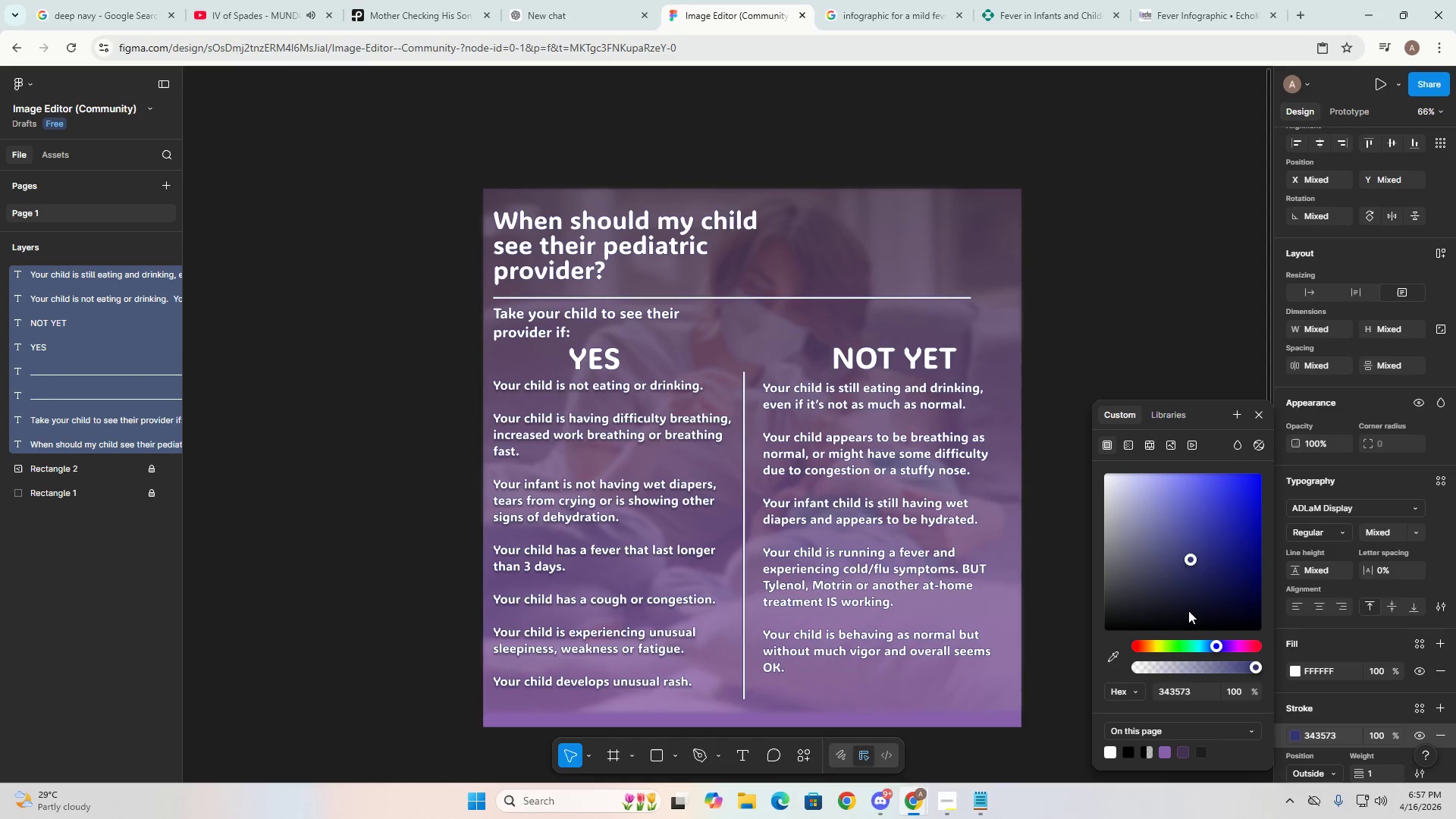 
left_click([1188, 616])
 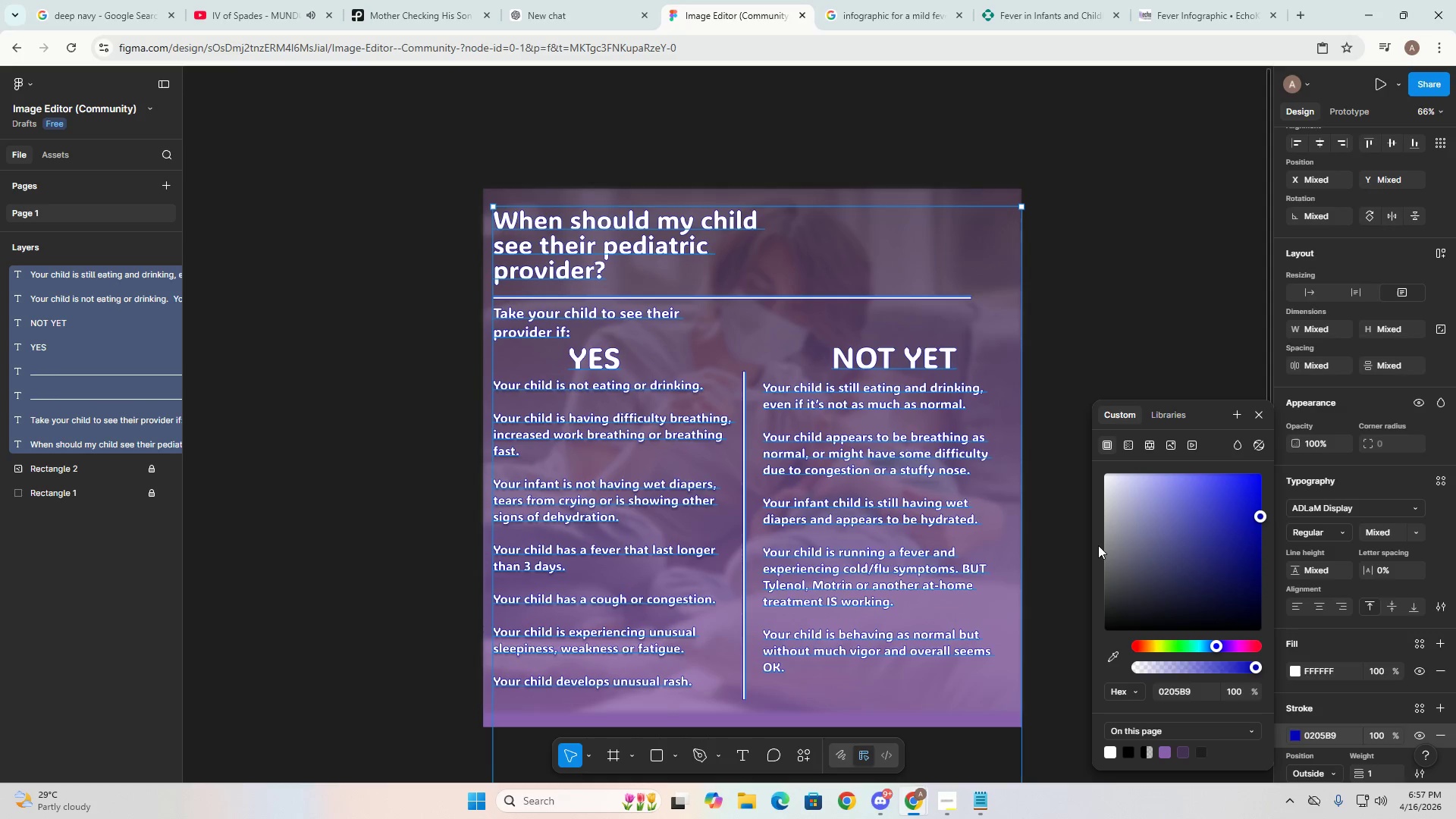 
left_click([1169, 325])
 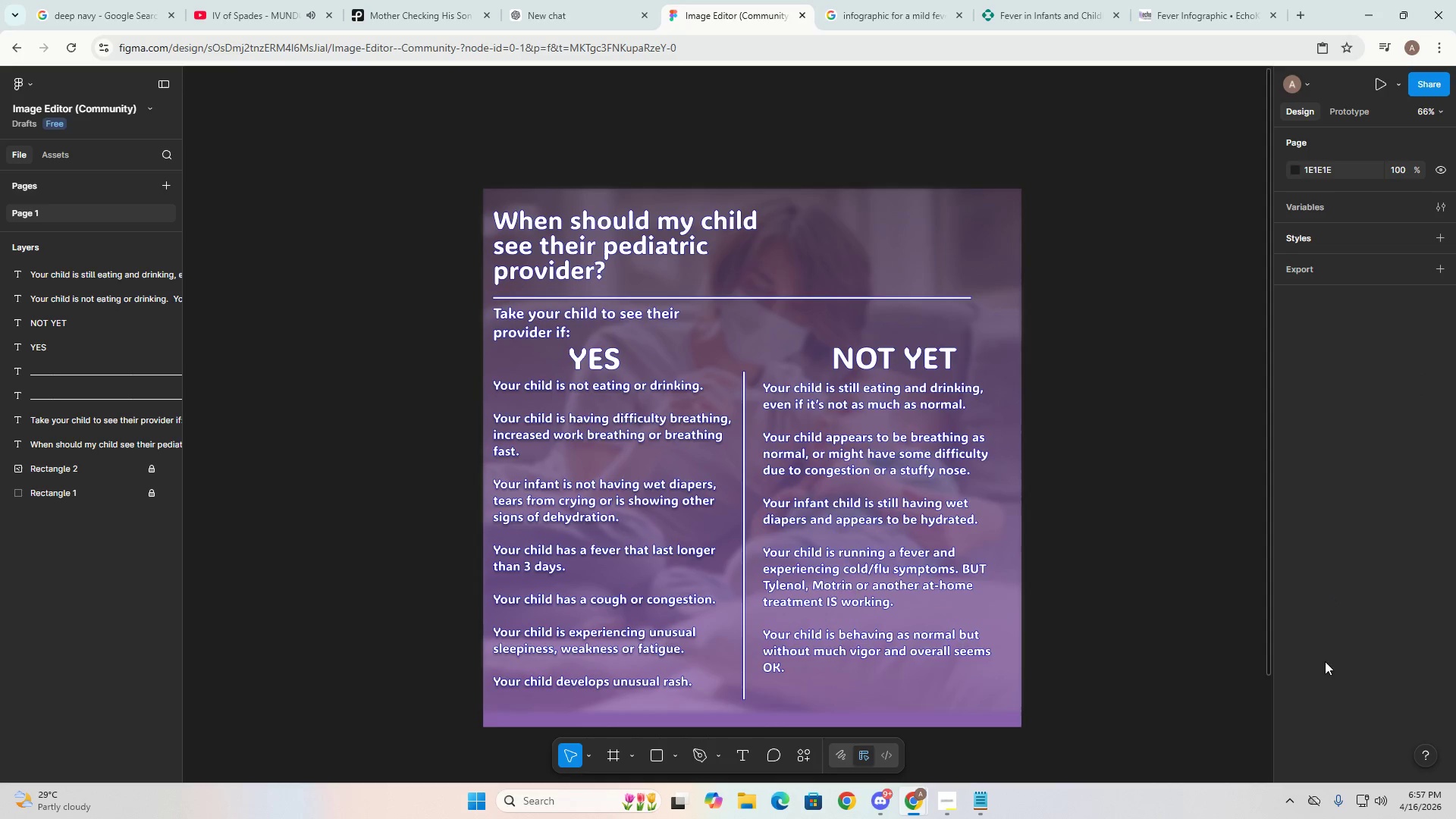 
left_click([941, 683])
 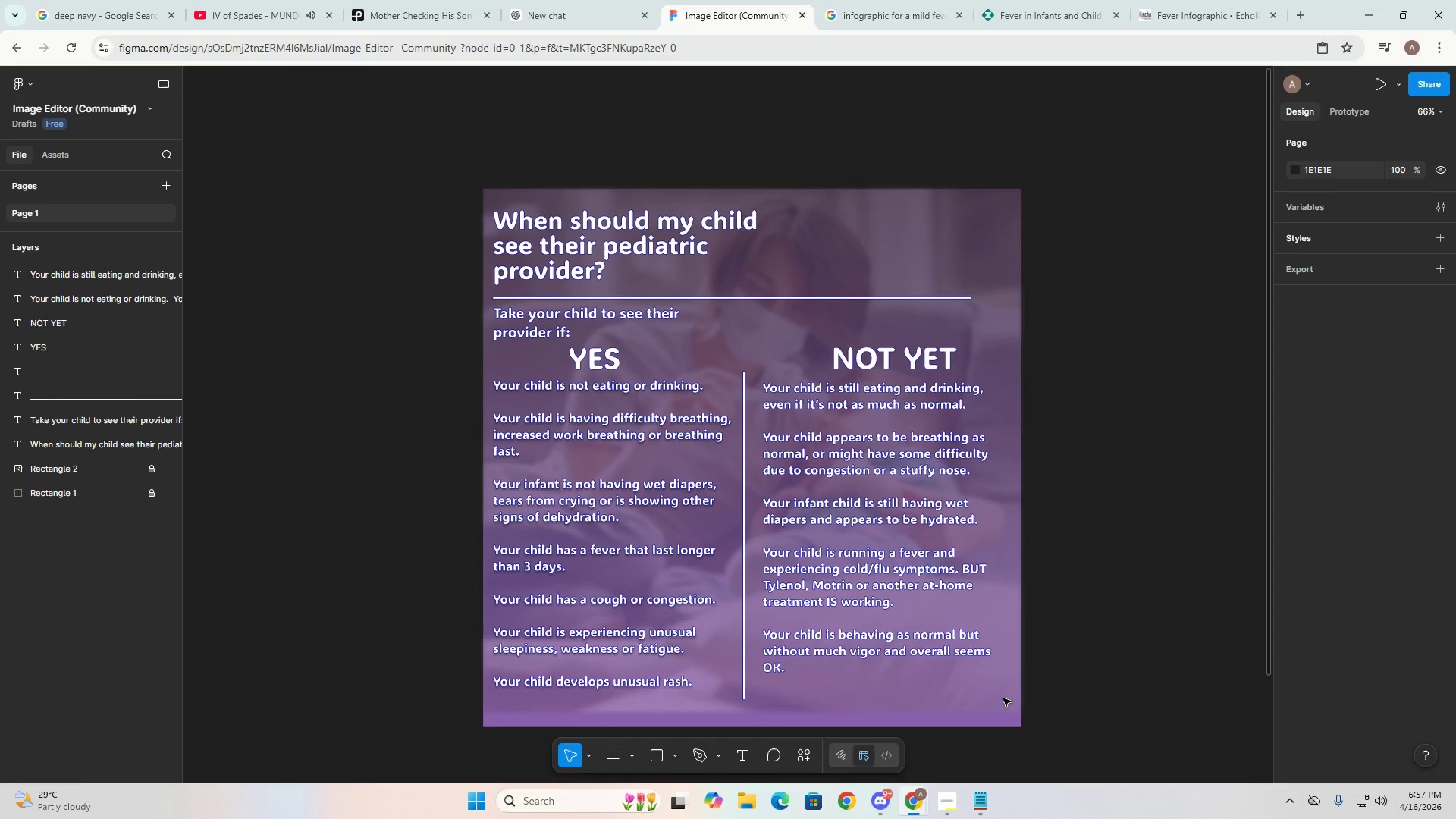 
left_click_drag(start_coordinate=[1009, 696], to_coordinate=[541, 200])
 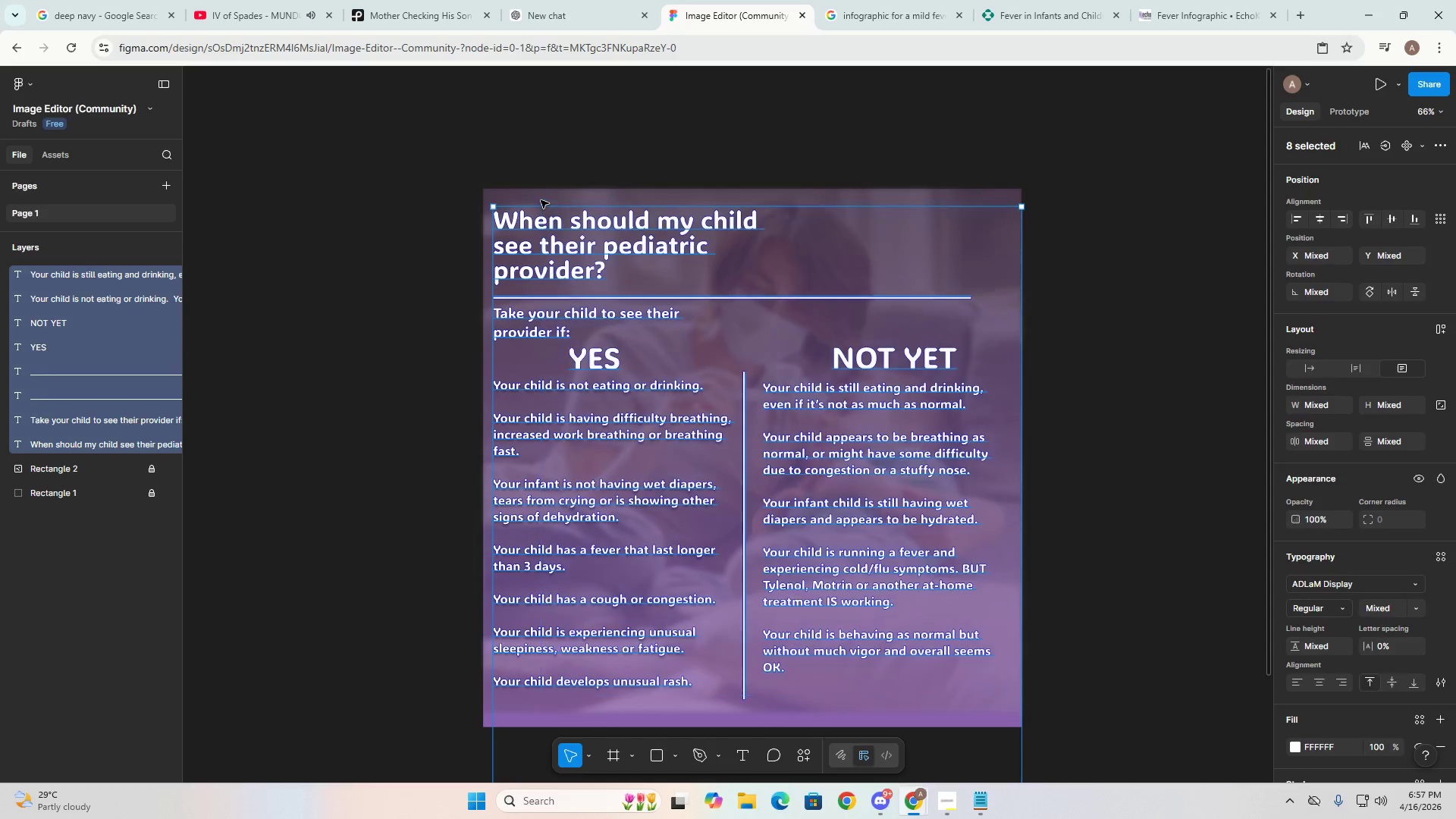 
left_click_drag(start_coordinate=[537, 200], to_coordinate=[515, 202])
 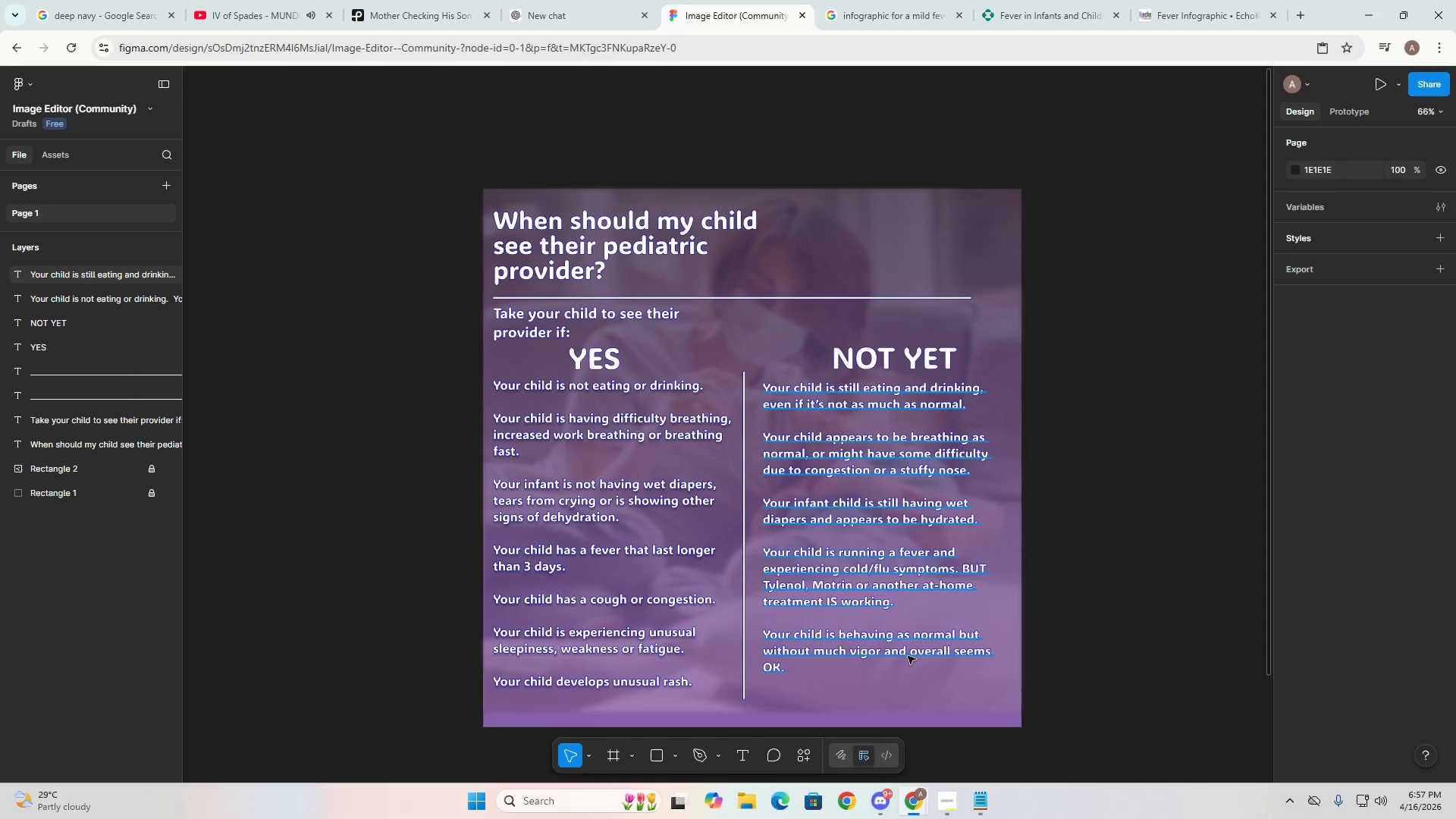 
left_click_drag(start_coordinate=[984, 692], to_coordinate=[518, 209])
 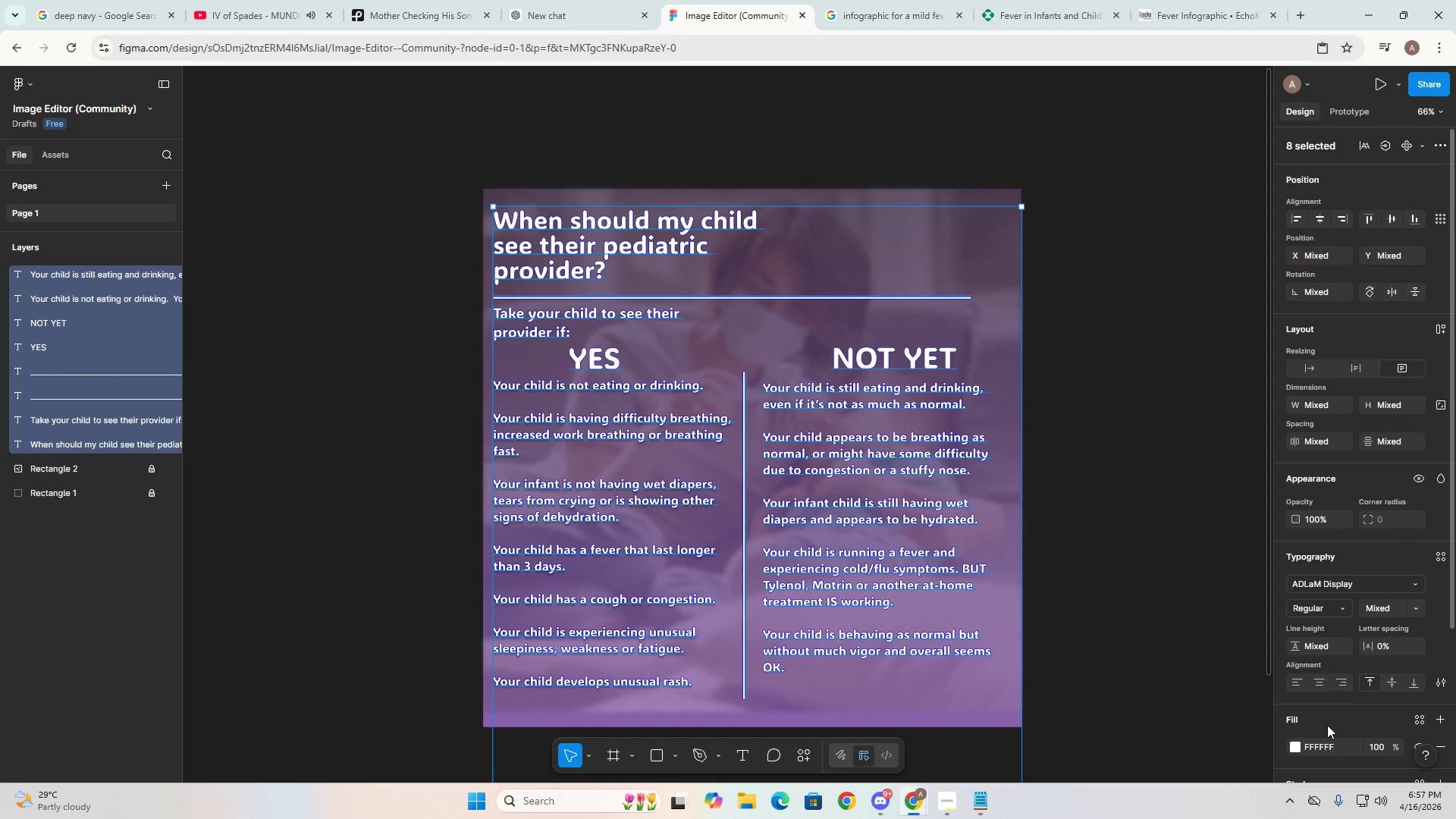 
scroll: coordinate [1307, 714], scroll_direction: down, amount: 3.0
 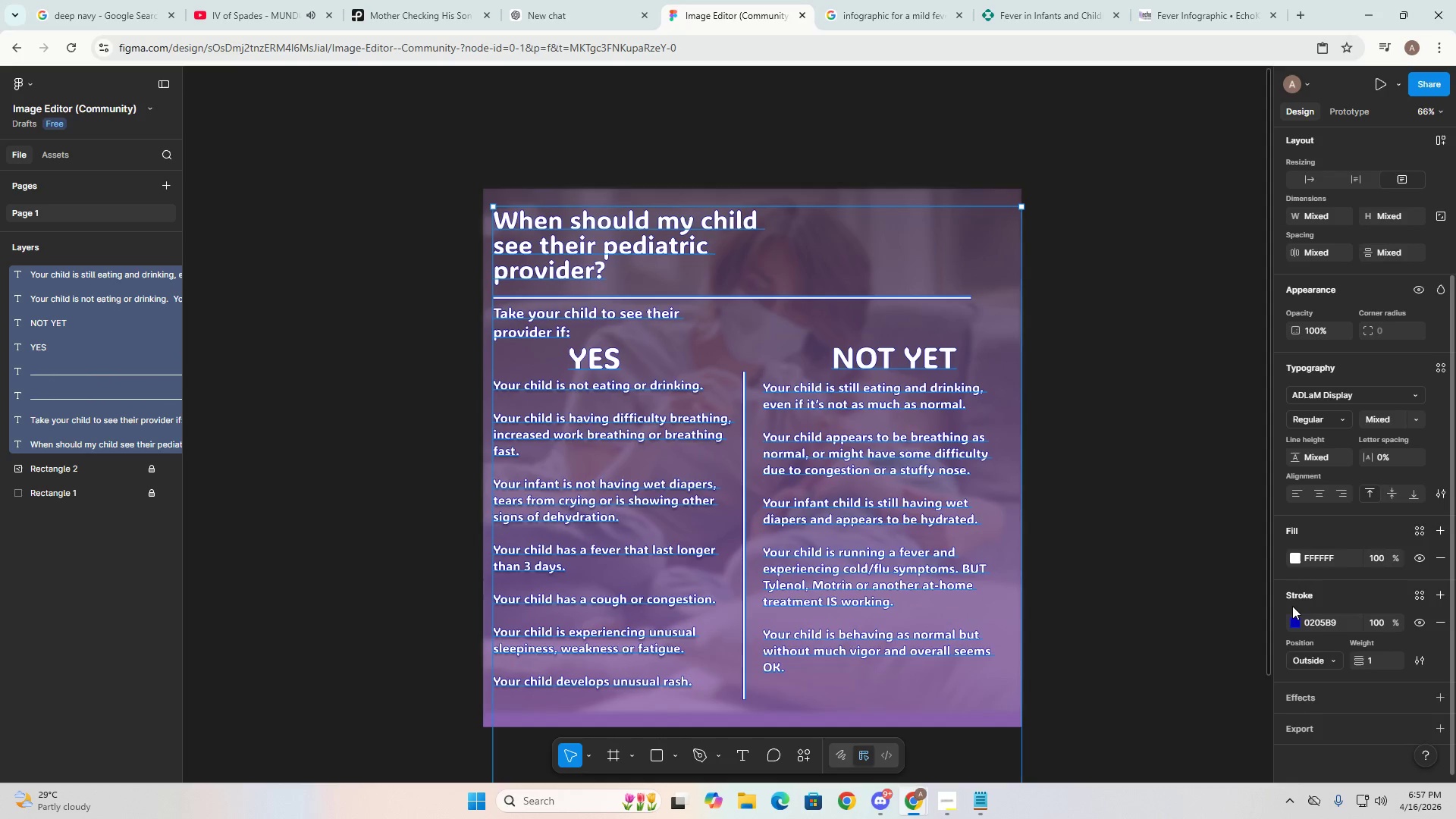 
double_click([1294, 617])
 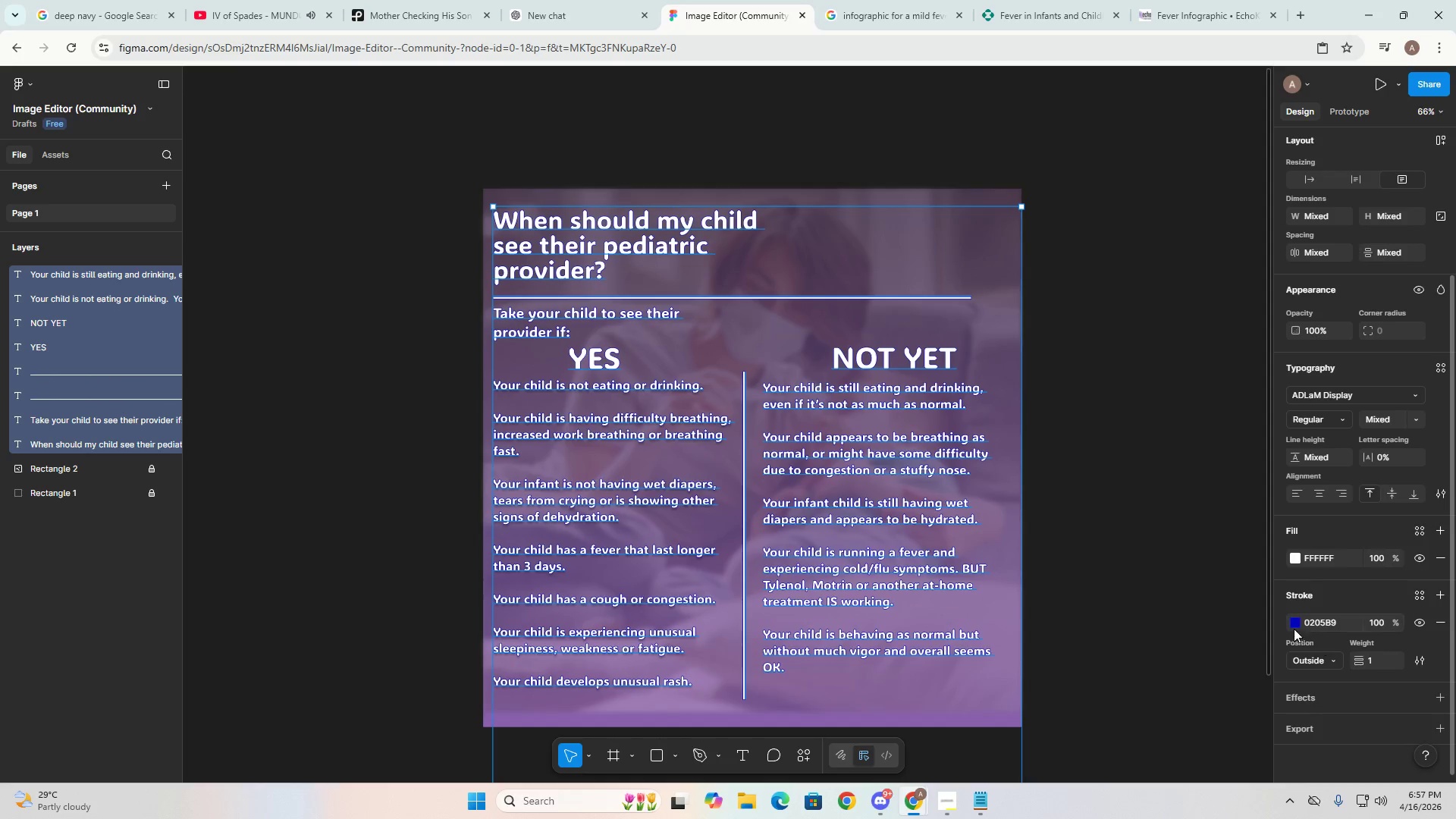 
left_click([1313, 621])
 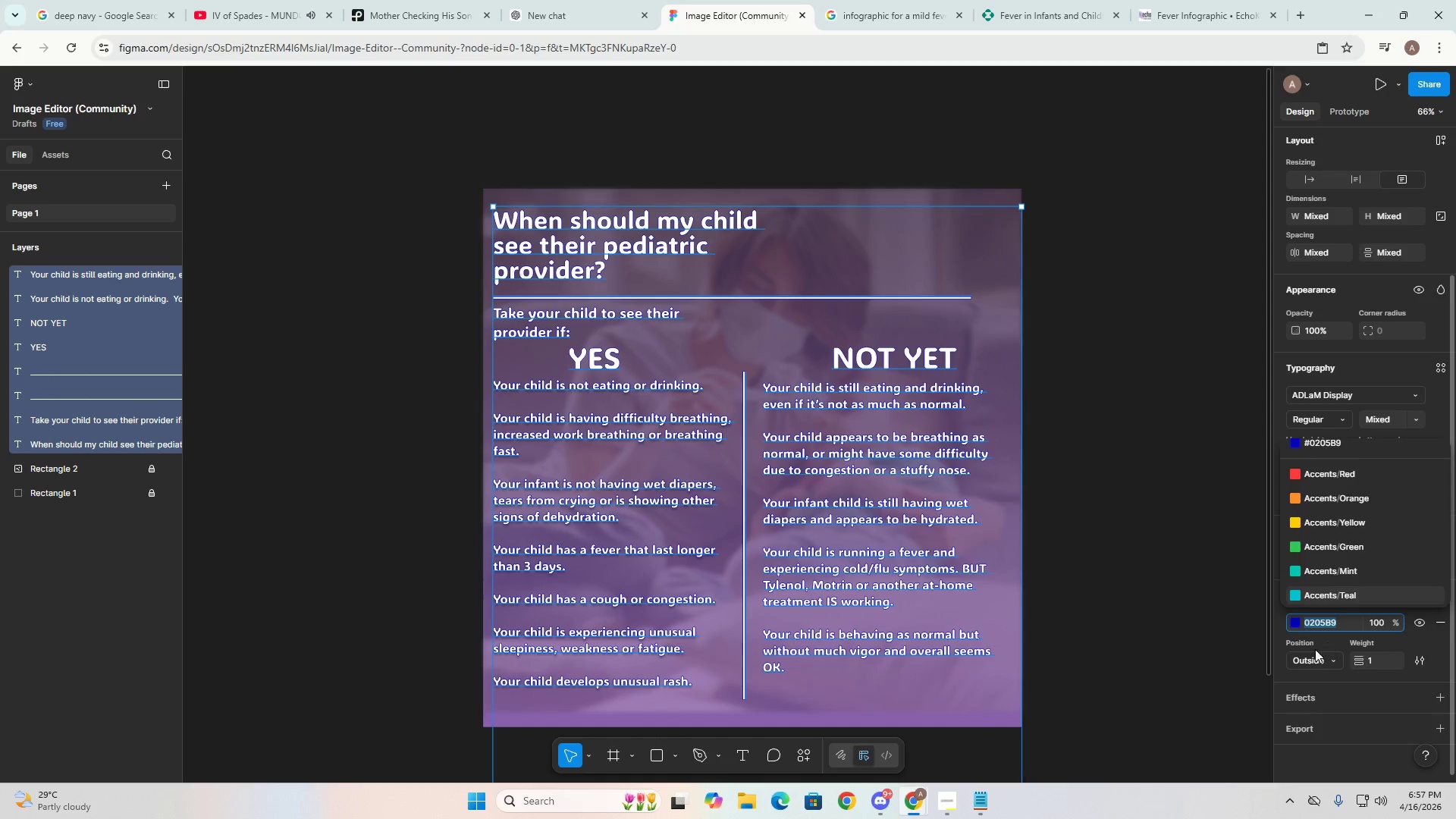 
left_click([1247, 630])
 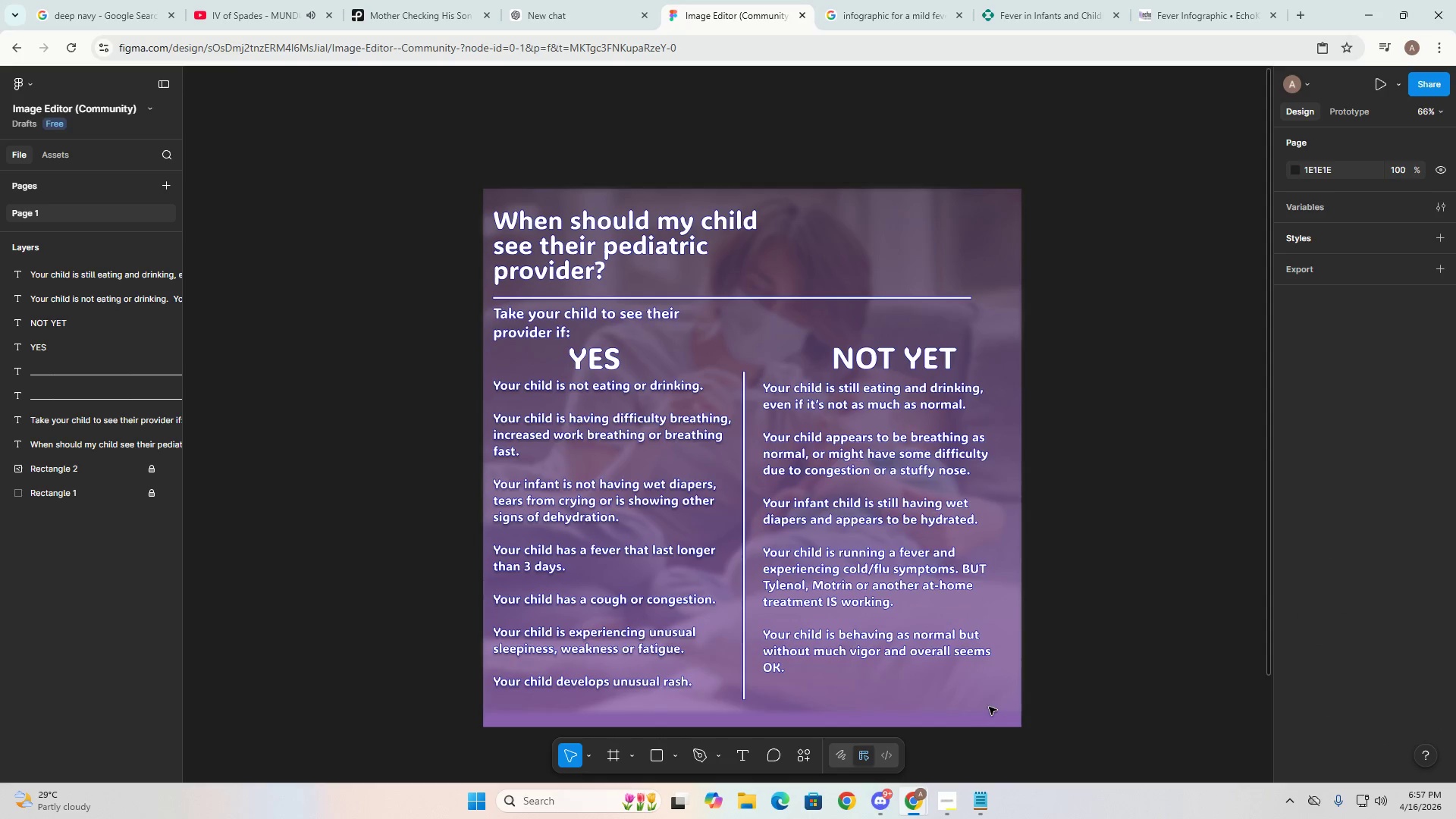 
left_click_drag(start_coordinate=[1006, 701], to_coordinate=[494, 208])
 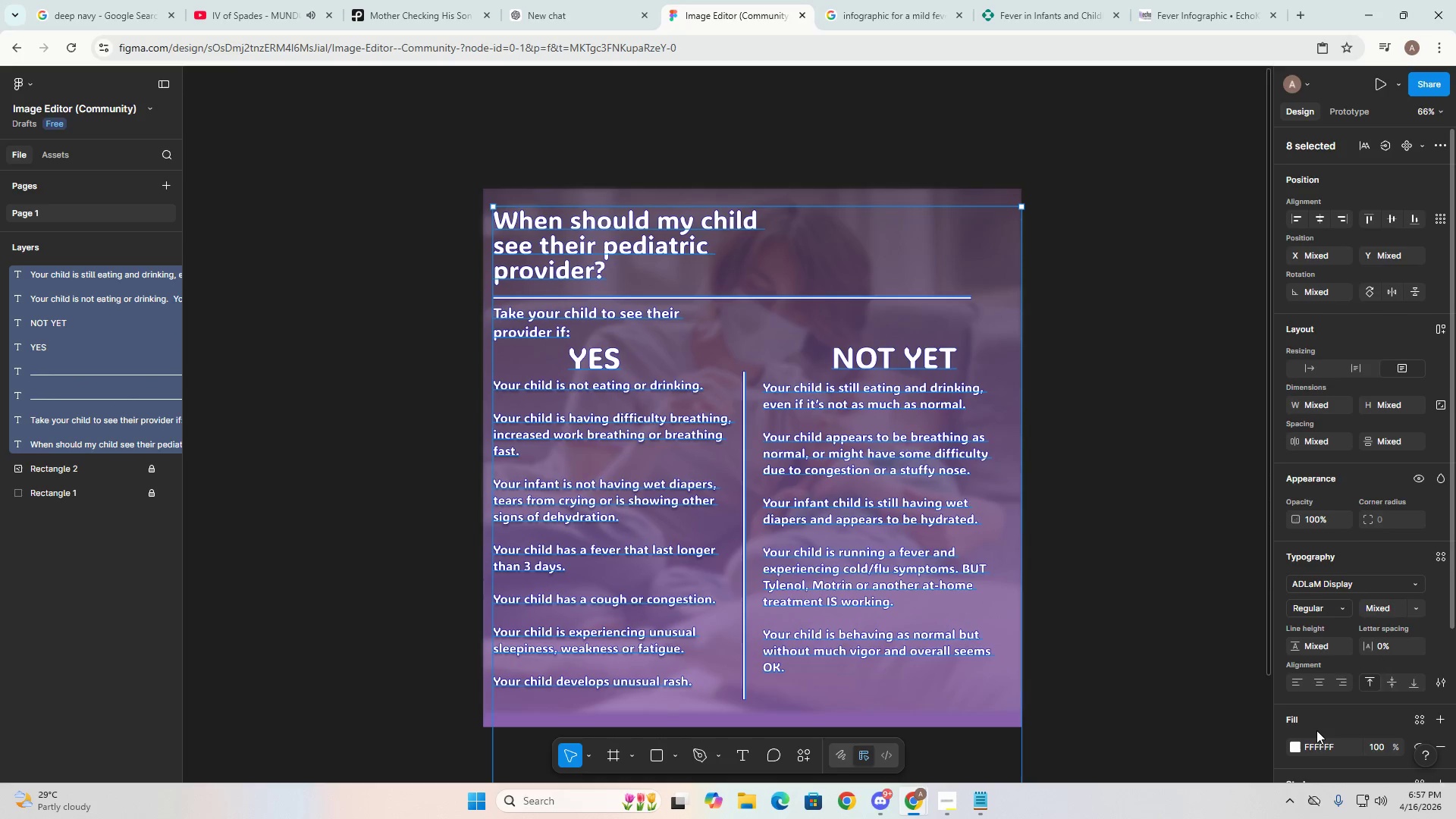 
scroll: coordinate [1316, 731], scroll_direction: down, amount: 2.0
 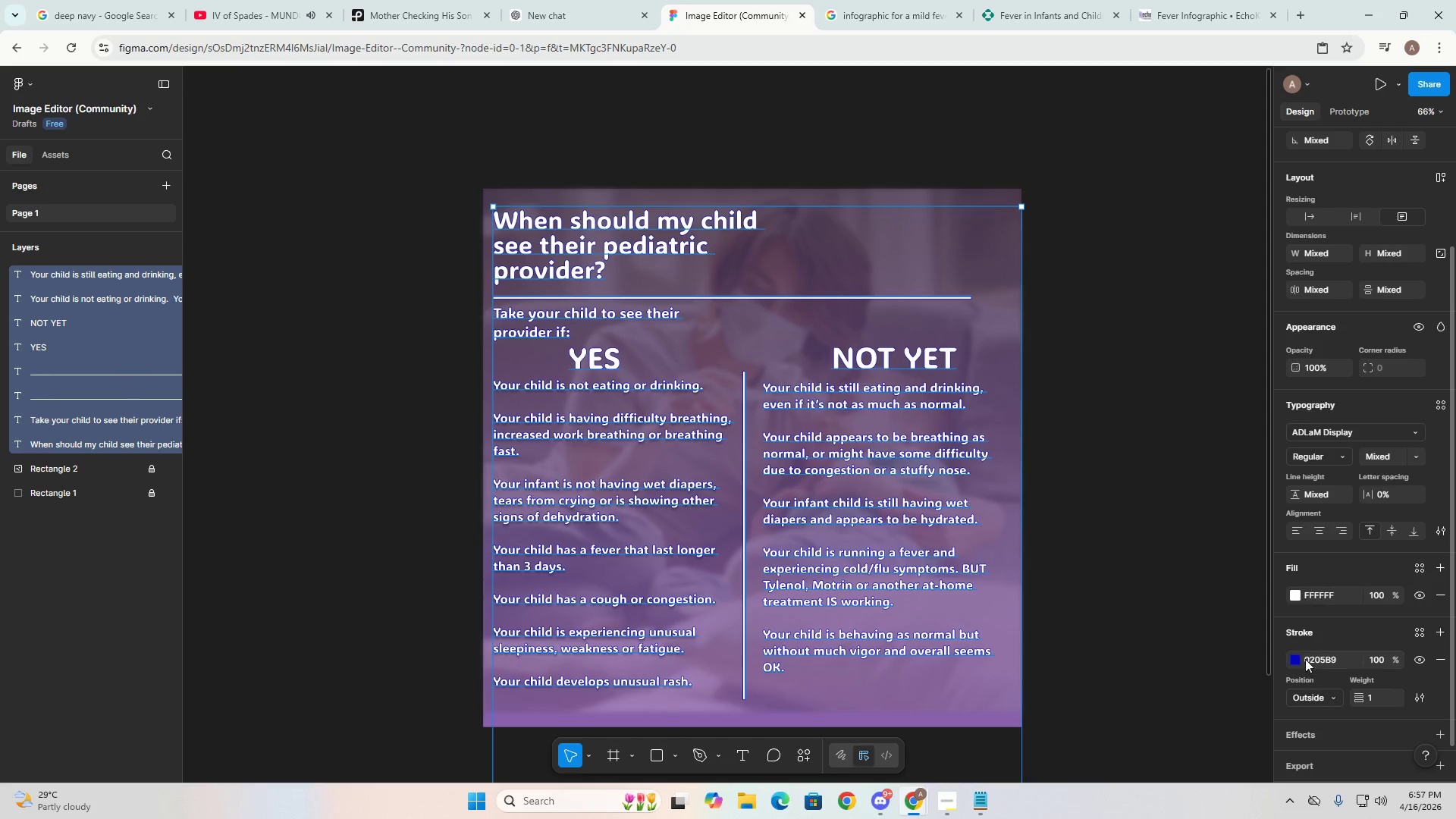 
left_click([1303, 651])
 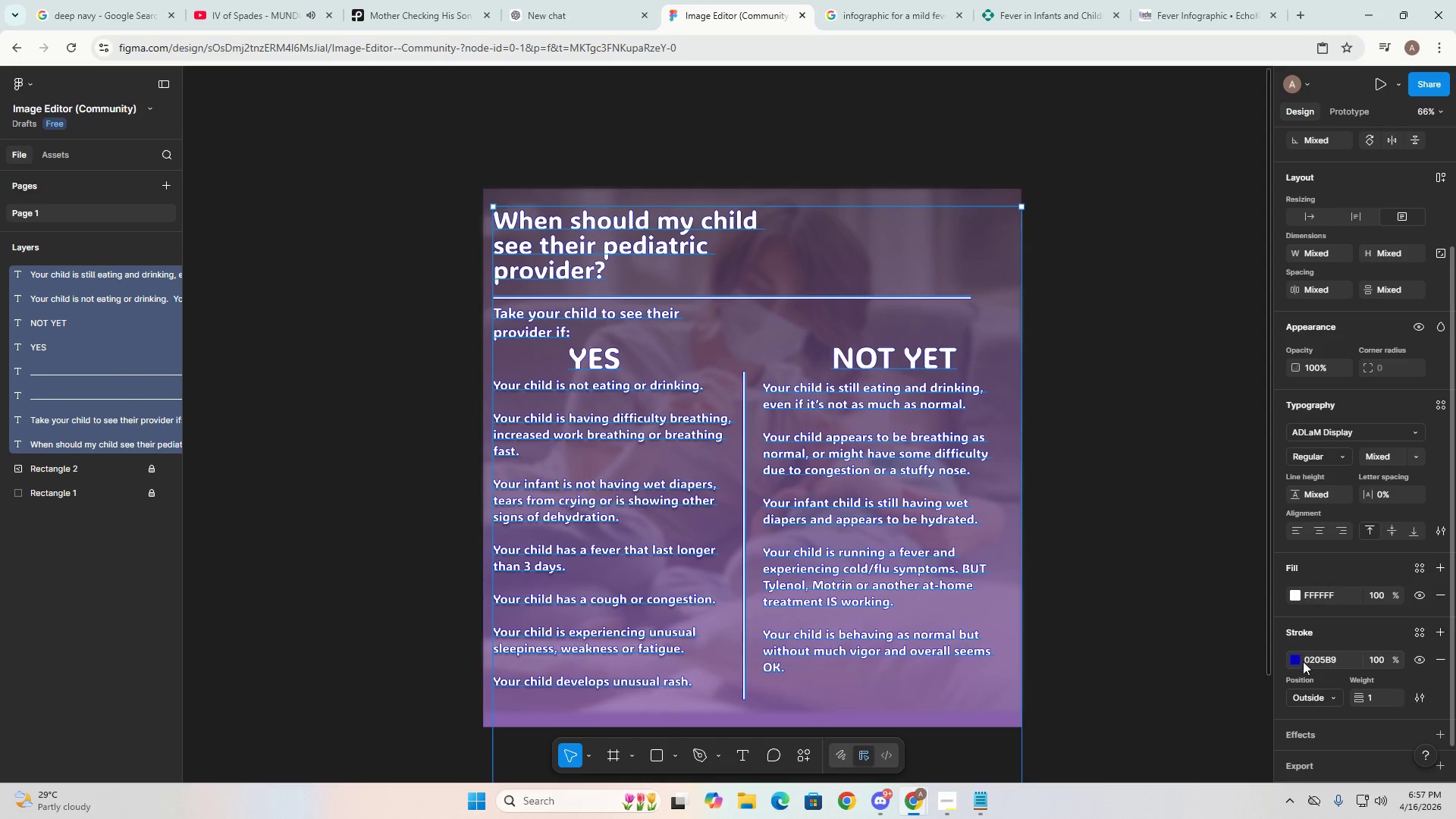 
left_click([1288, 659])
 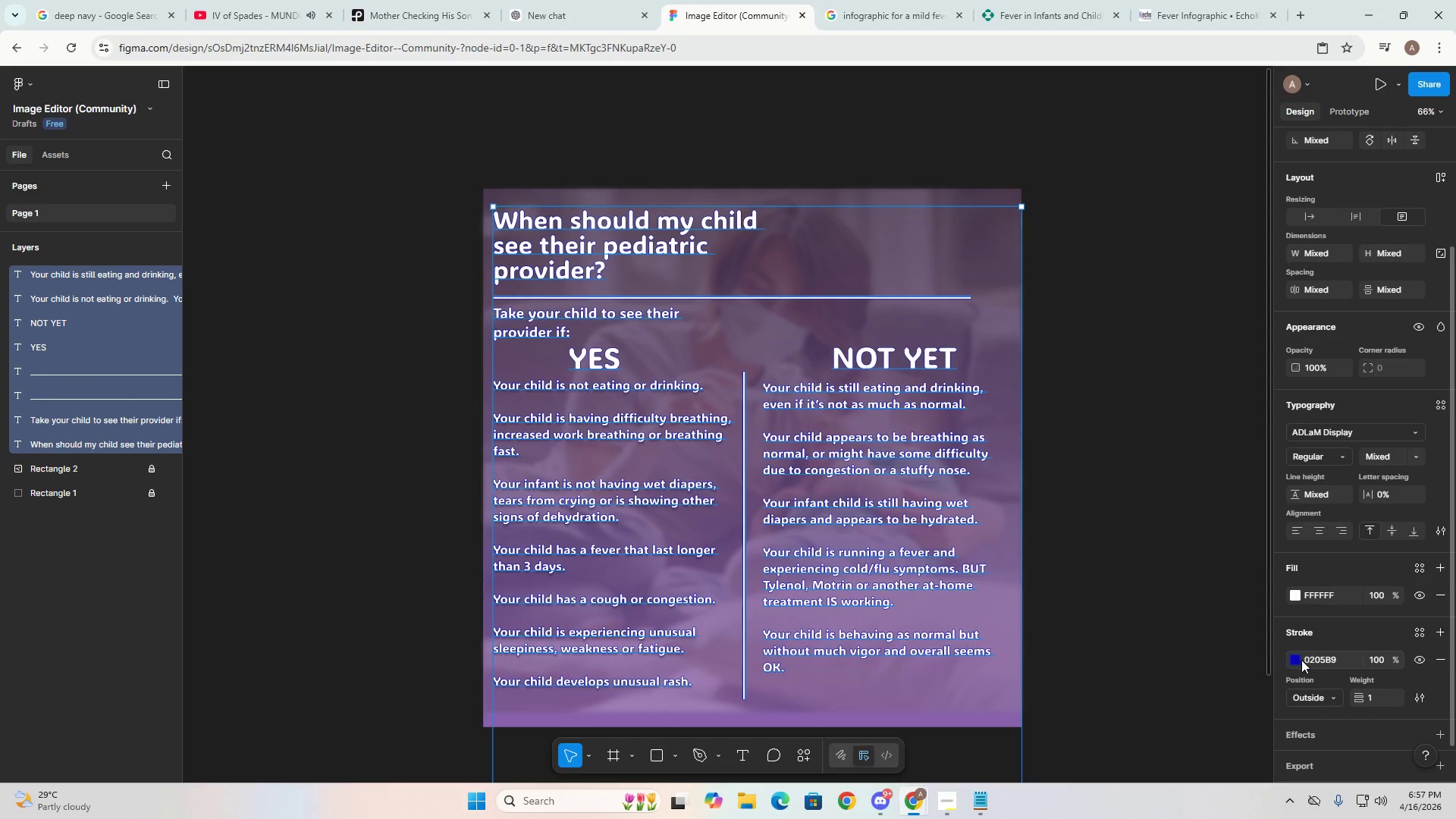 
left_click([1305, 661])
 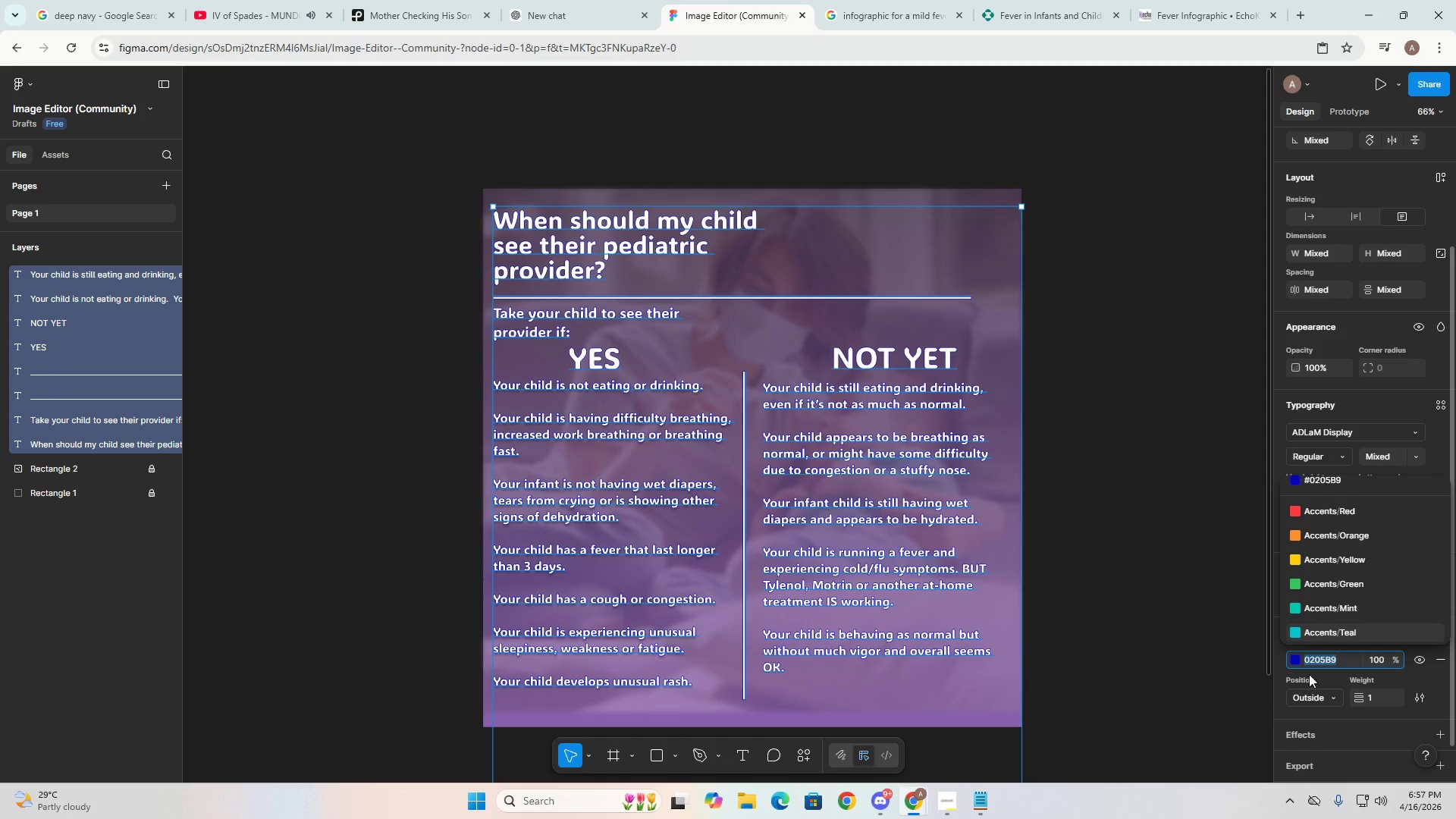 
left_click([1297, 662])
 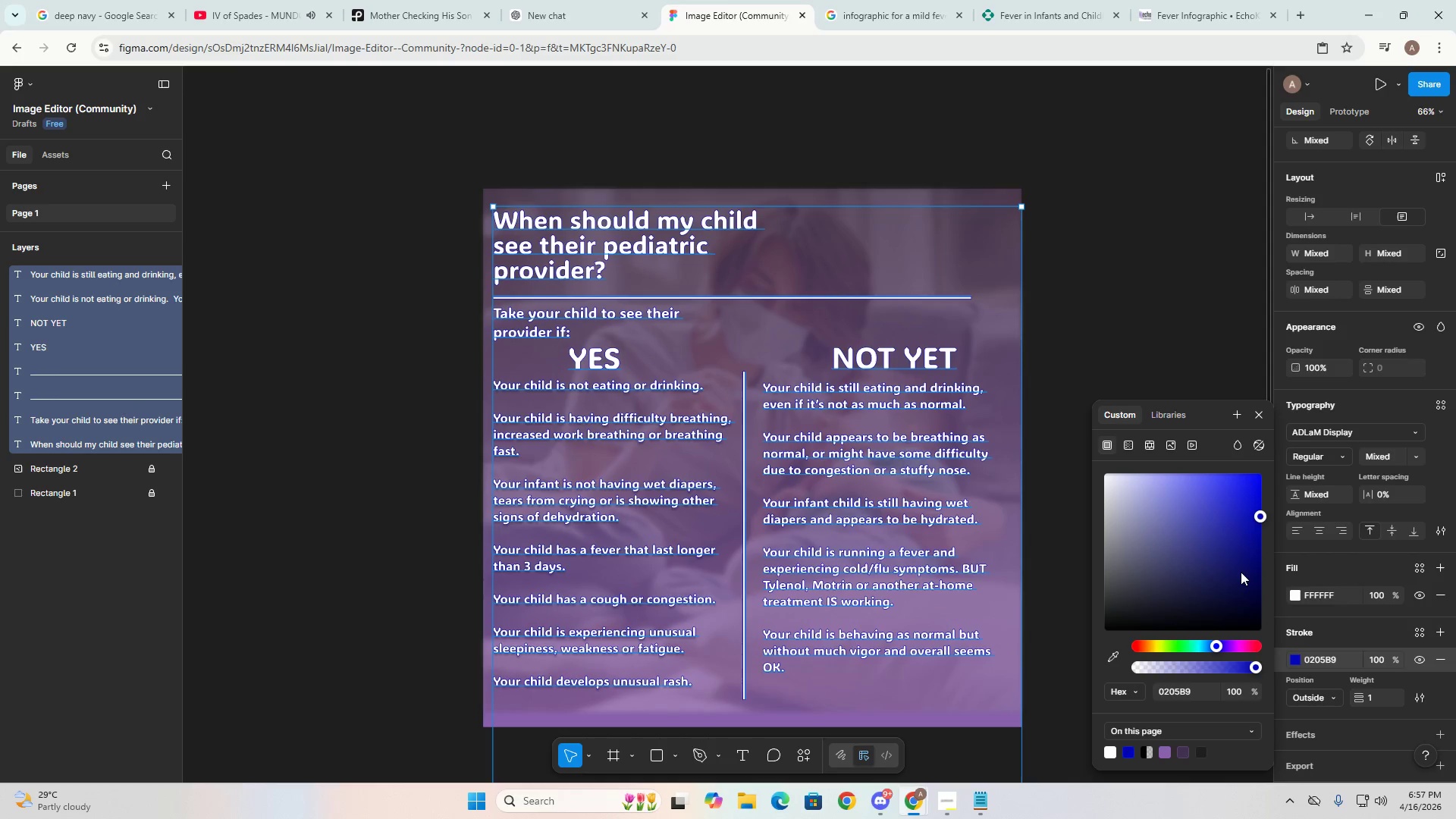 
left_click_drag(start_coordinate=[1251, 541], to_coordinate=[1226, 544])
 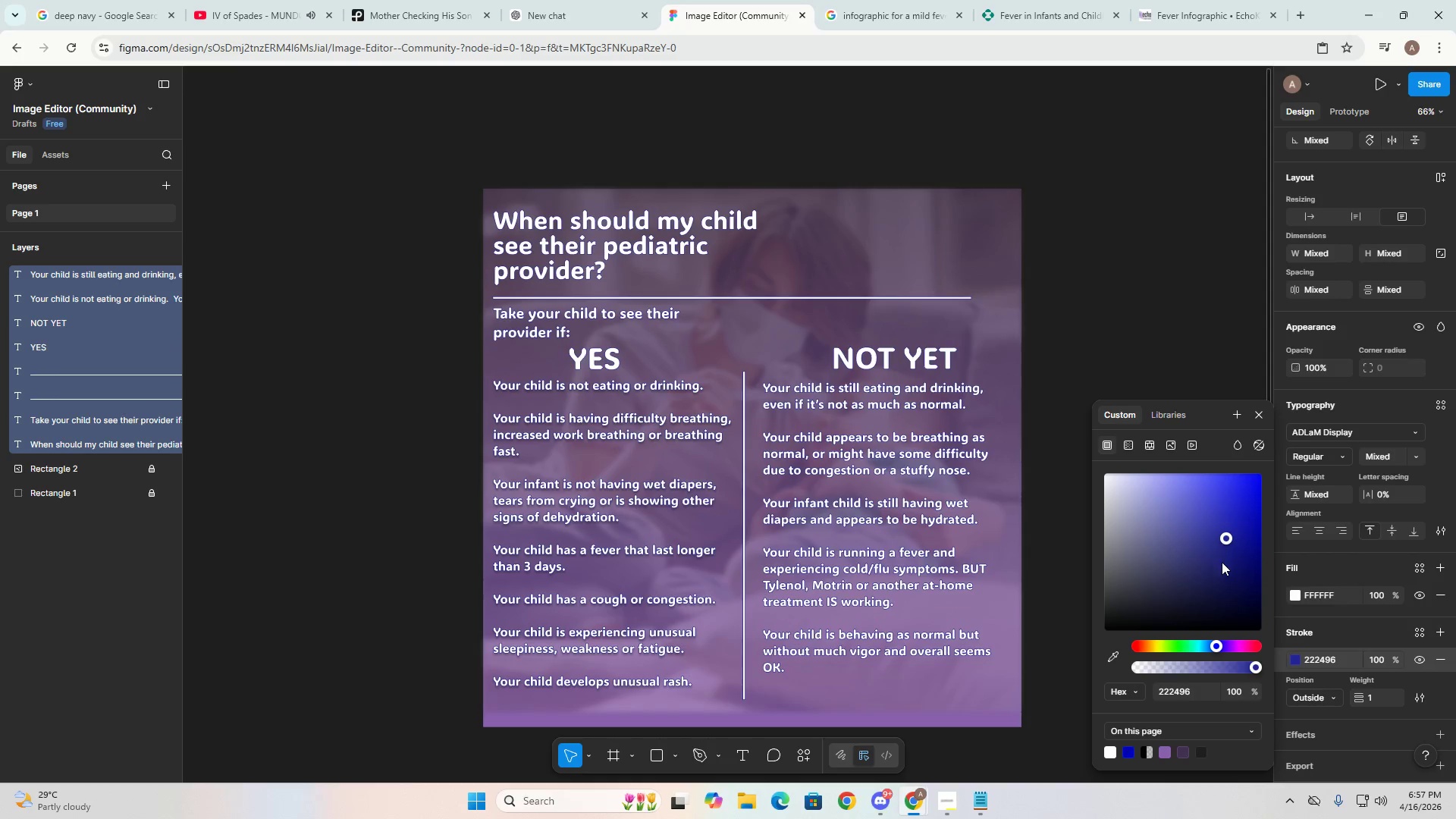 
left_click([1216, 567])
 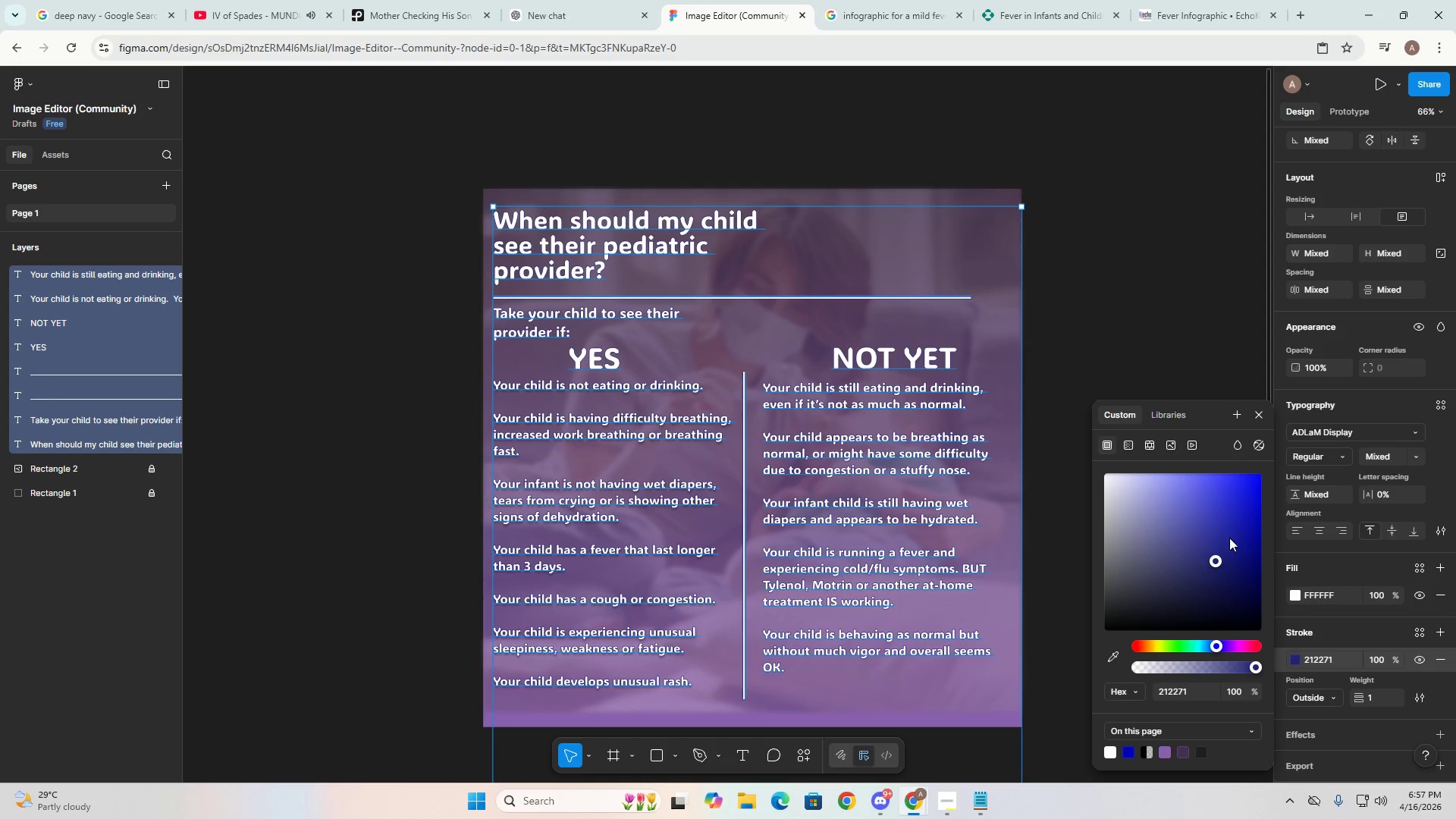 
left_click([1175, 335])
 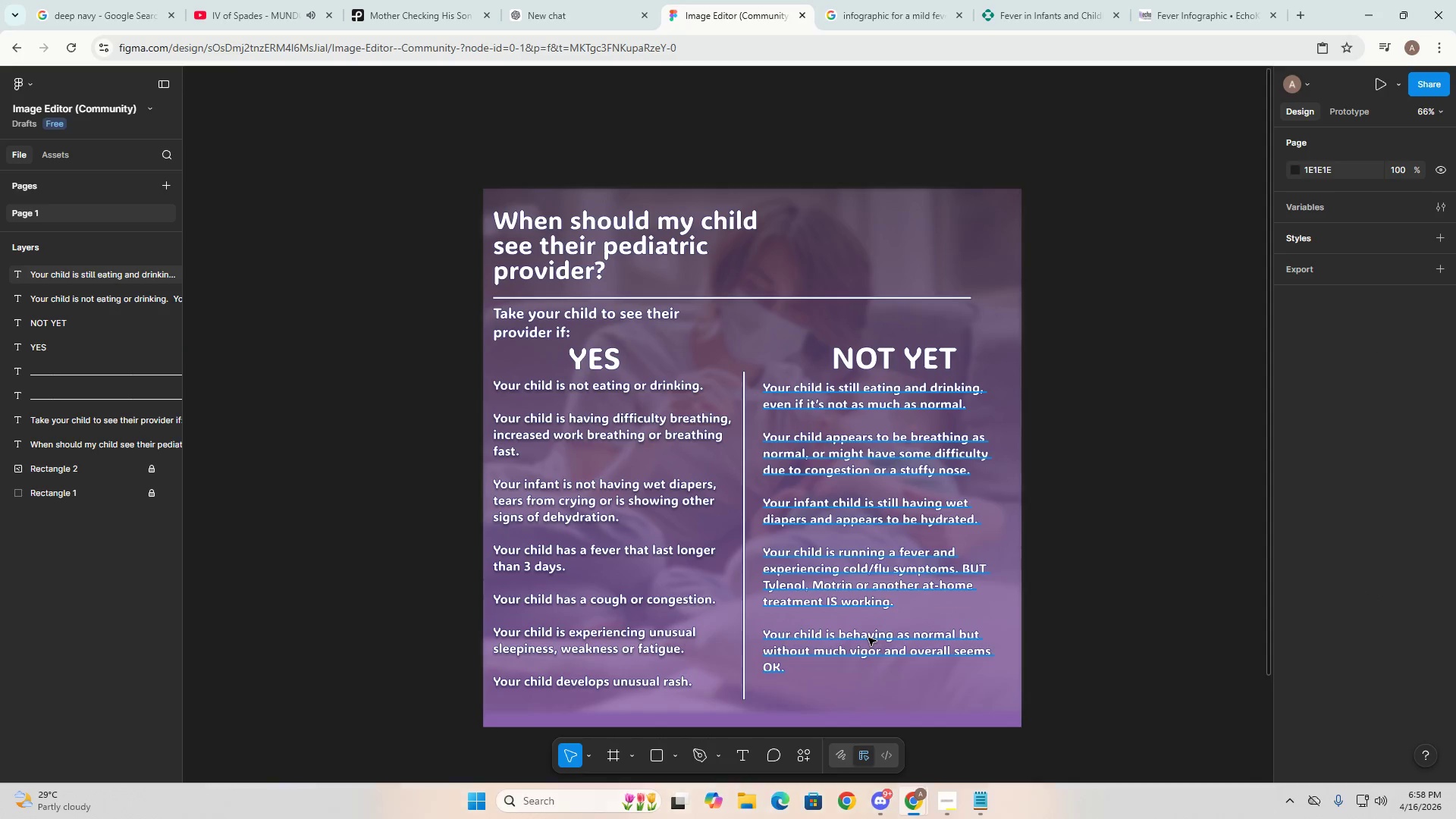 
key(Alt+AltLeft)
 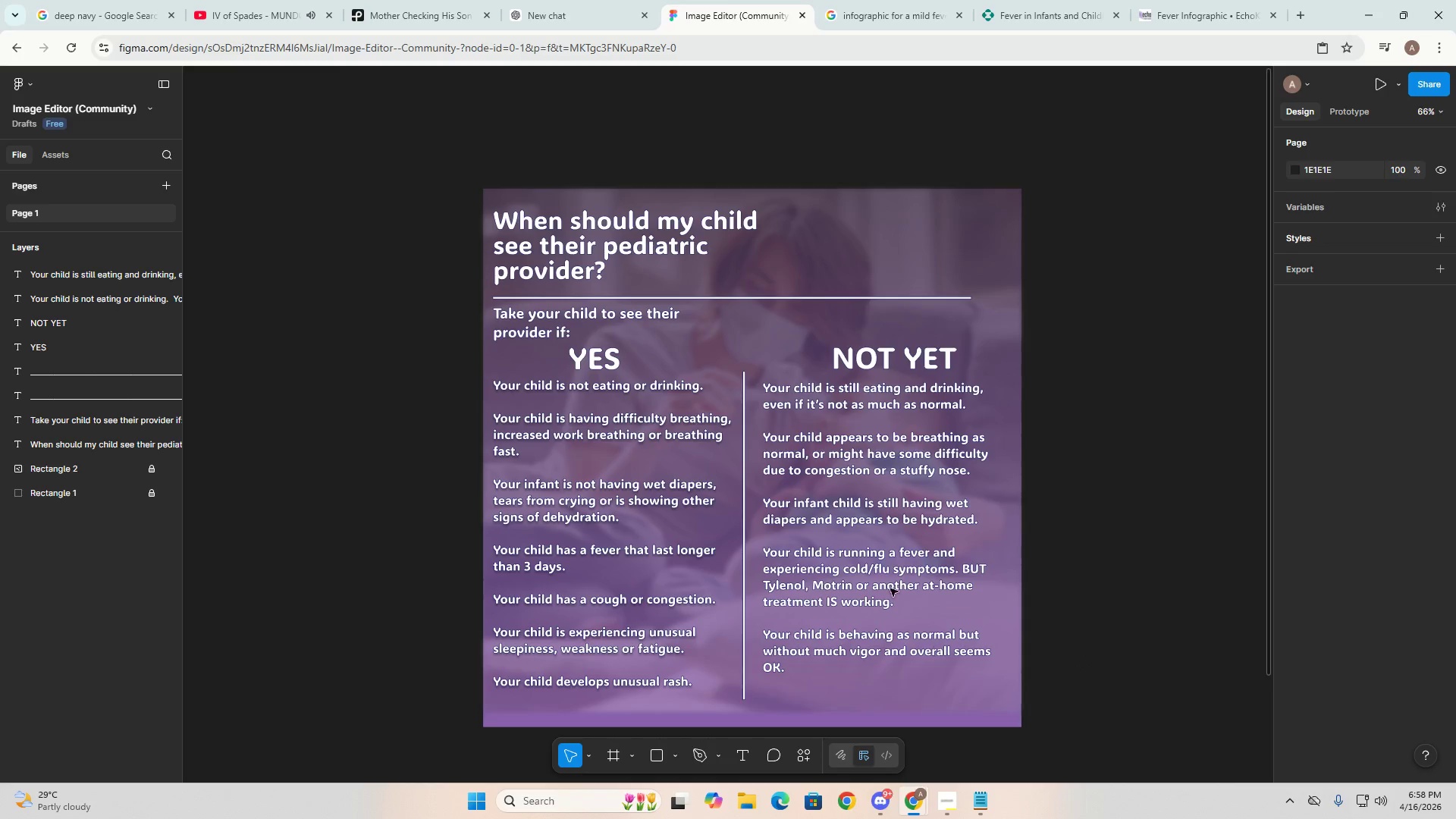 
left_click([878, 565])
 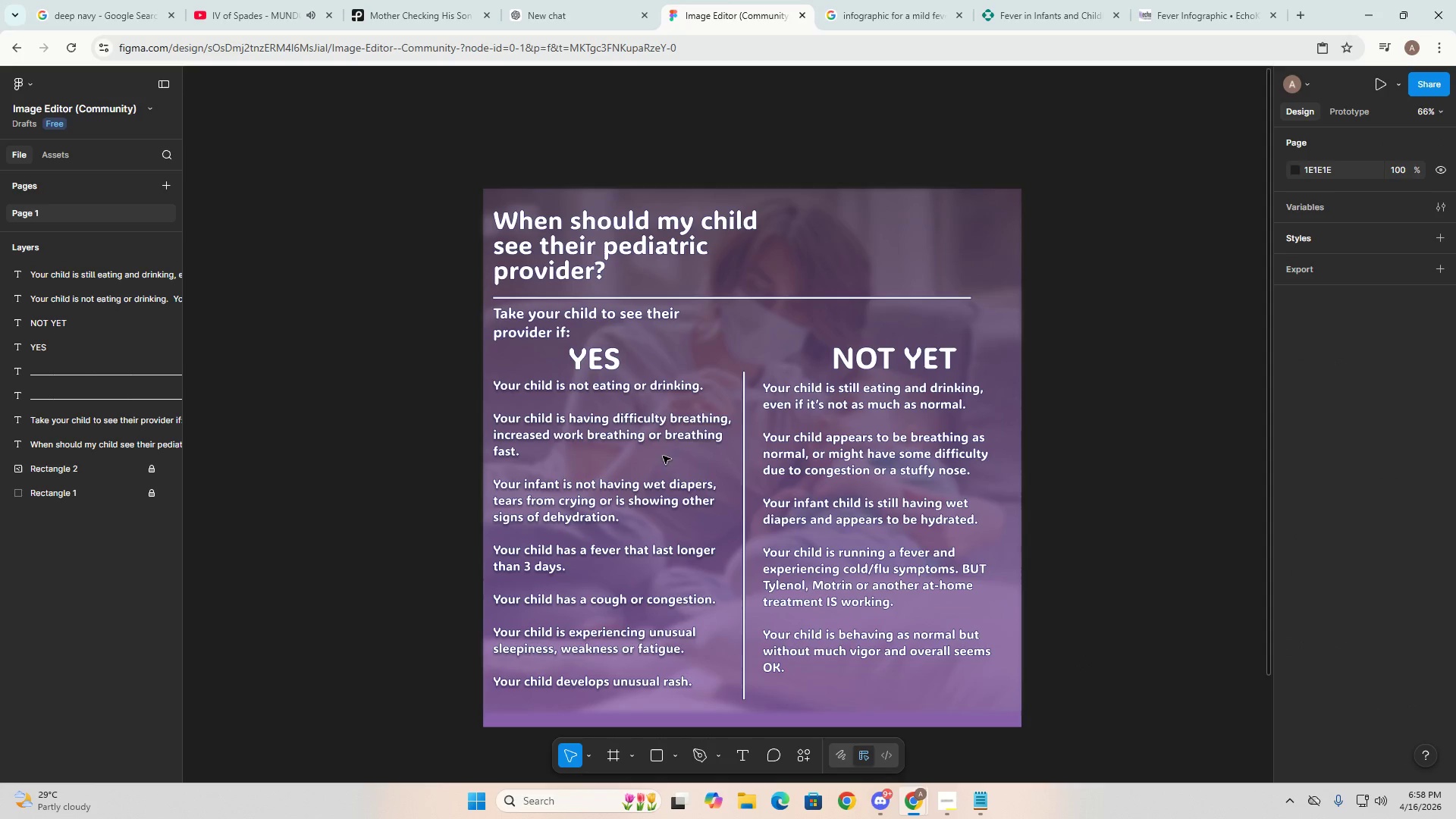 
left_click([641, 425])
 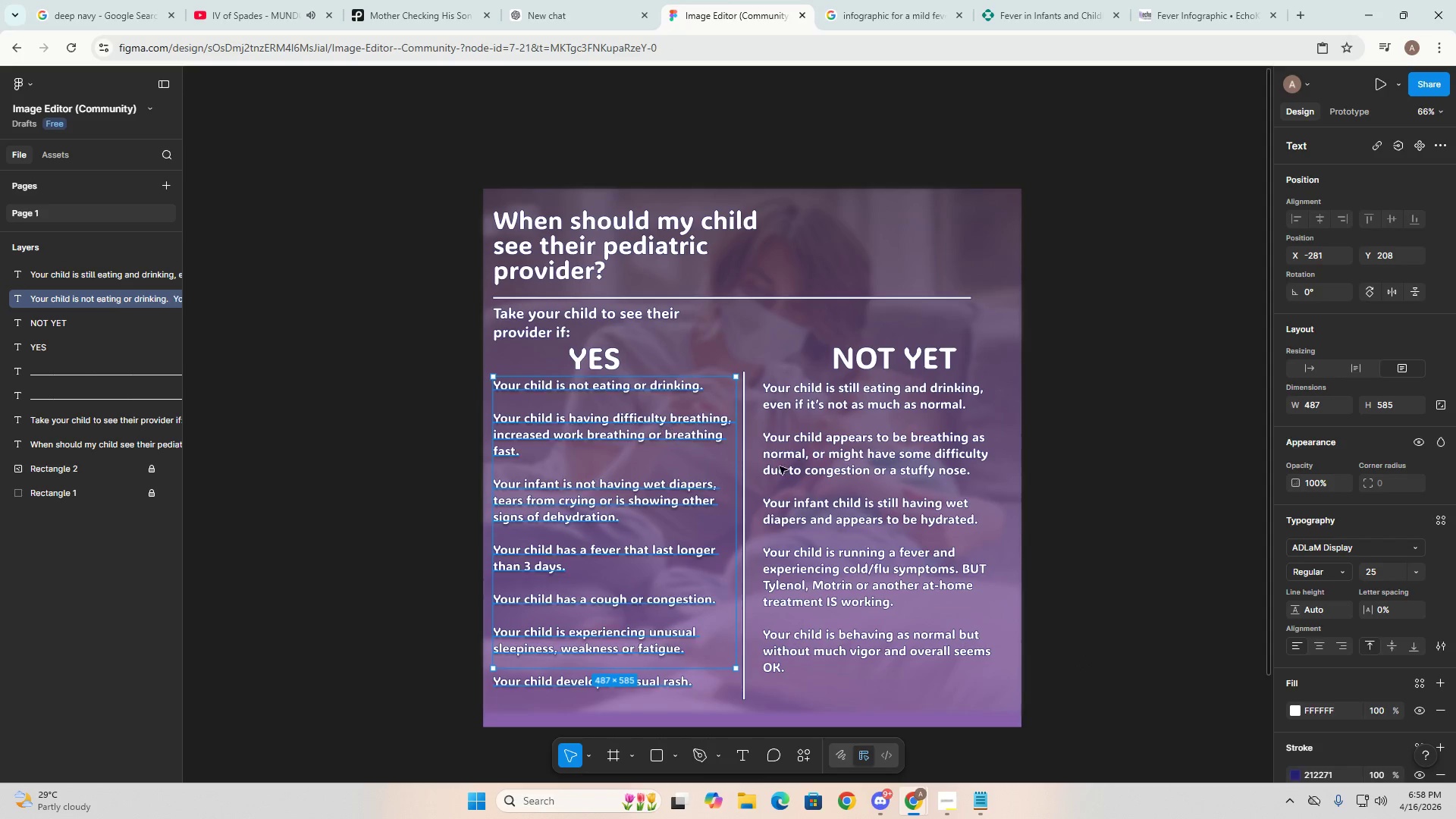 
left_click([844, 482])
 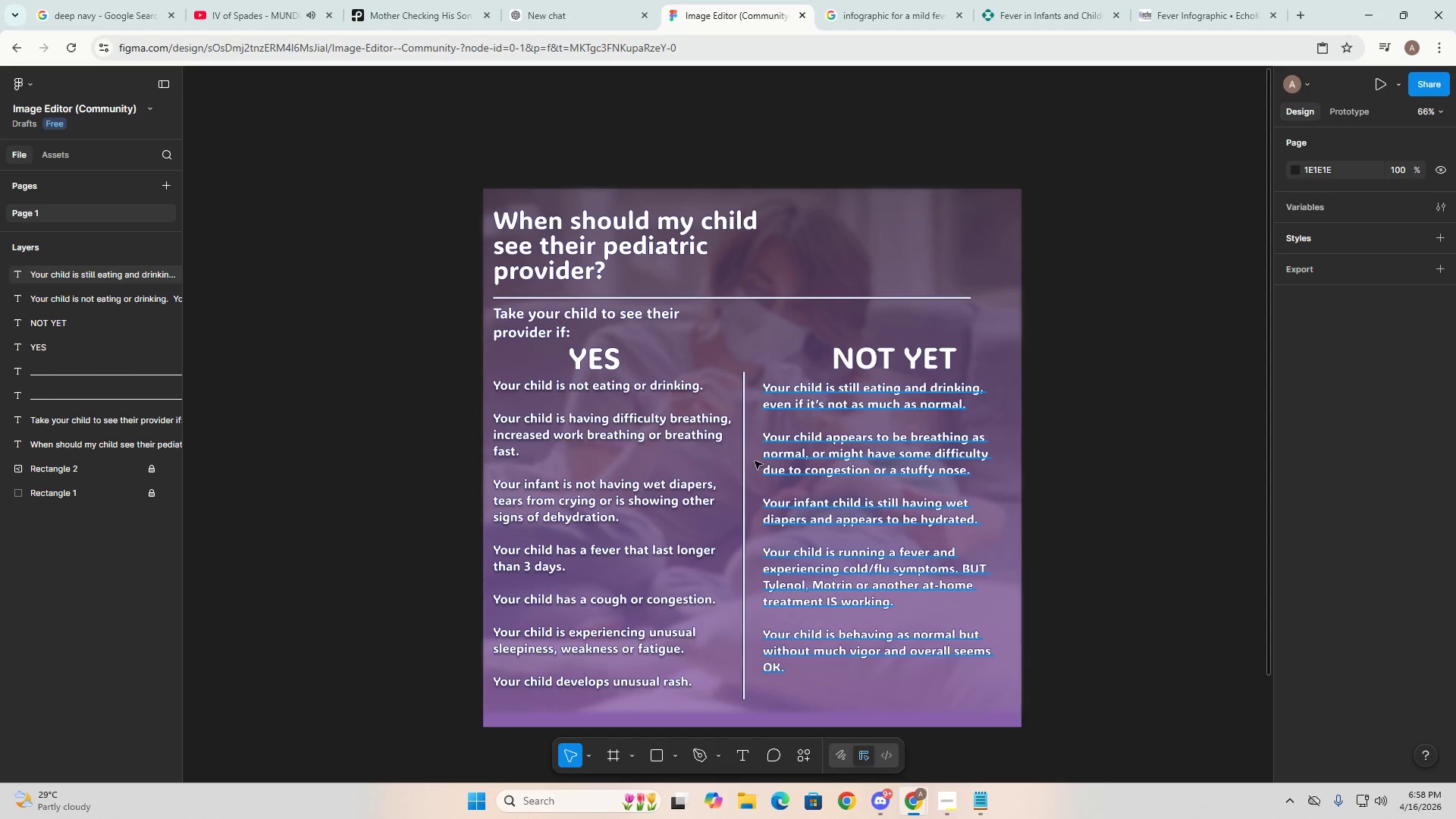 
left_click([851, 458])
 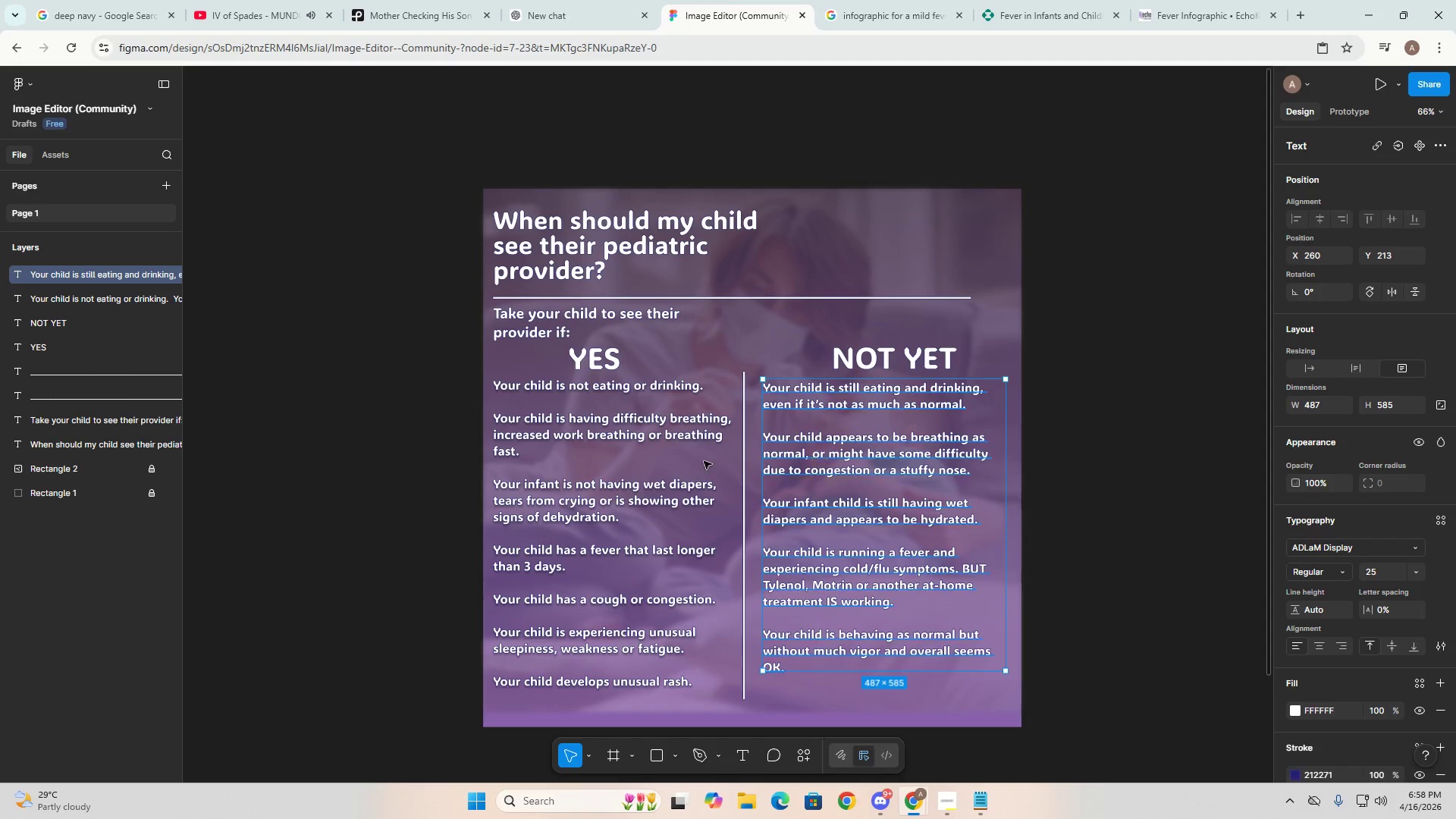 
left_click([671, 460])
 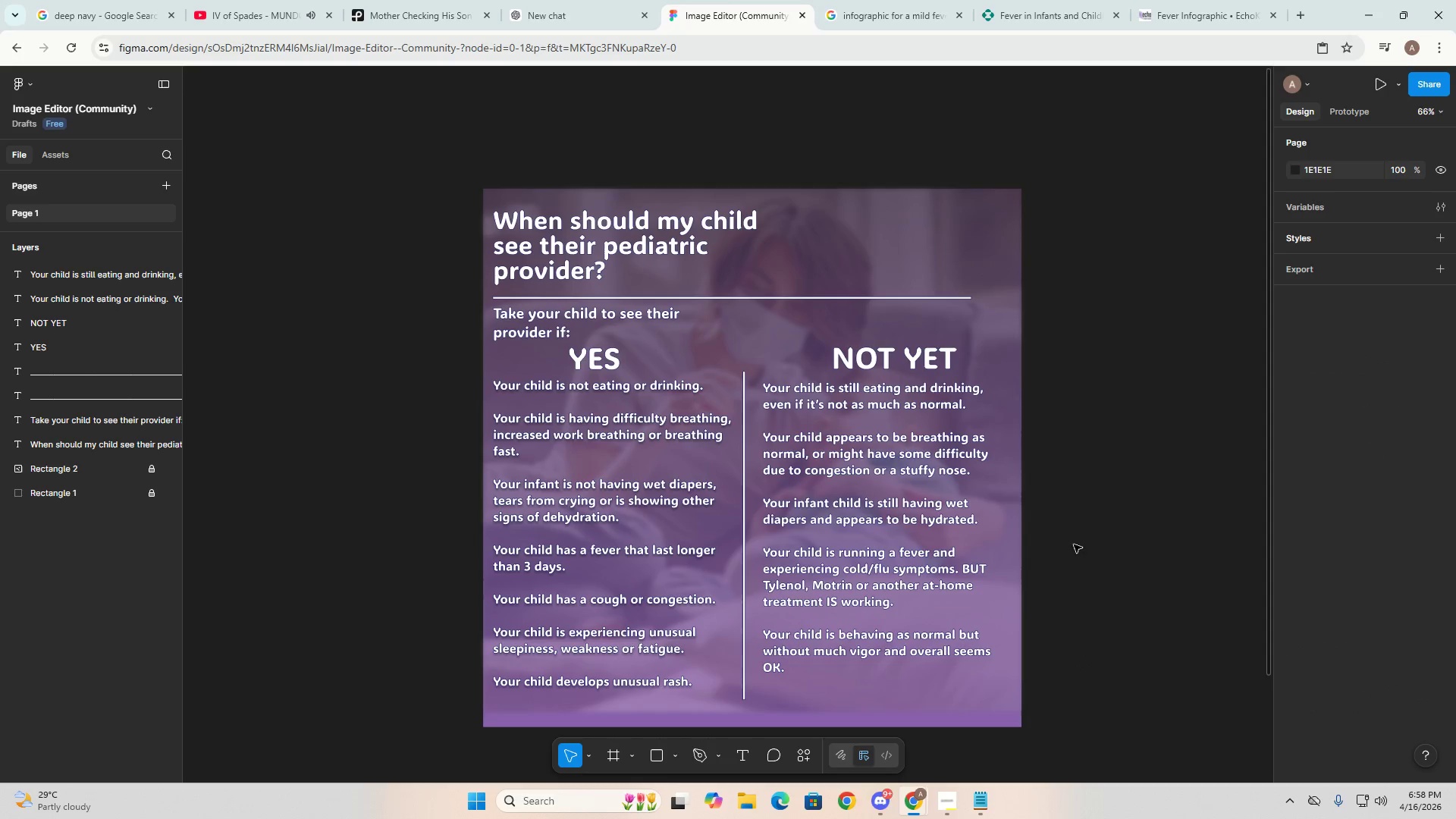 
wait(5.27)
 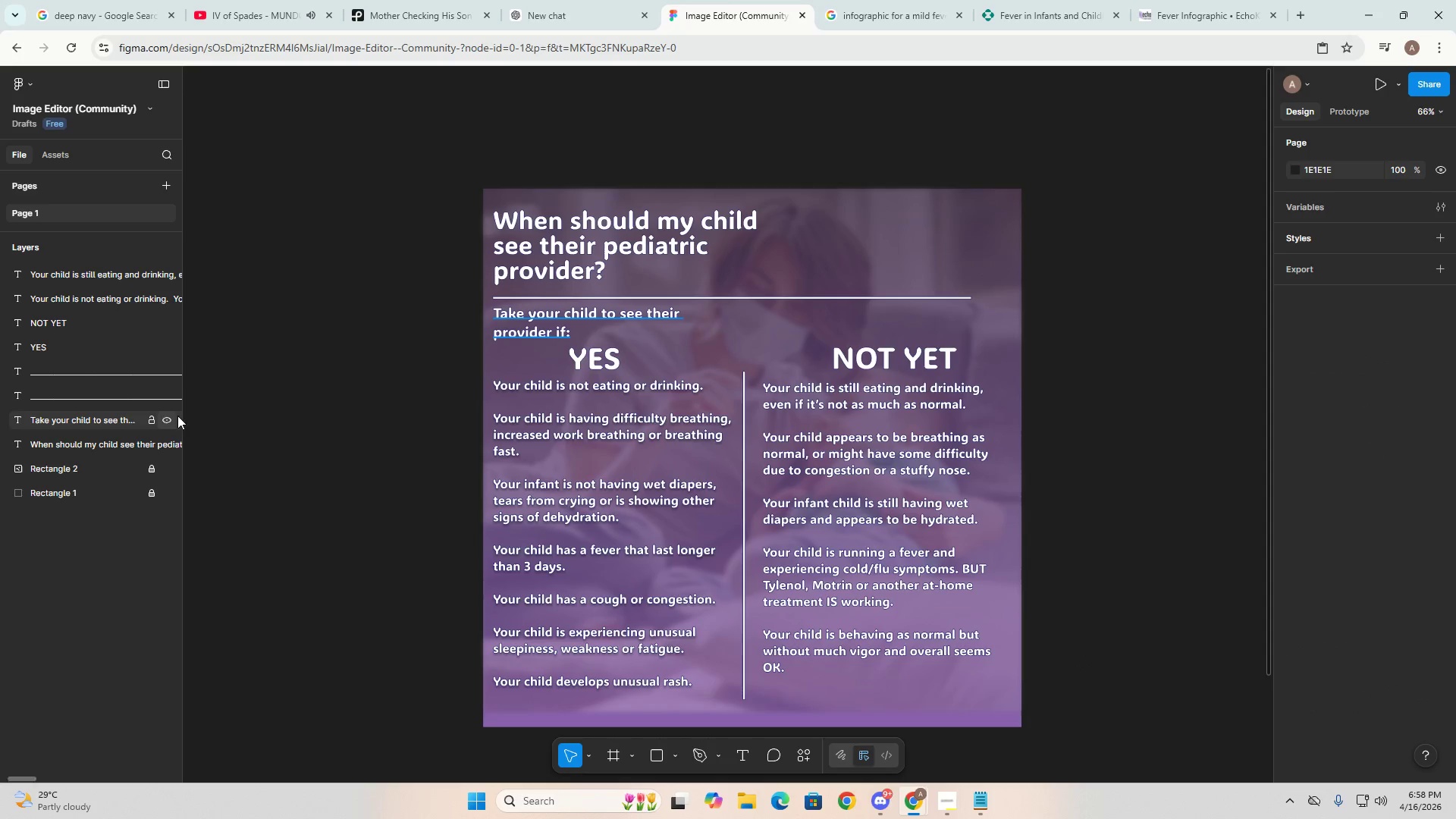 
left_click([890, 507])
 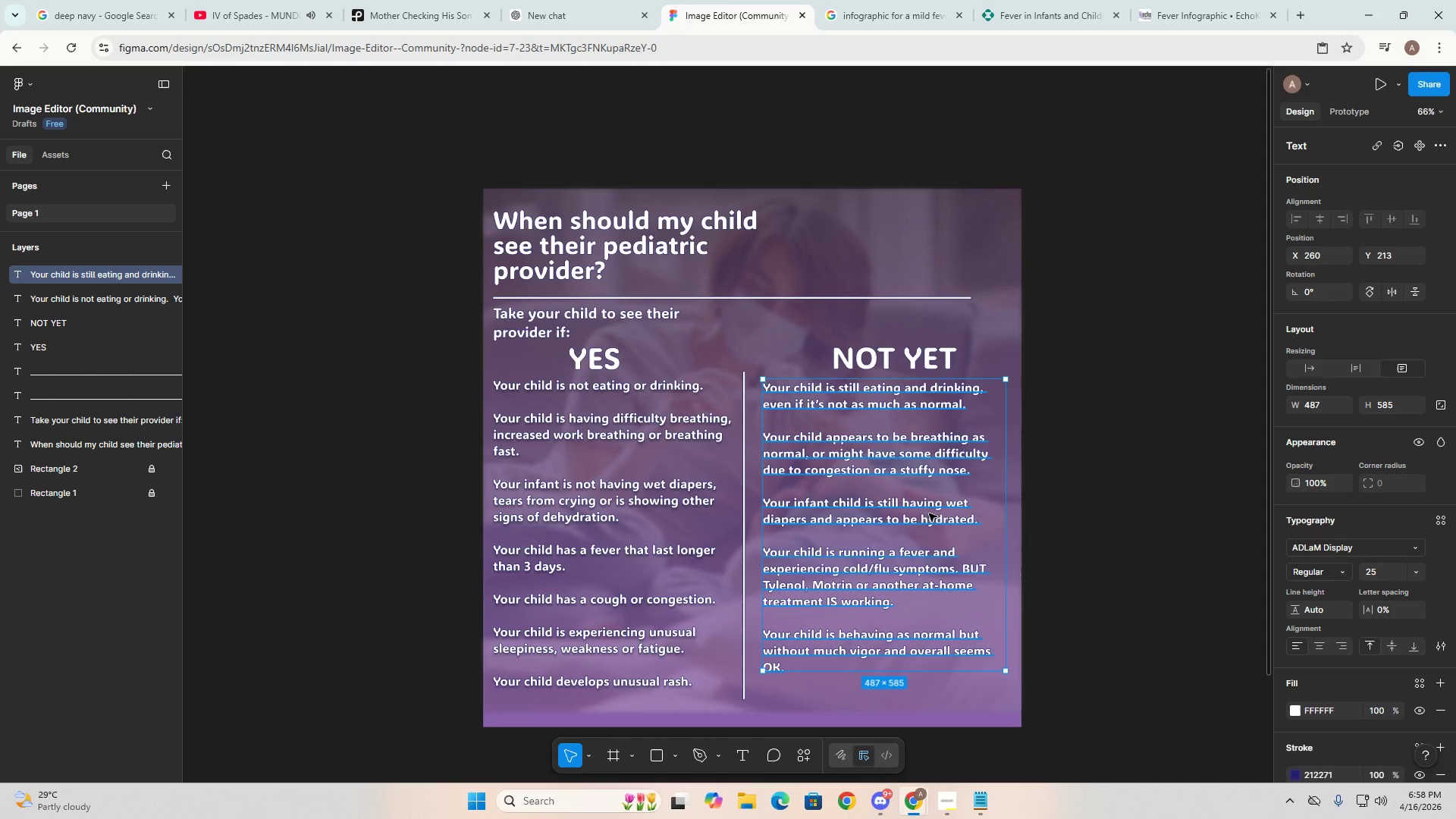 
left_click([503, 555])
 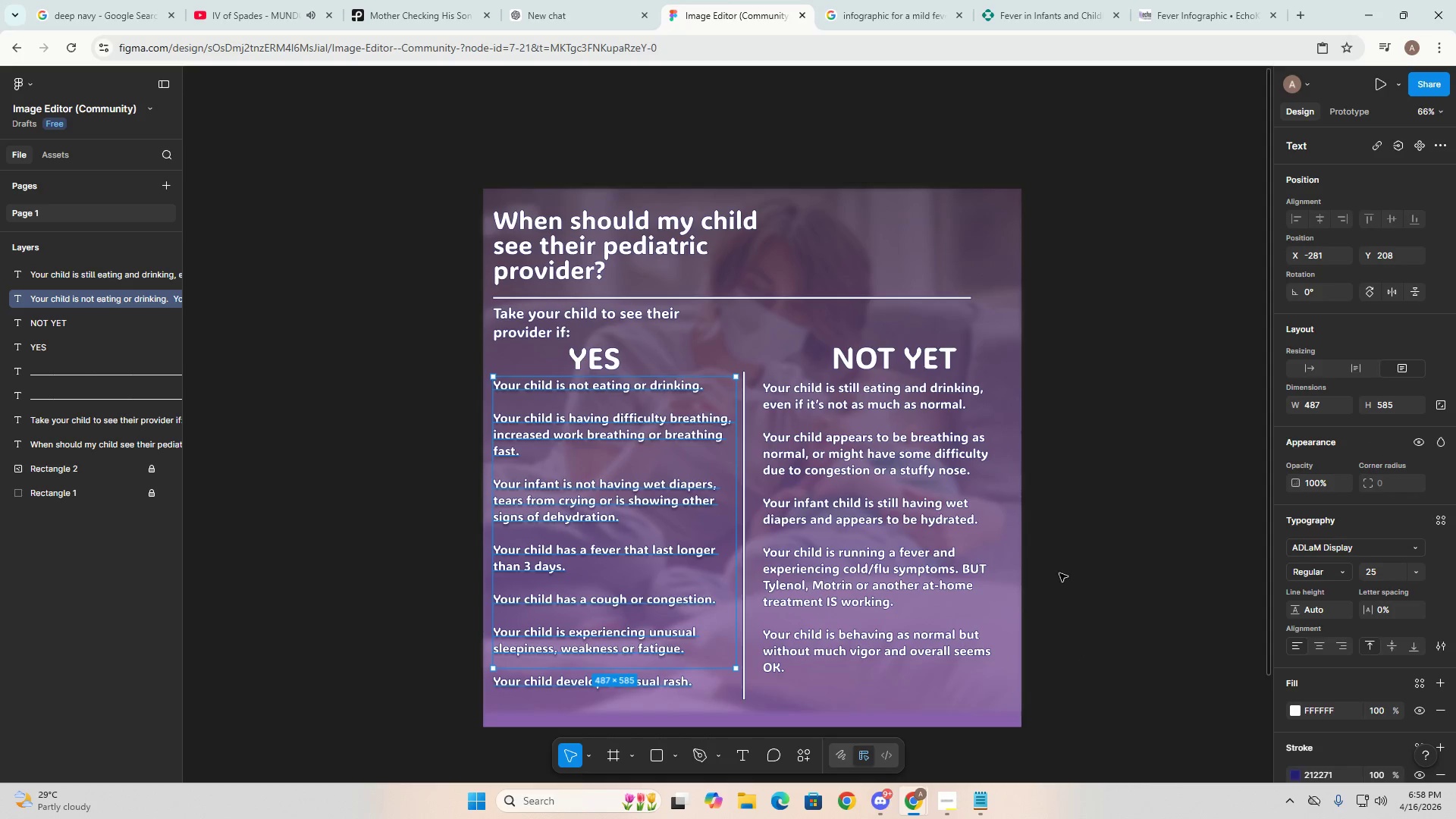 
left_click([988, 568])
 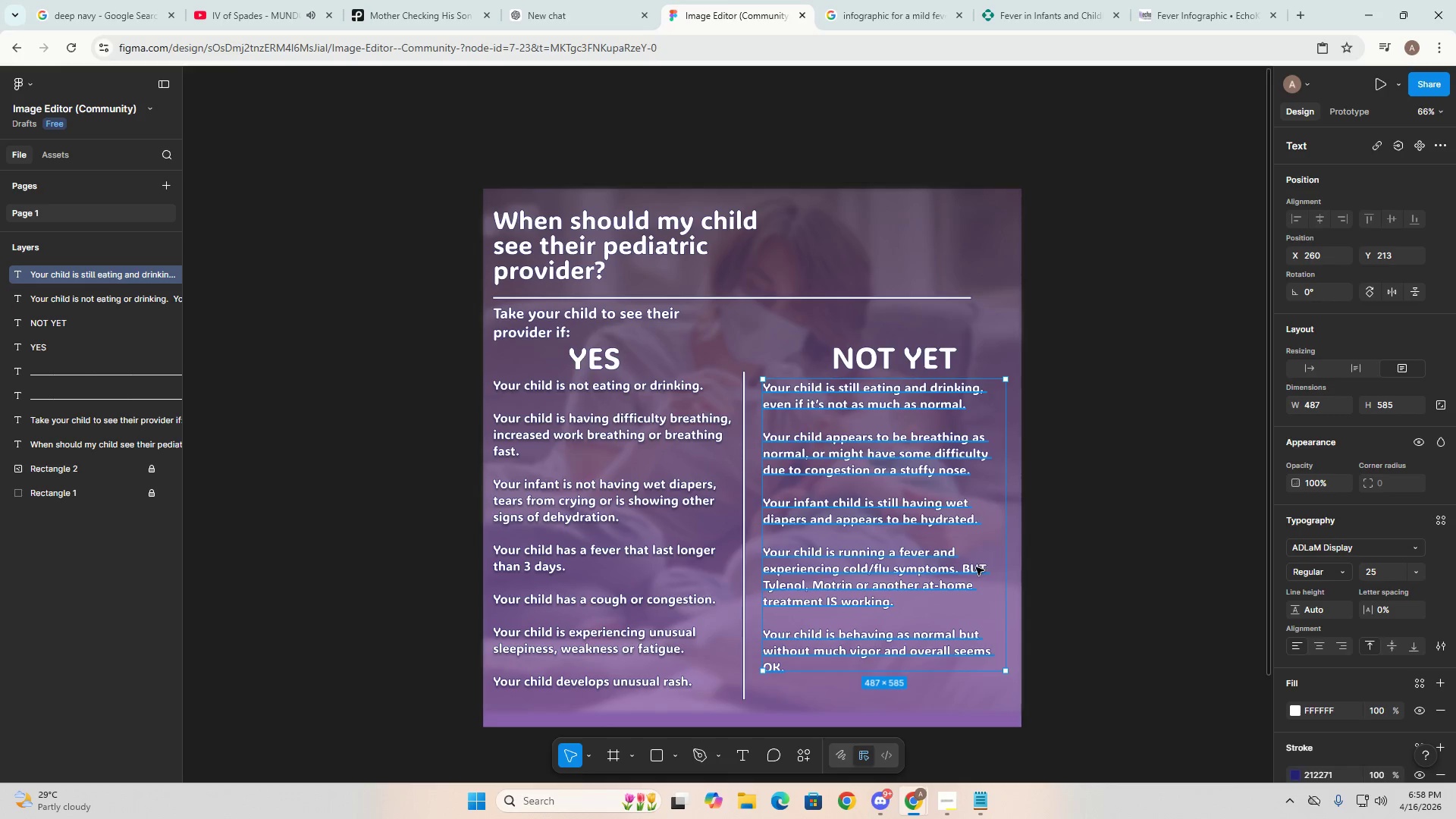 
left_click([976, 567])
 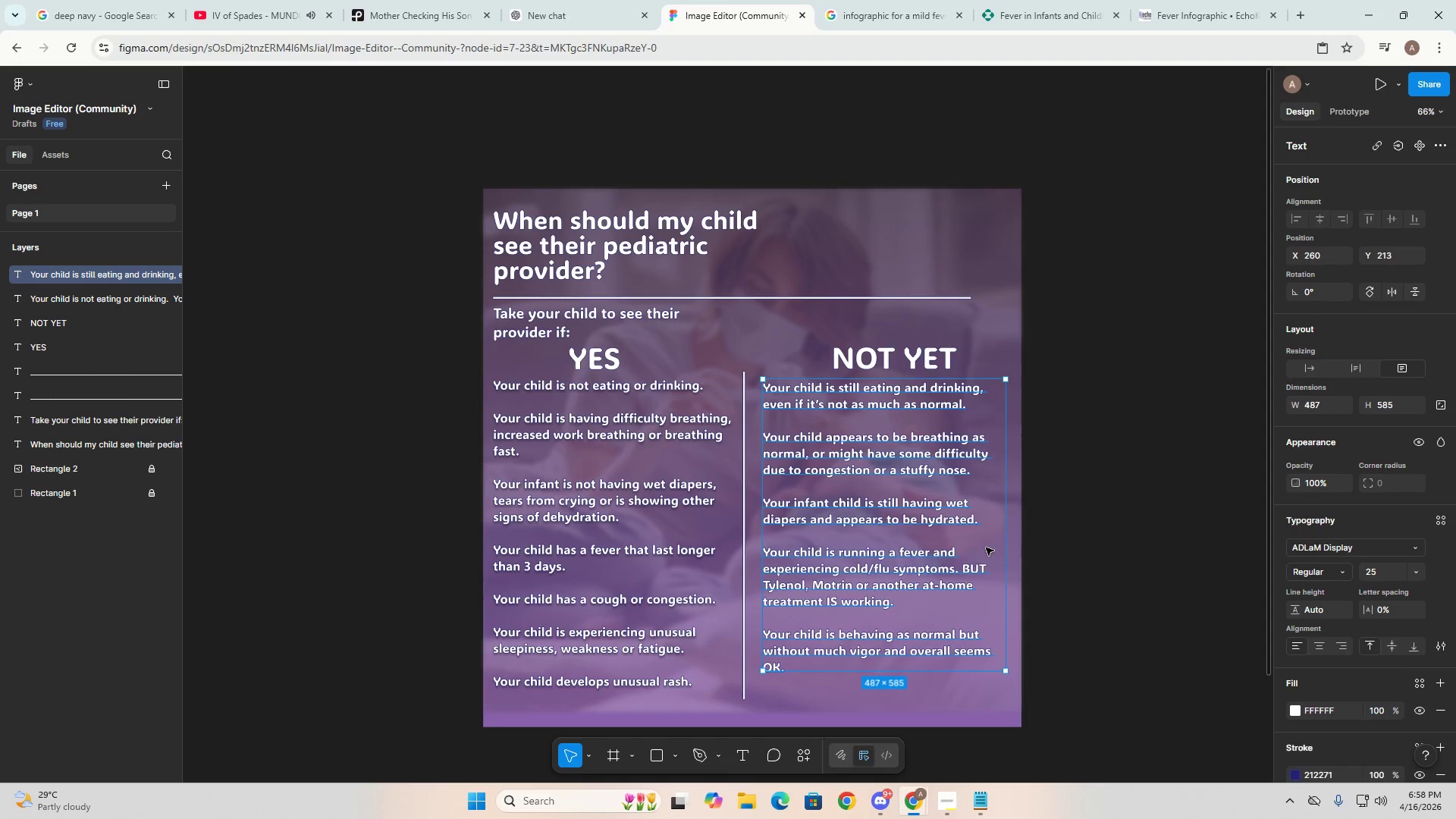 
left_click_drag(start_coordinate=[986, 548], to_coordinate=[990, 548])
 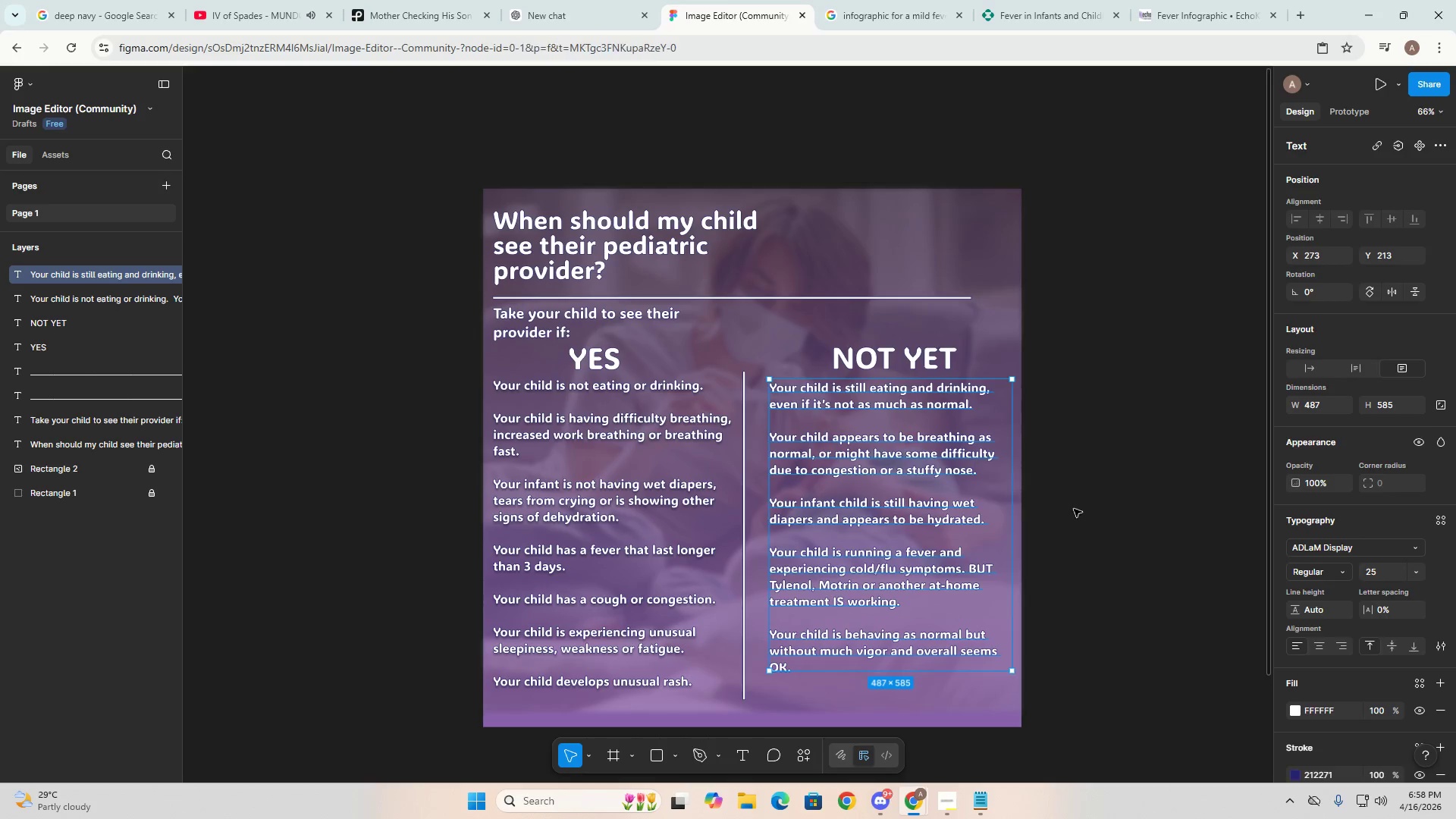 
double_click([1074, 509])
 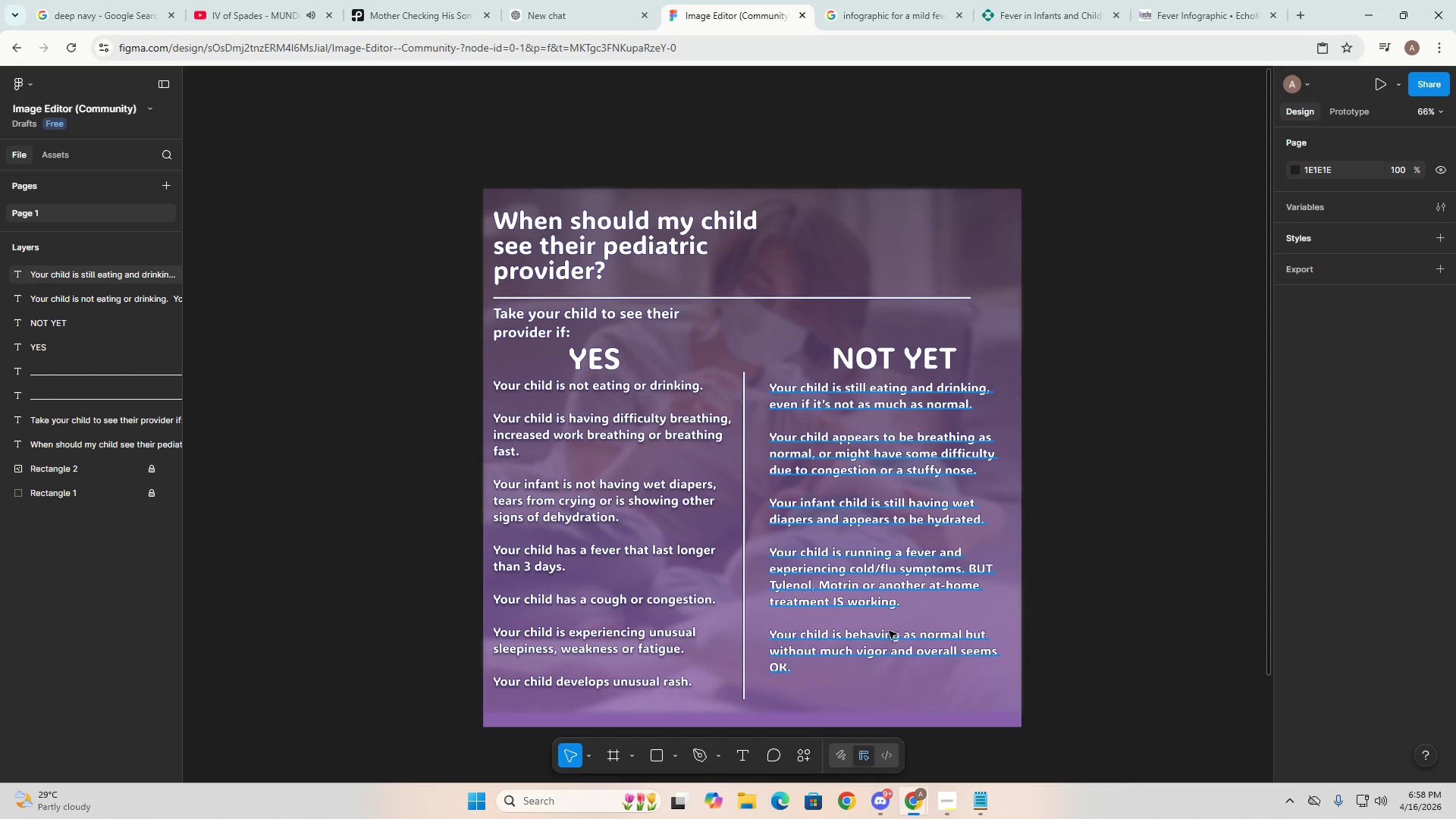 
scroll: coordinate [761, 608], scroll_direction: down, amount: 6.0
 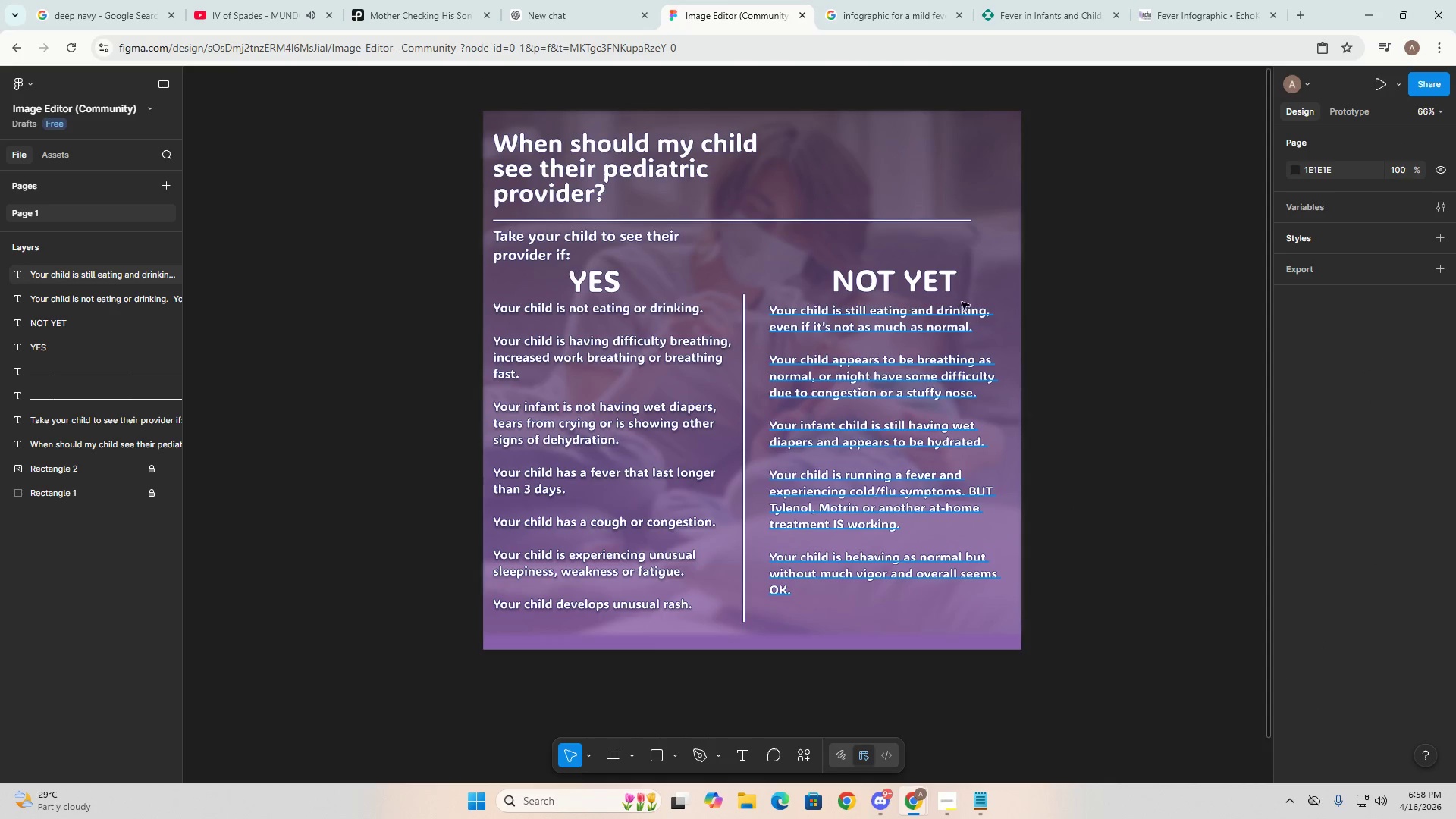 
wait(7.73)
 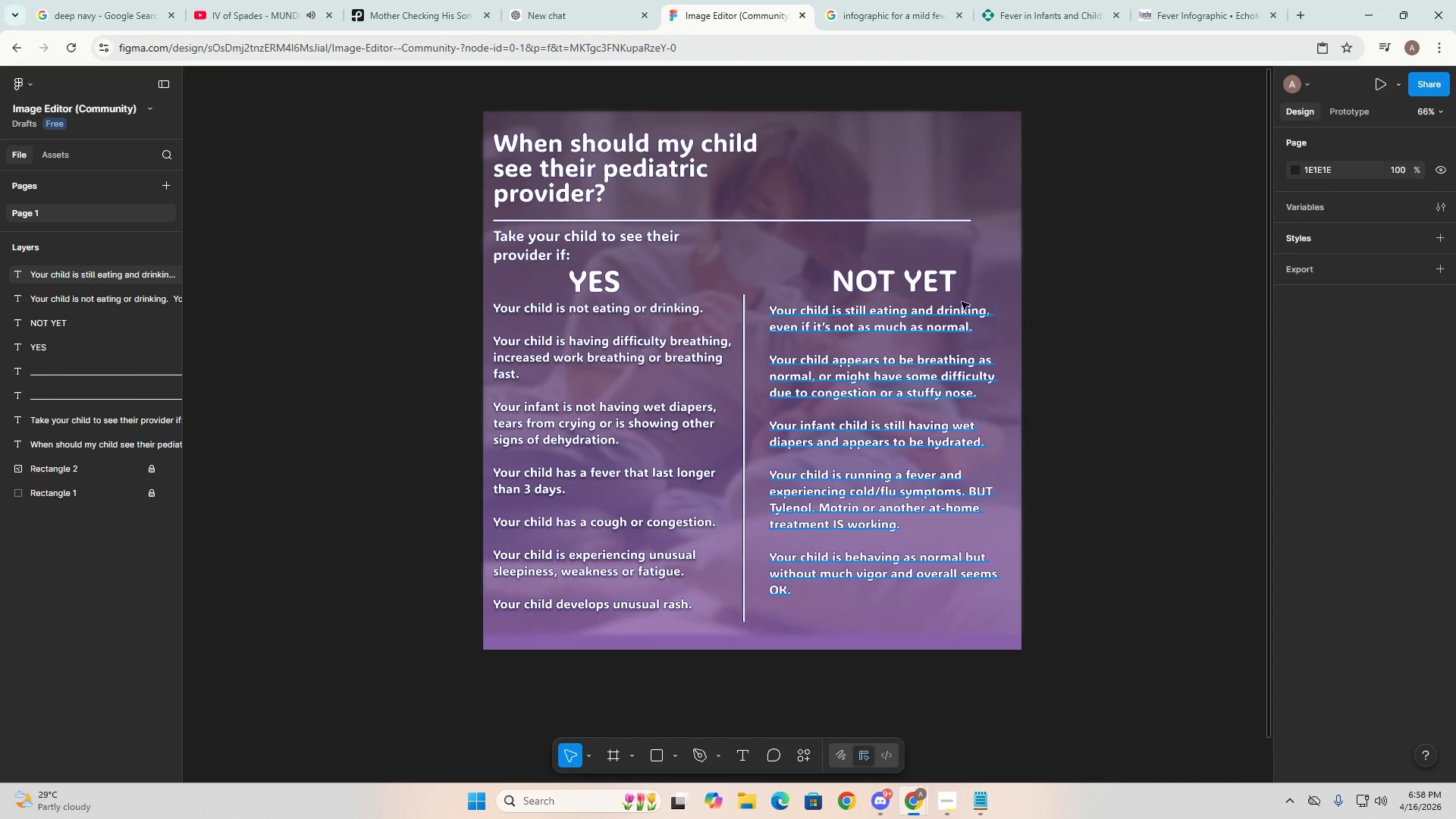 
left_click([166, 186])
 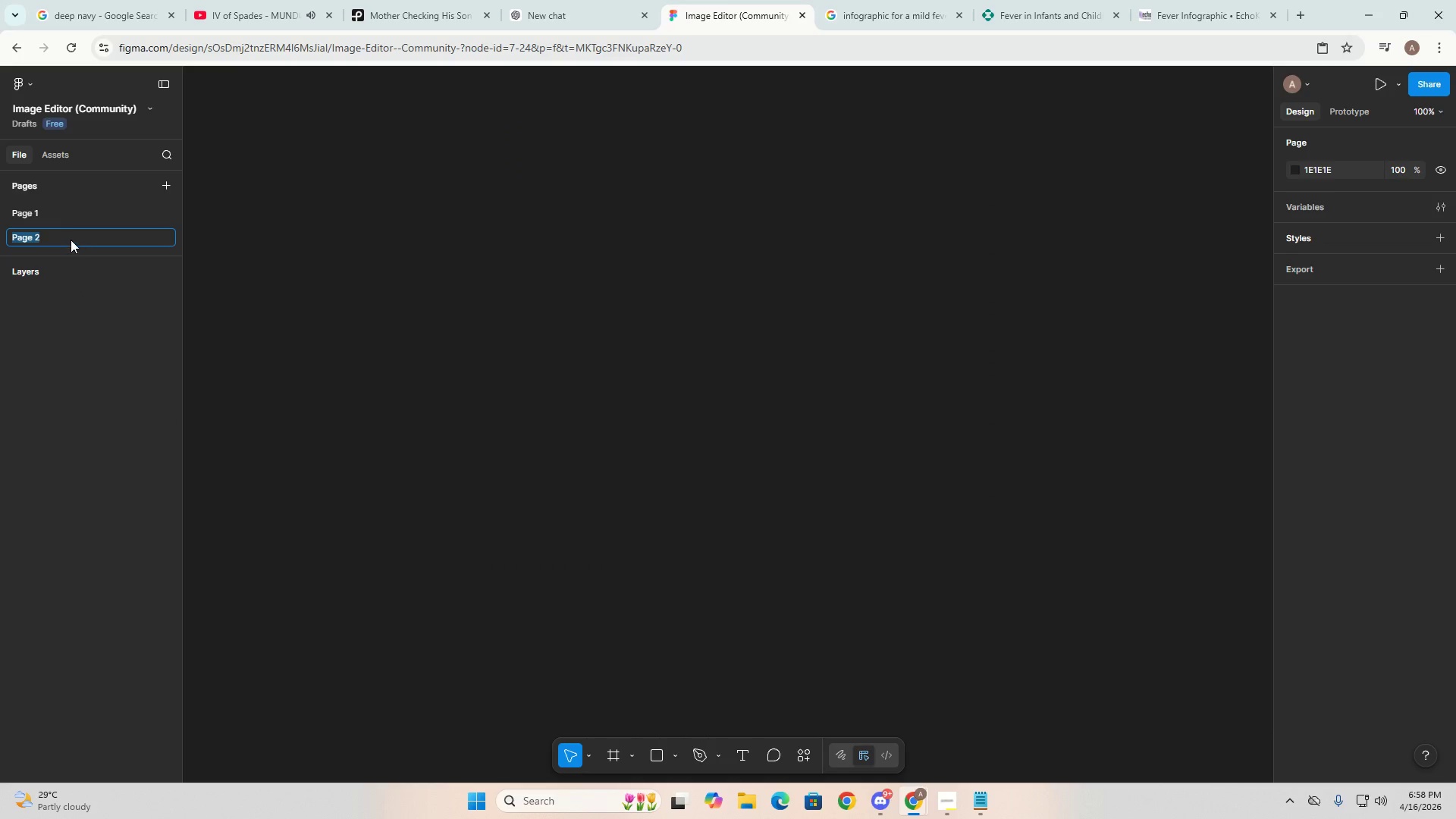 
key(Alt+AltLeft)
 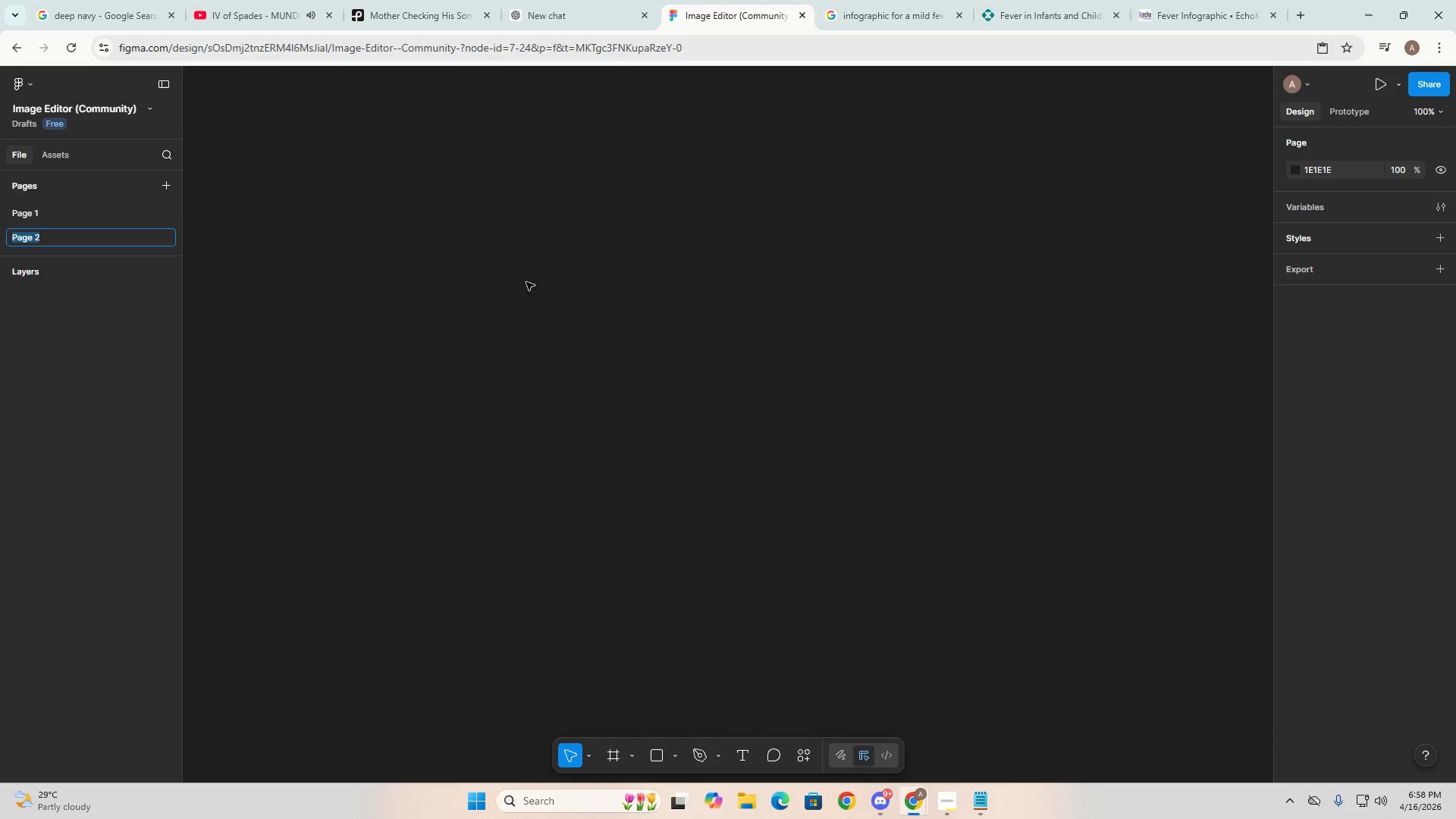 
key(Alt+Tab)
 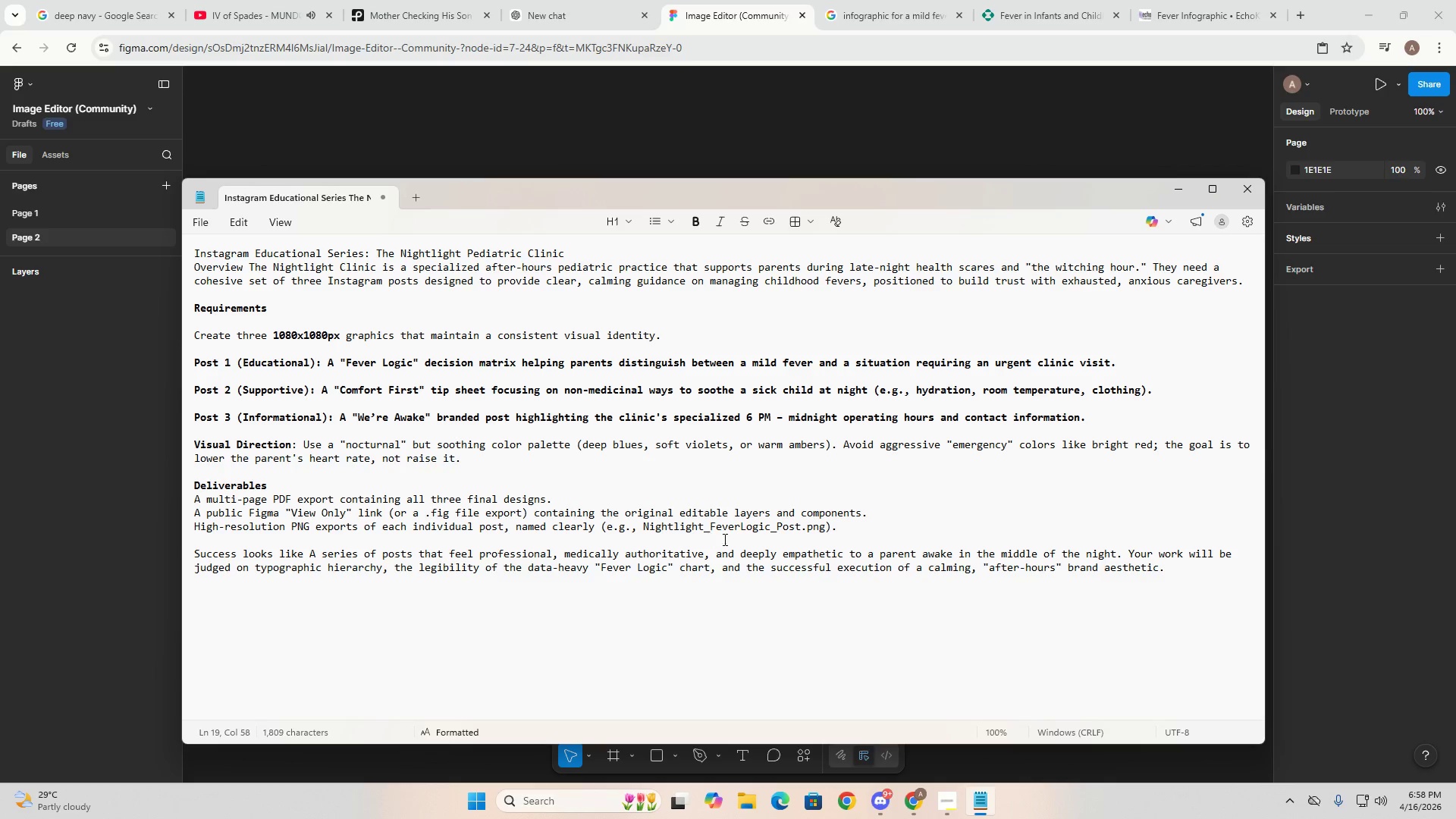 
wait(5.64)
 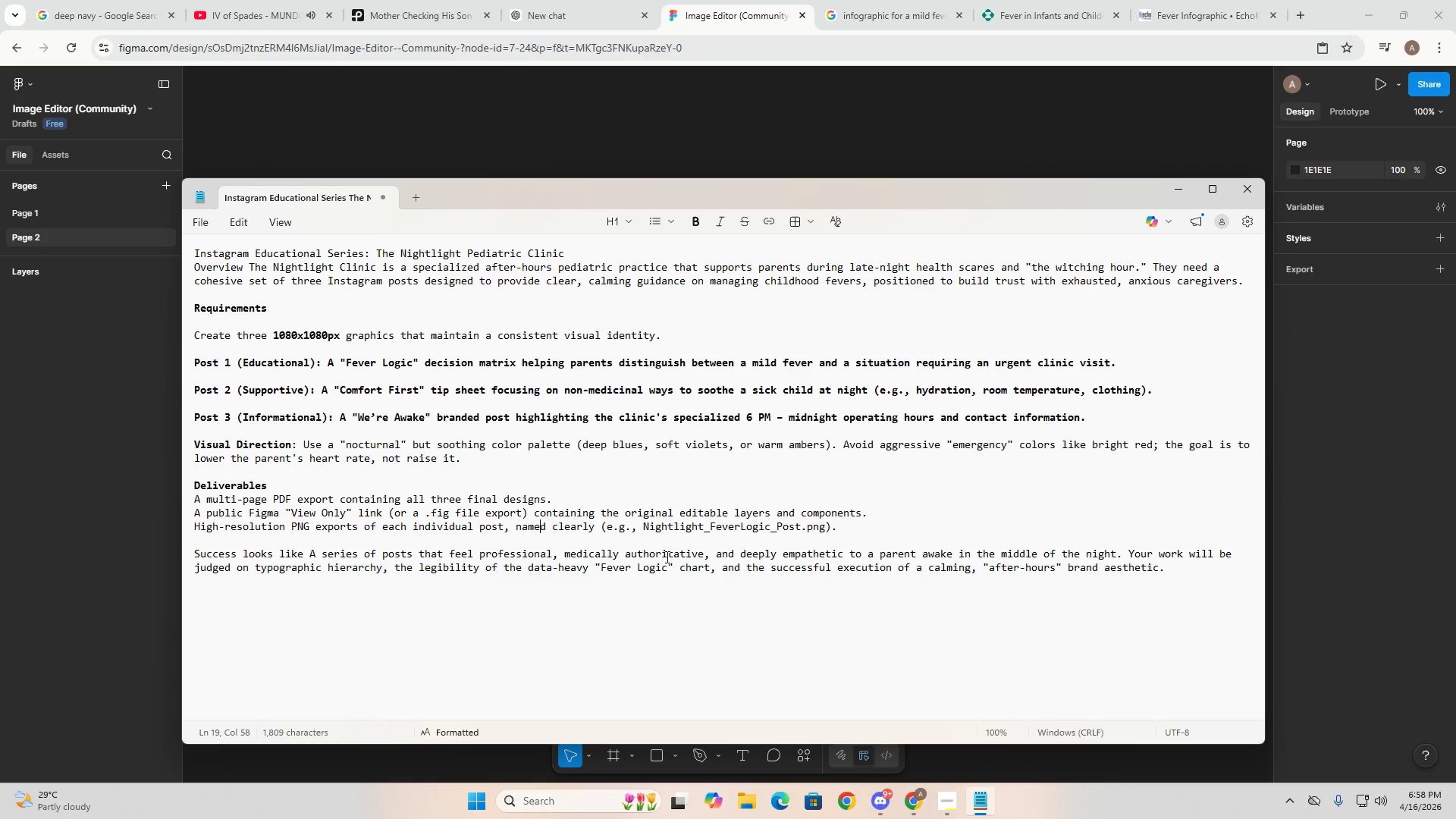 
left_click_drag(start_coordinate=[642, 526], to_coordinate=[800, 532])
 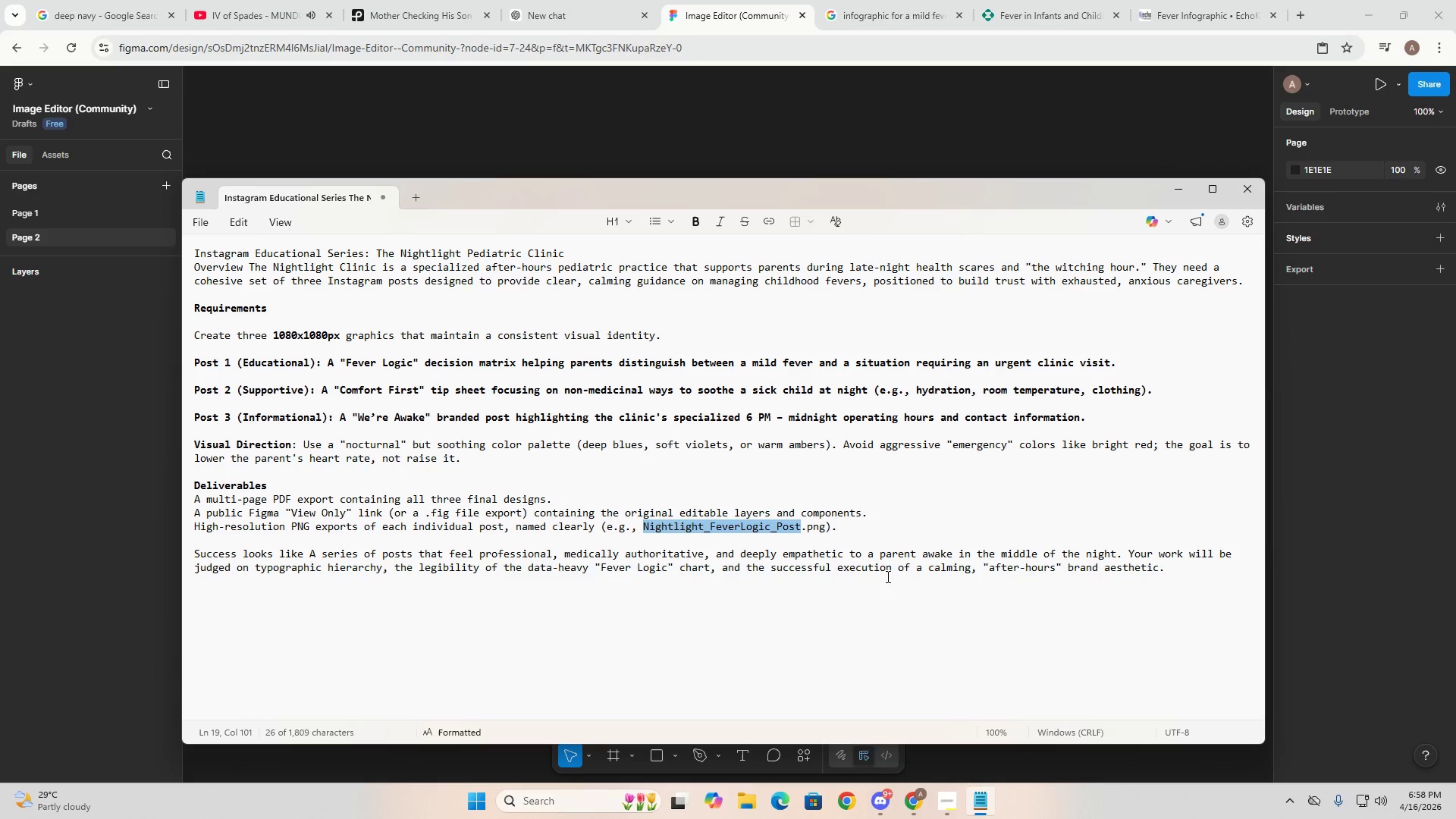 
key(Control+C)
 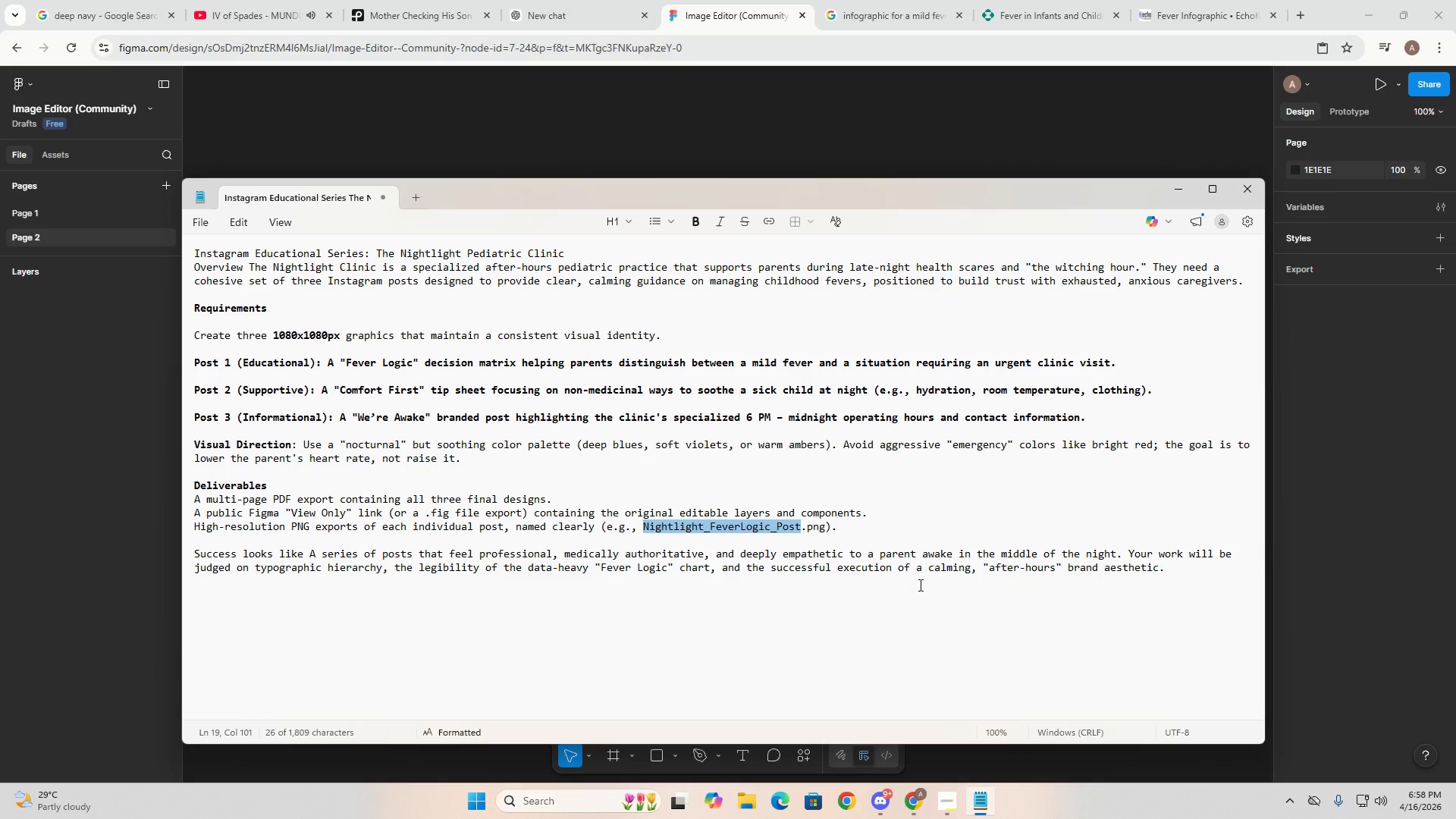 
key(Control+C)
 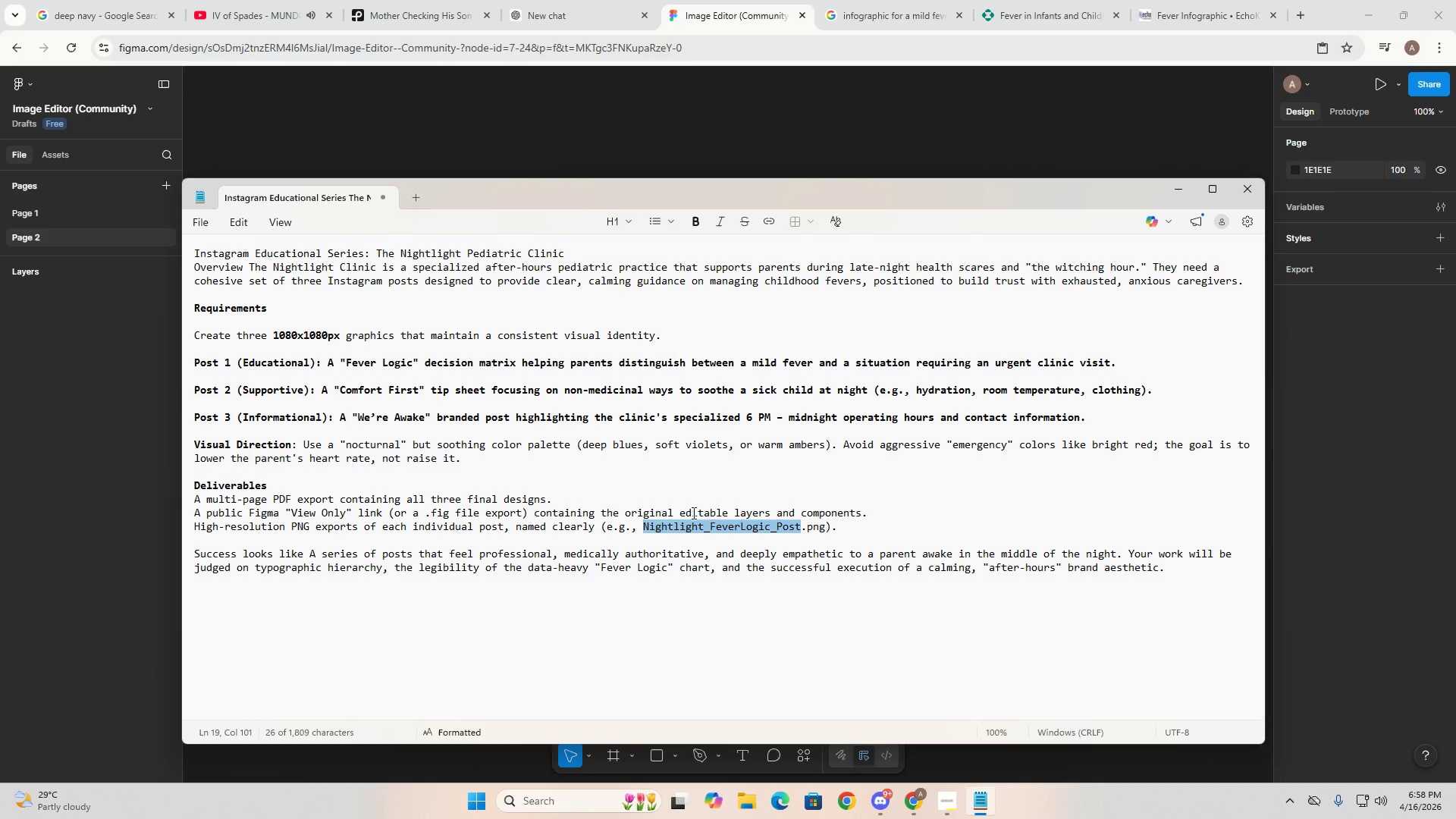 
key(Alt+AltLeft)
 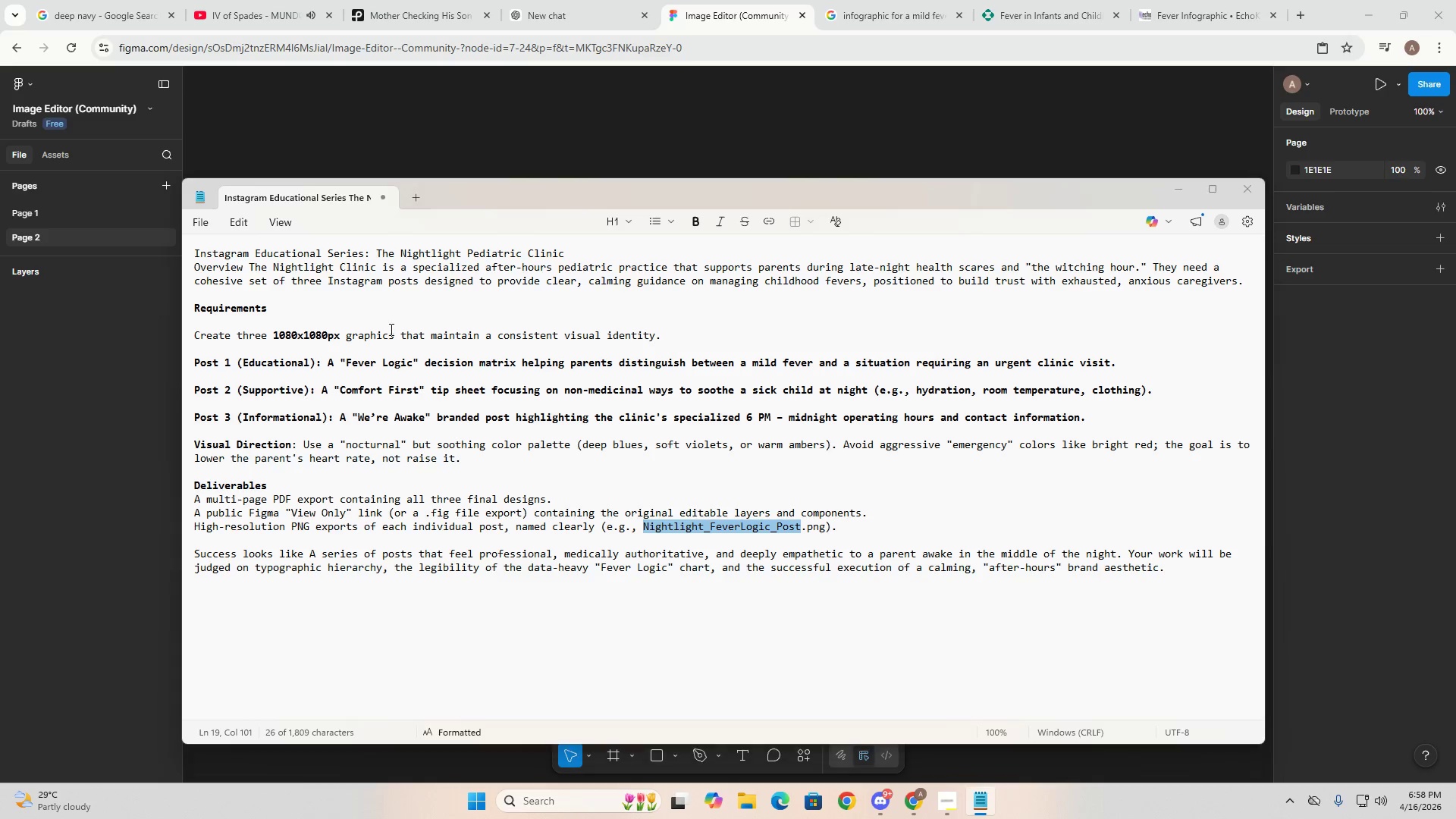 
key(Alt+Tab)
 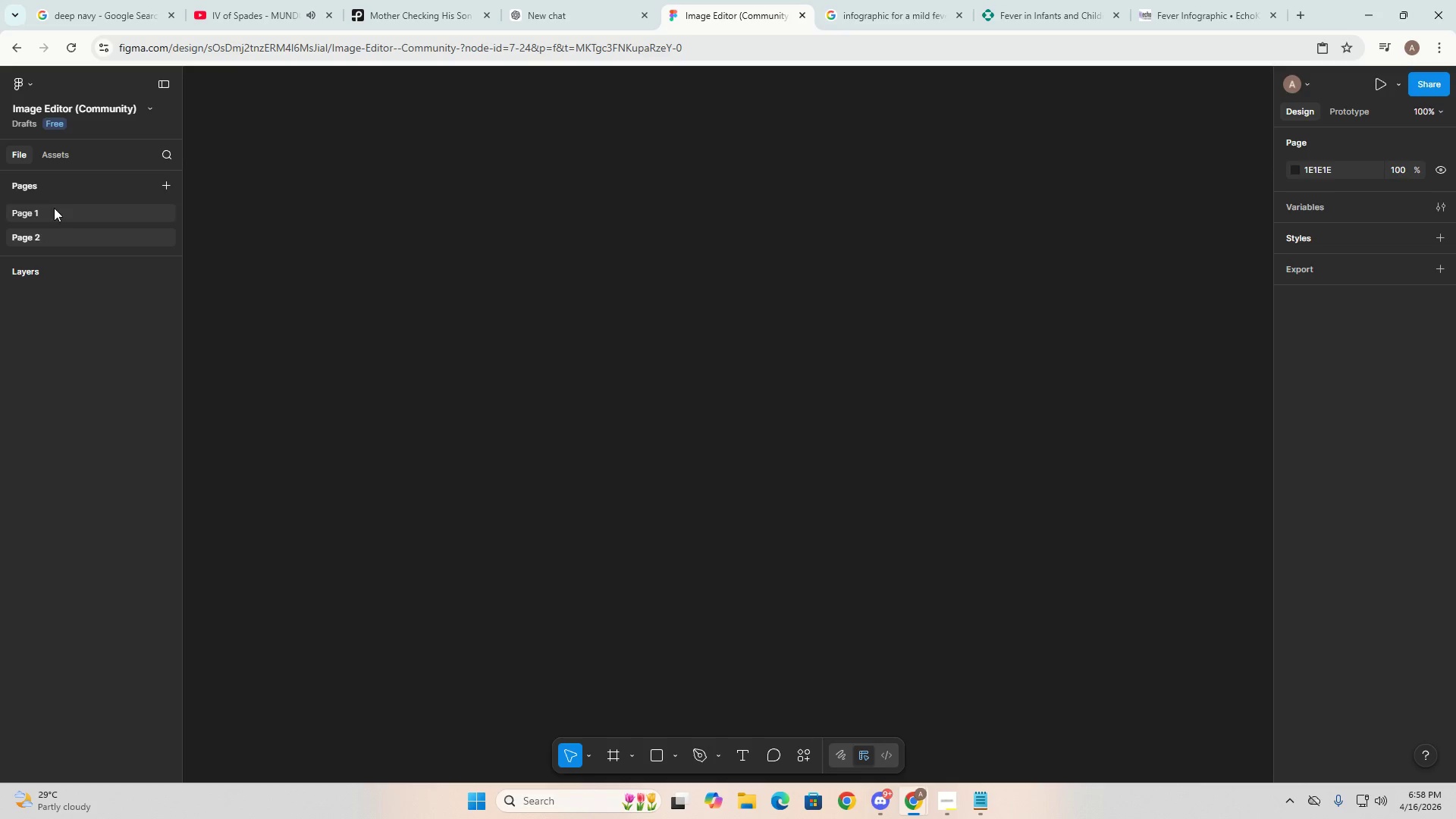 
double_click([49, 211])
 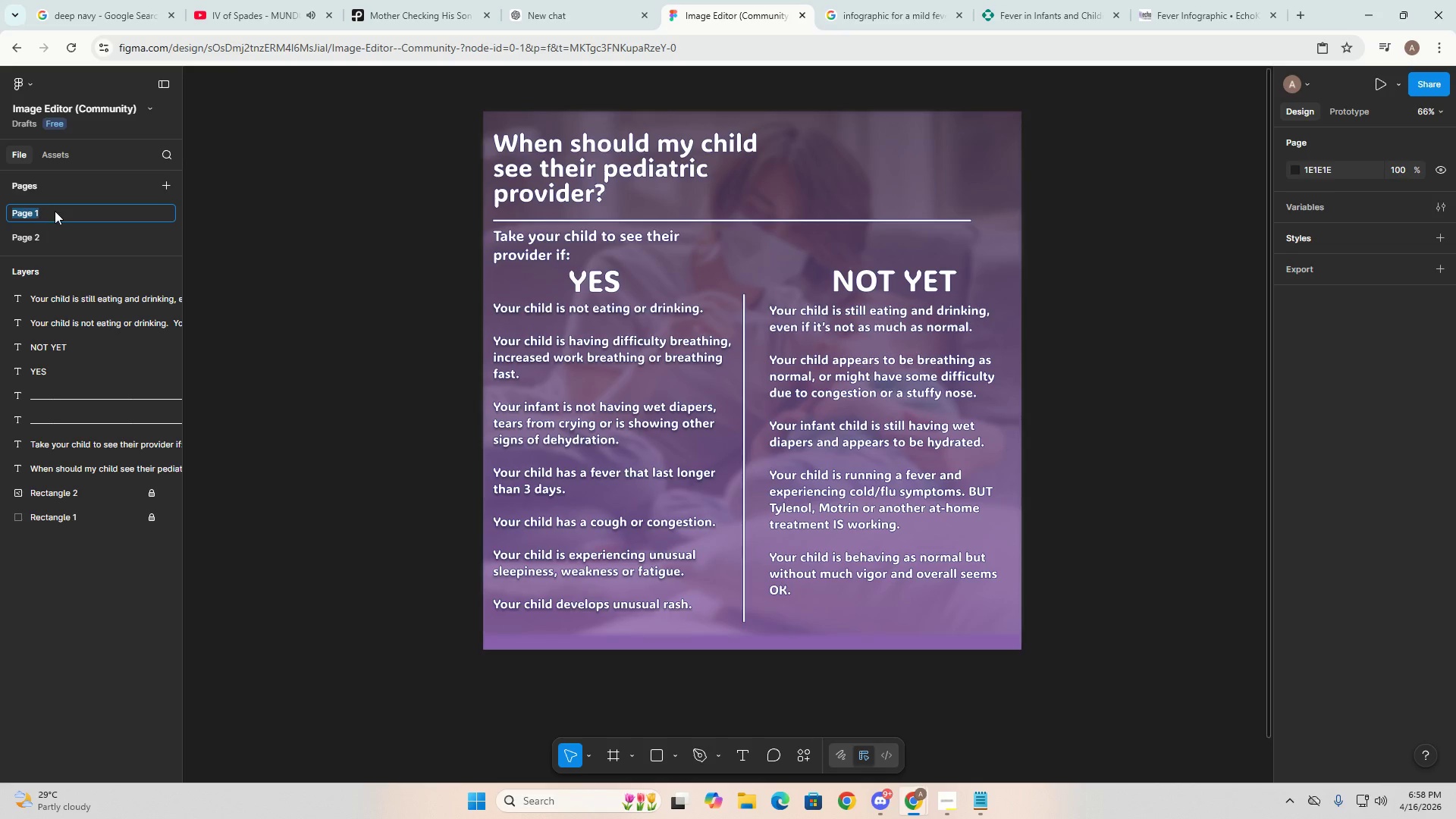 
key(Control+V)
 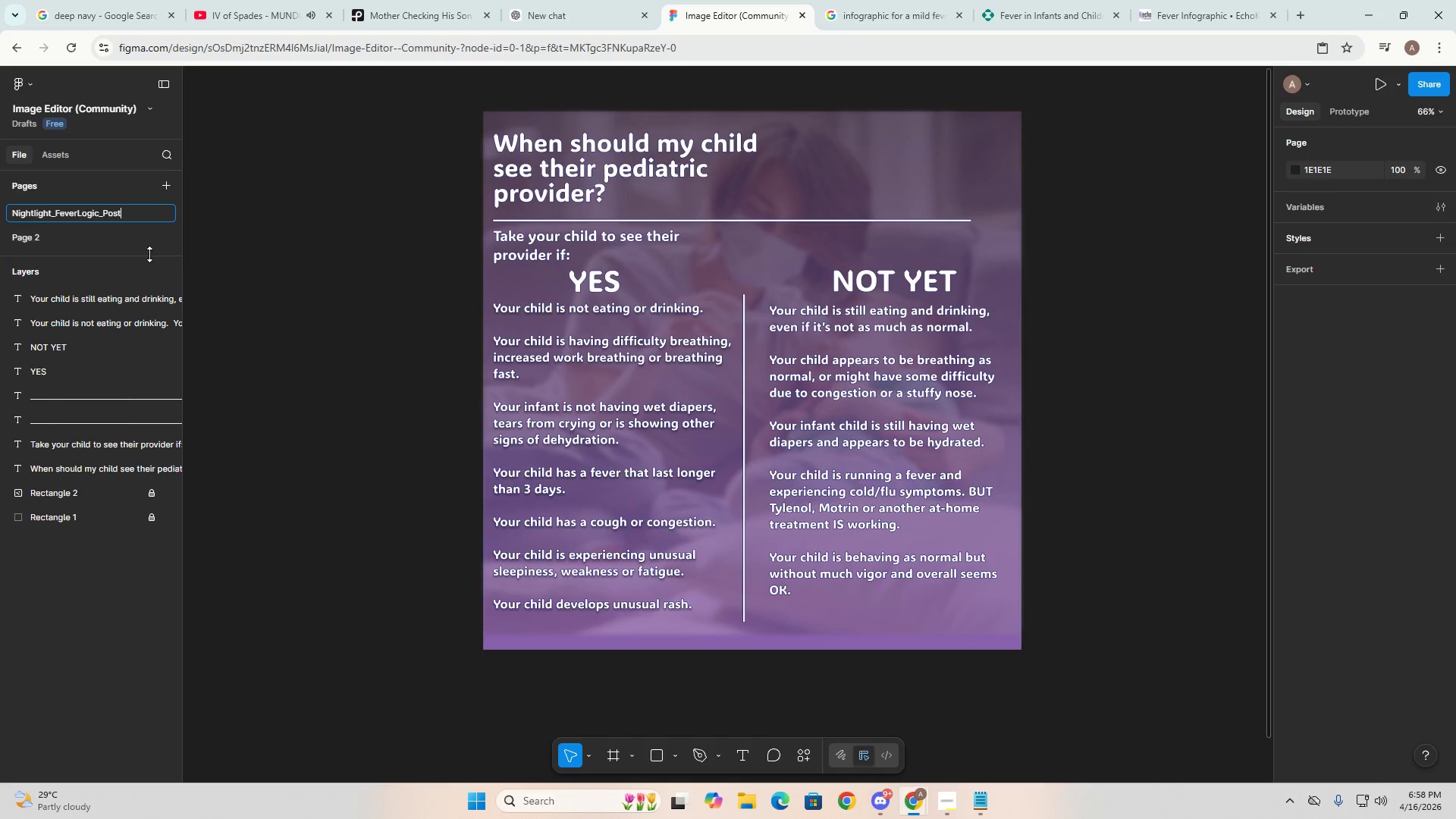 
key(Alt+AltLeft)
 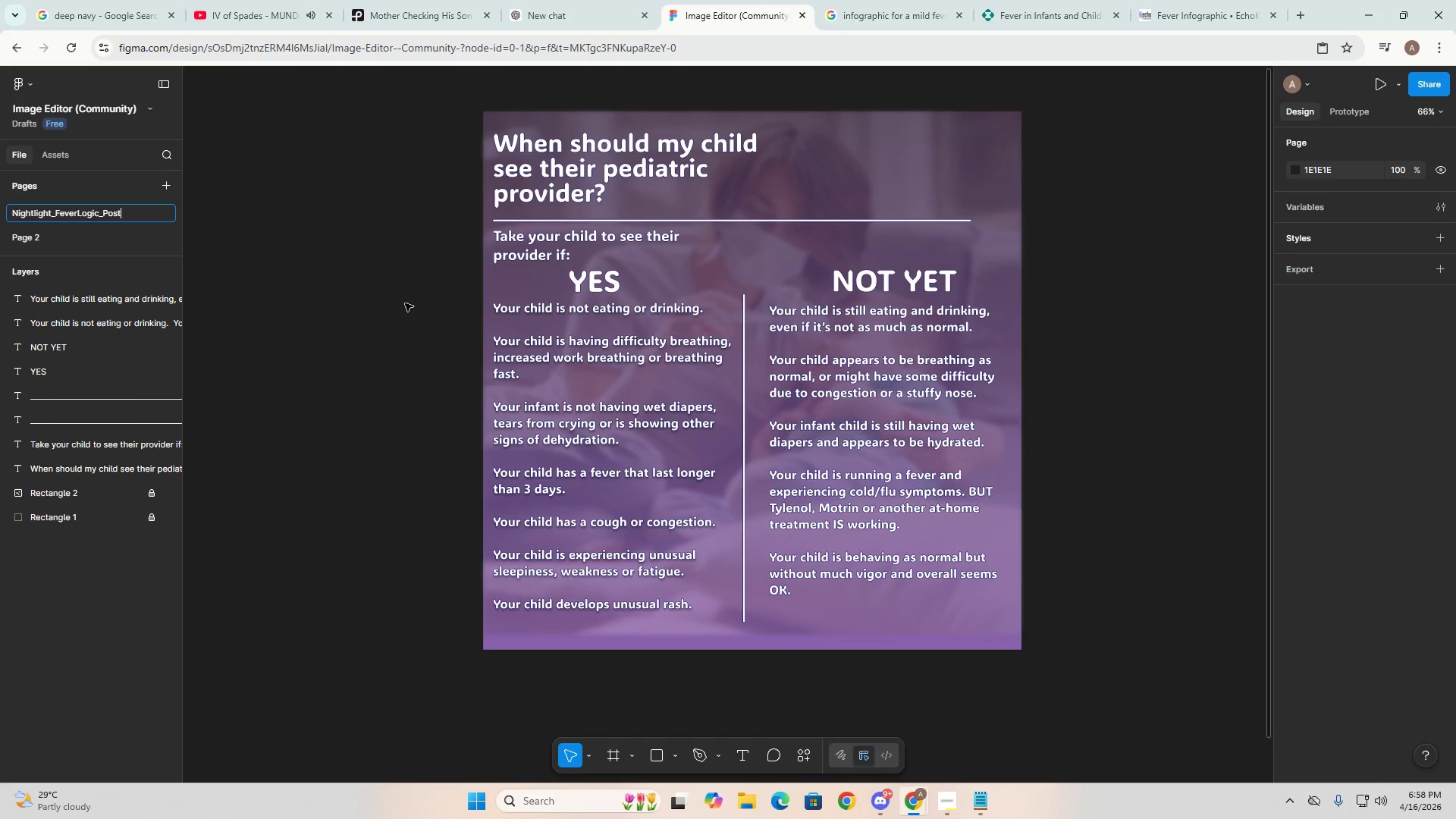 
key(Alt+Tab)
 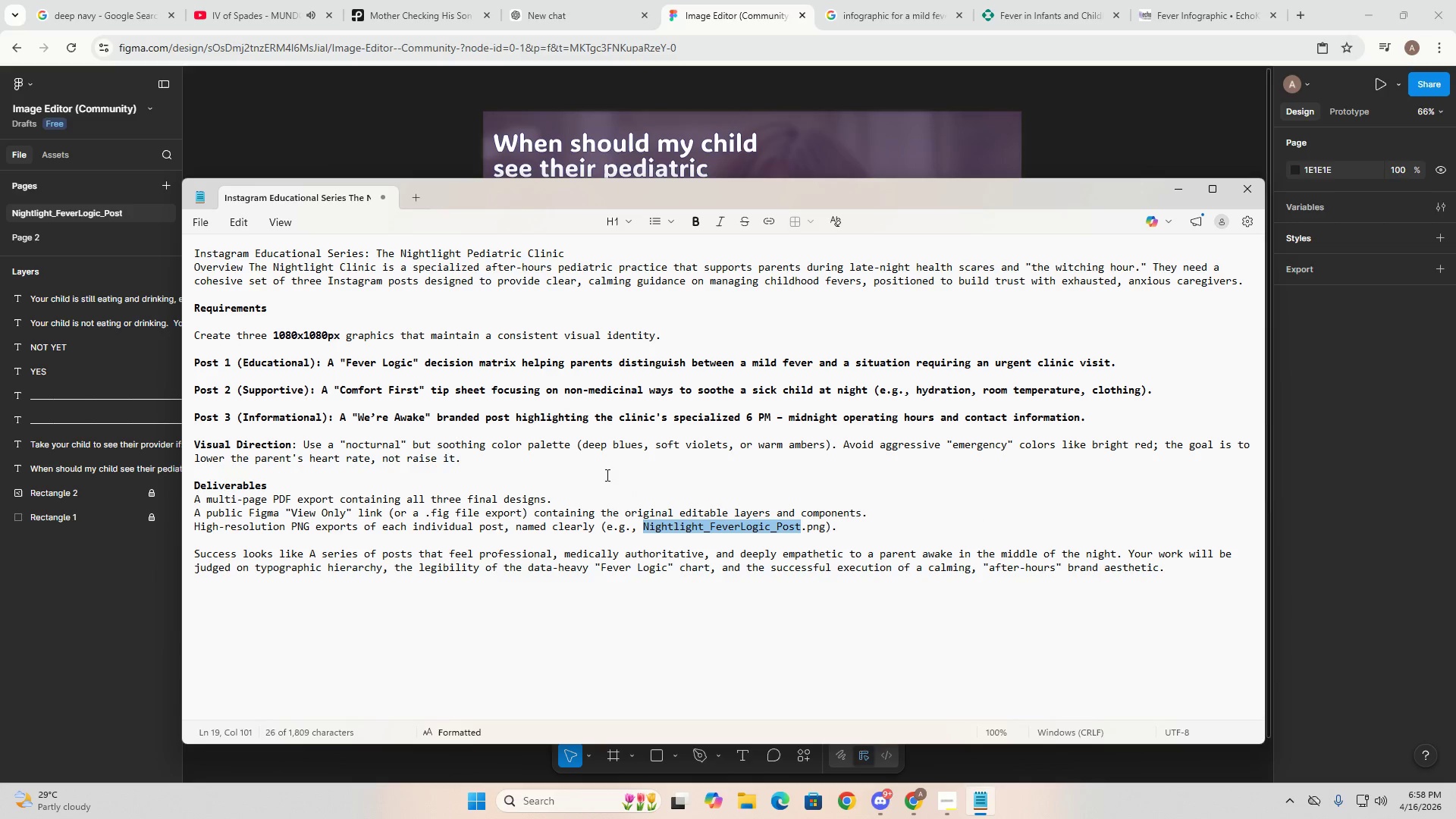 
key(Alt+AltLeft)
 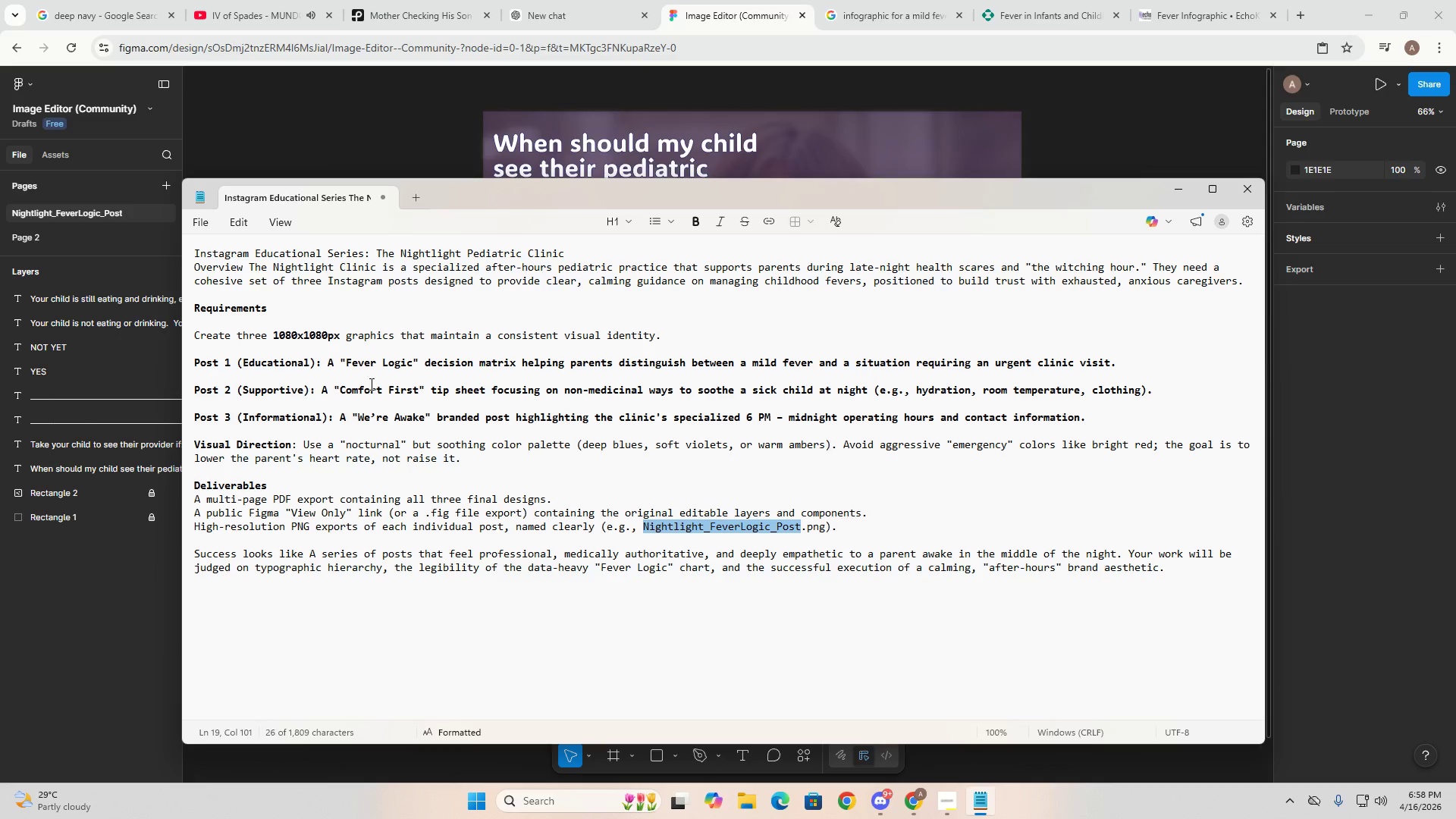 
key(Alt+Tab)
 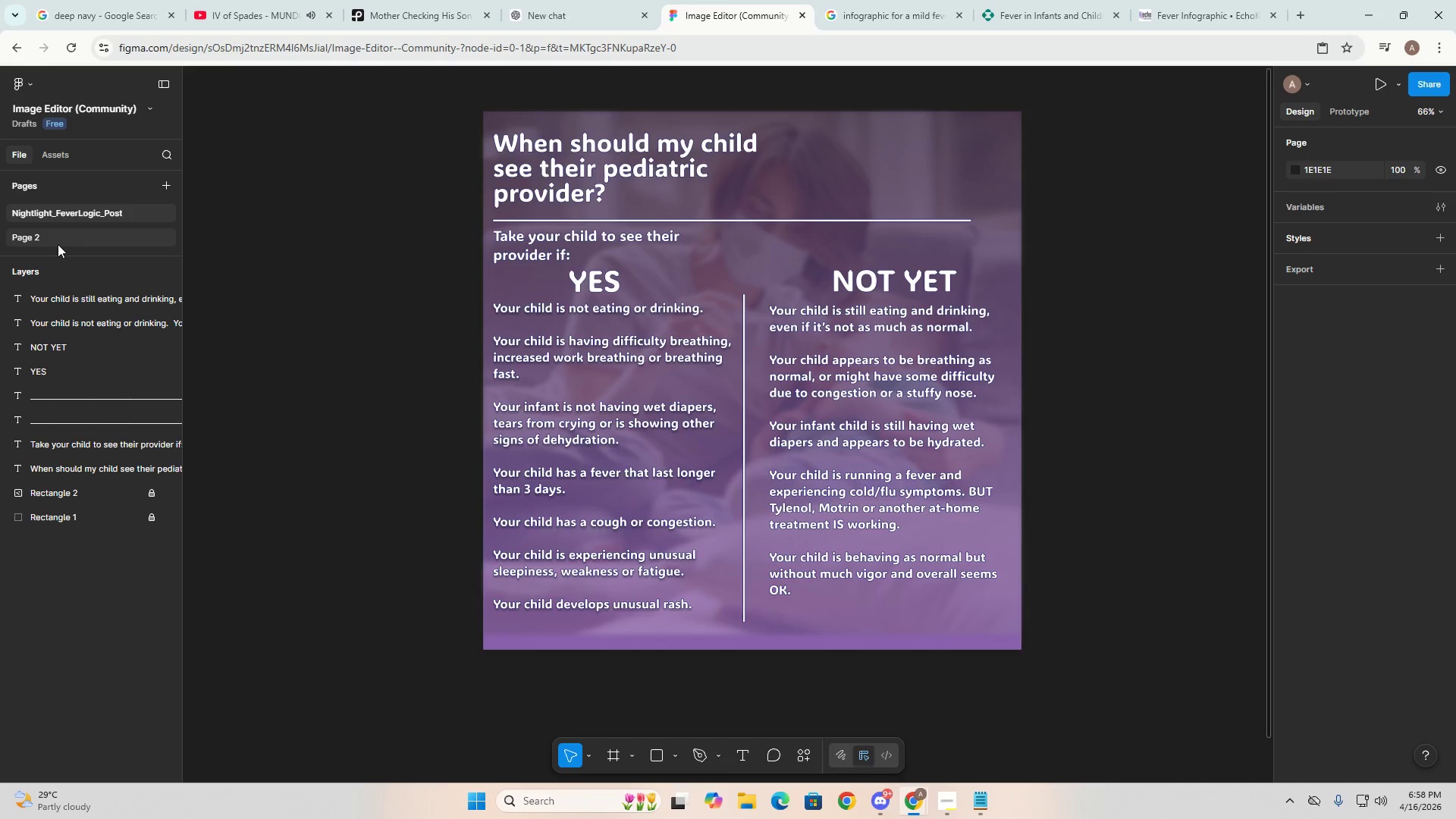 
double_click([57, 244])
 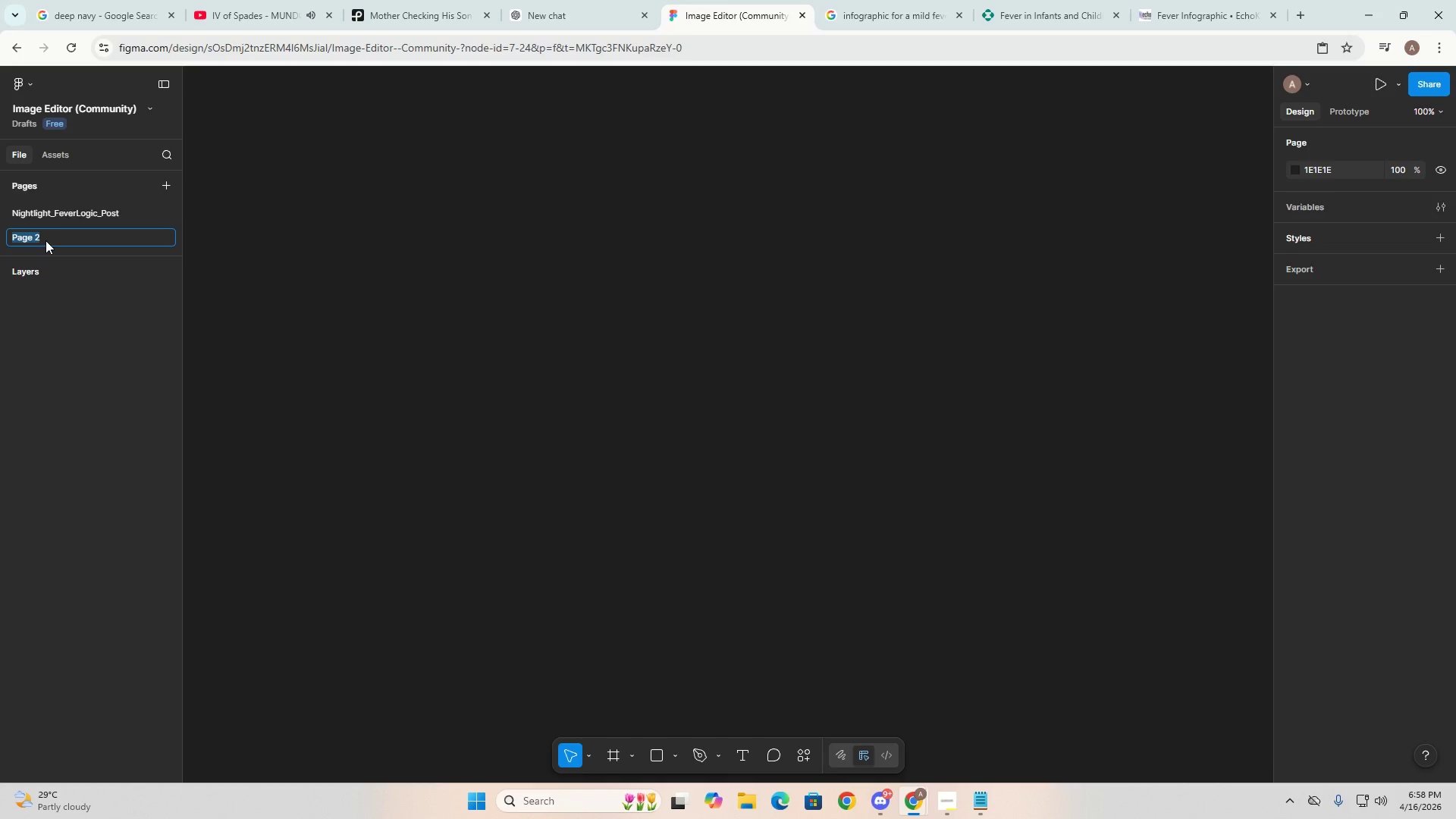 
left_click([46, 240])
 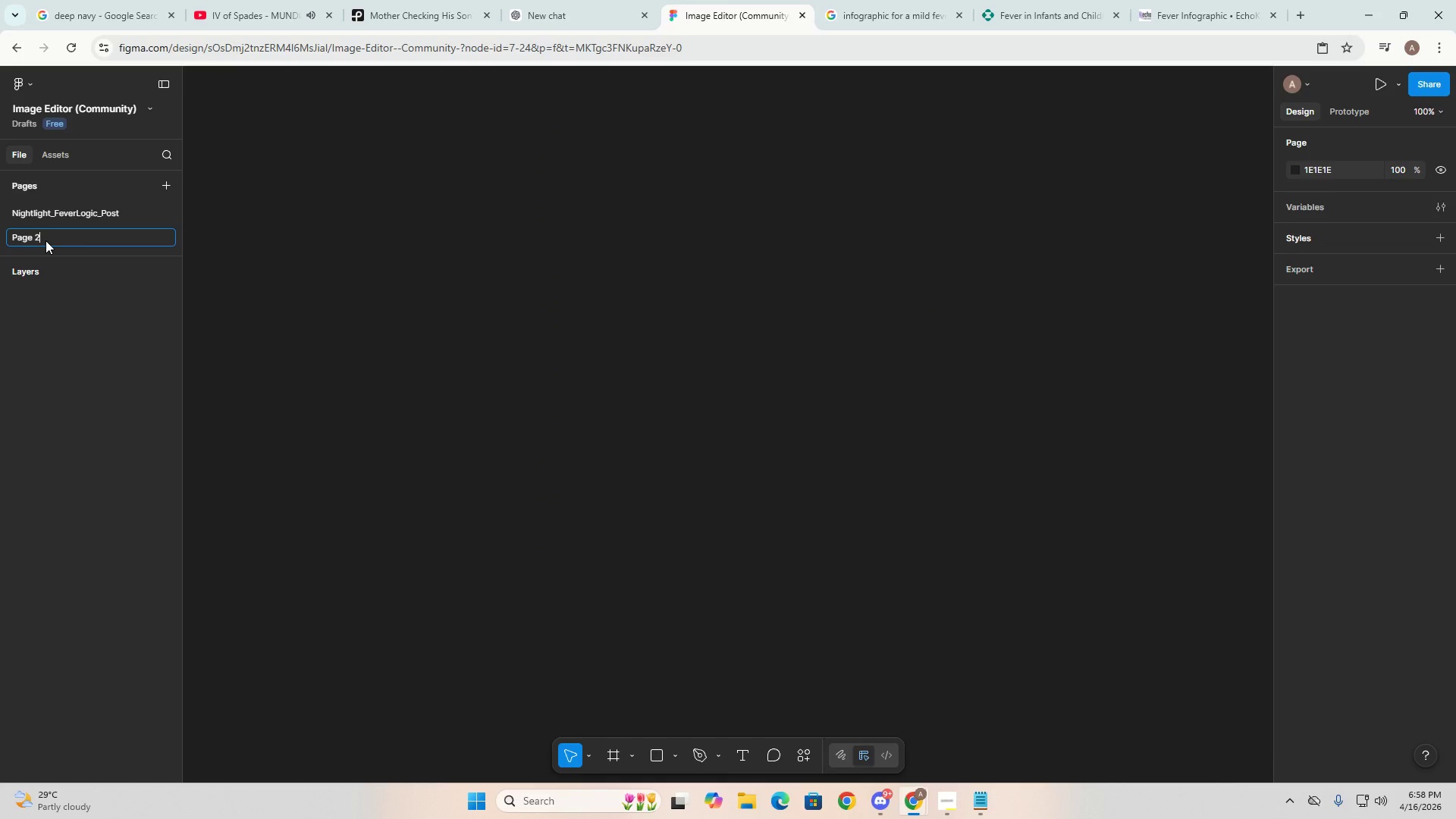 
key(Control+V)
 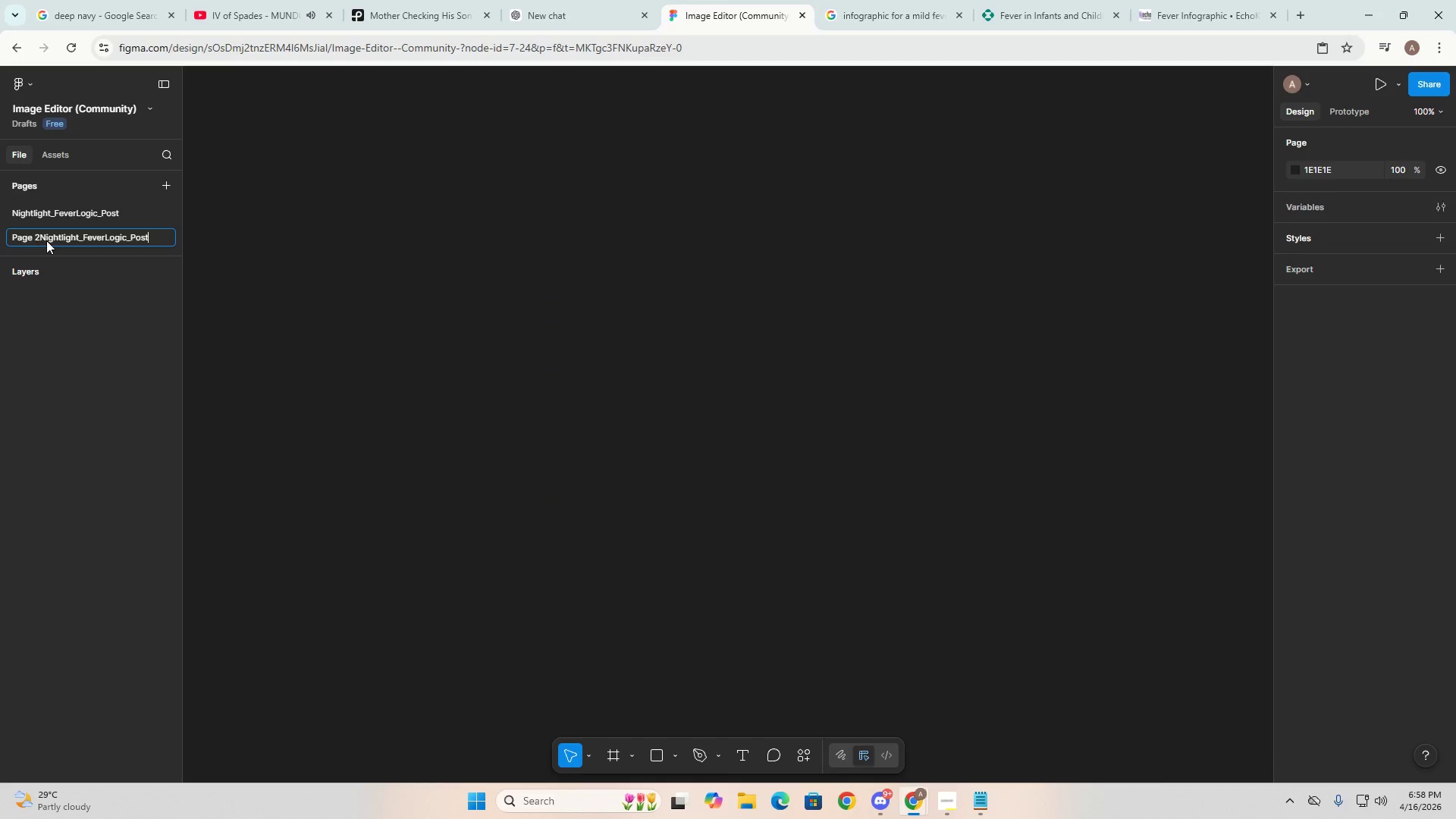 
key(Control+A)
 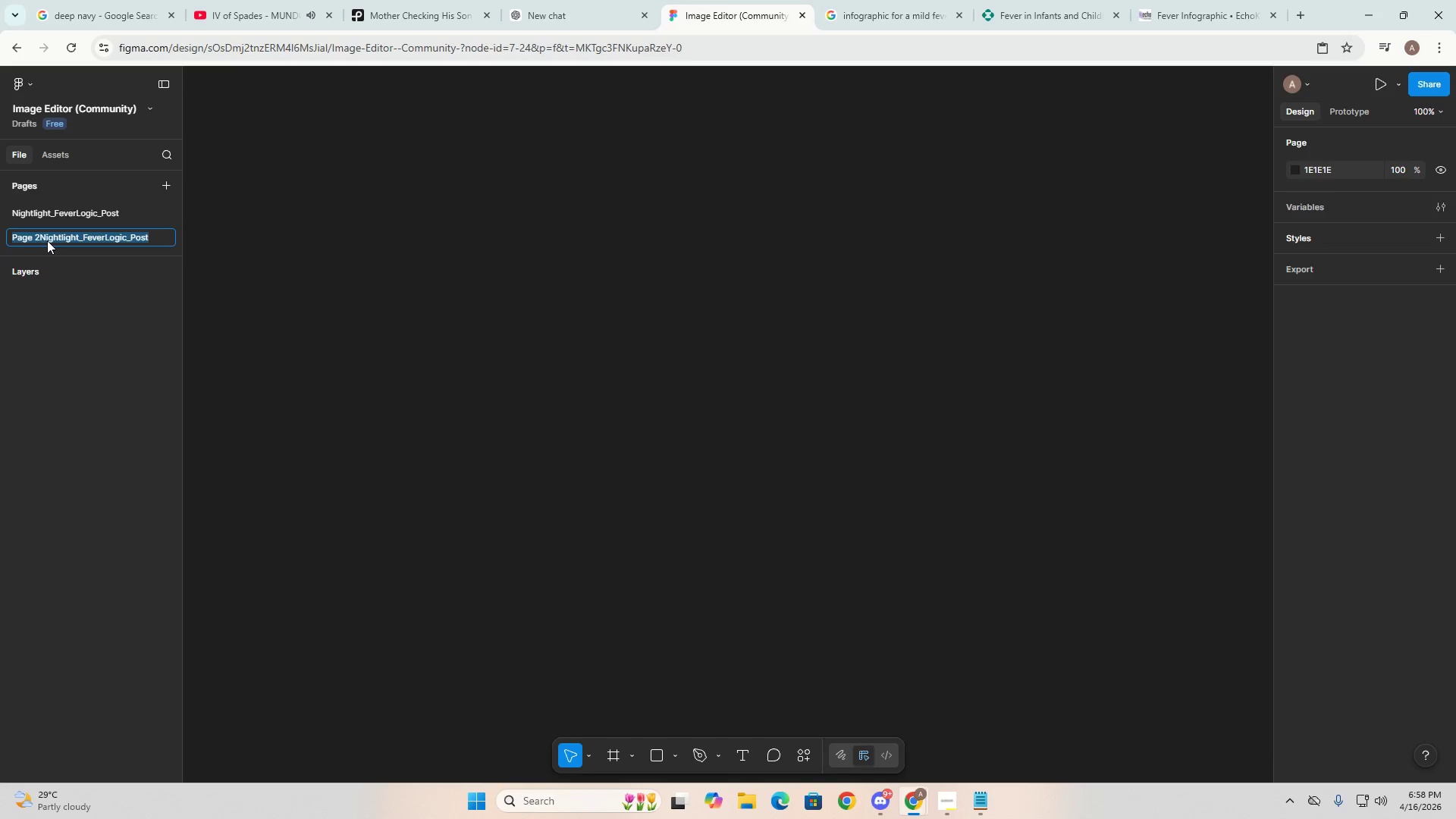 
key(Control+V)
 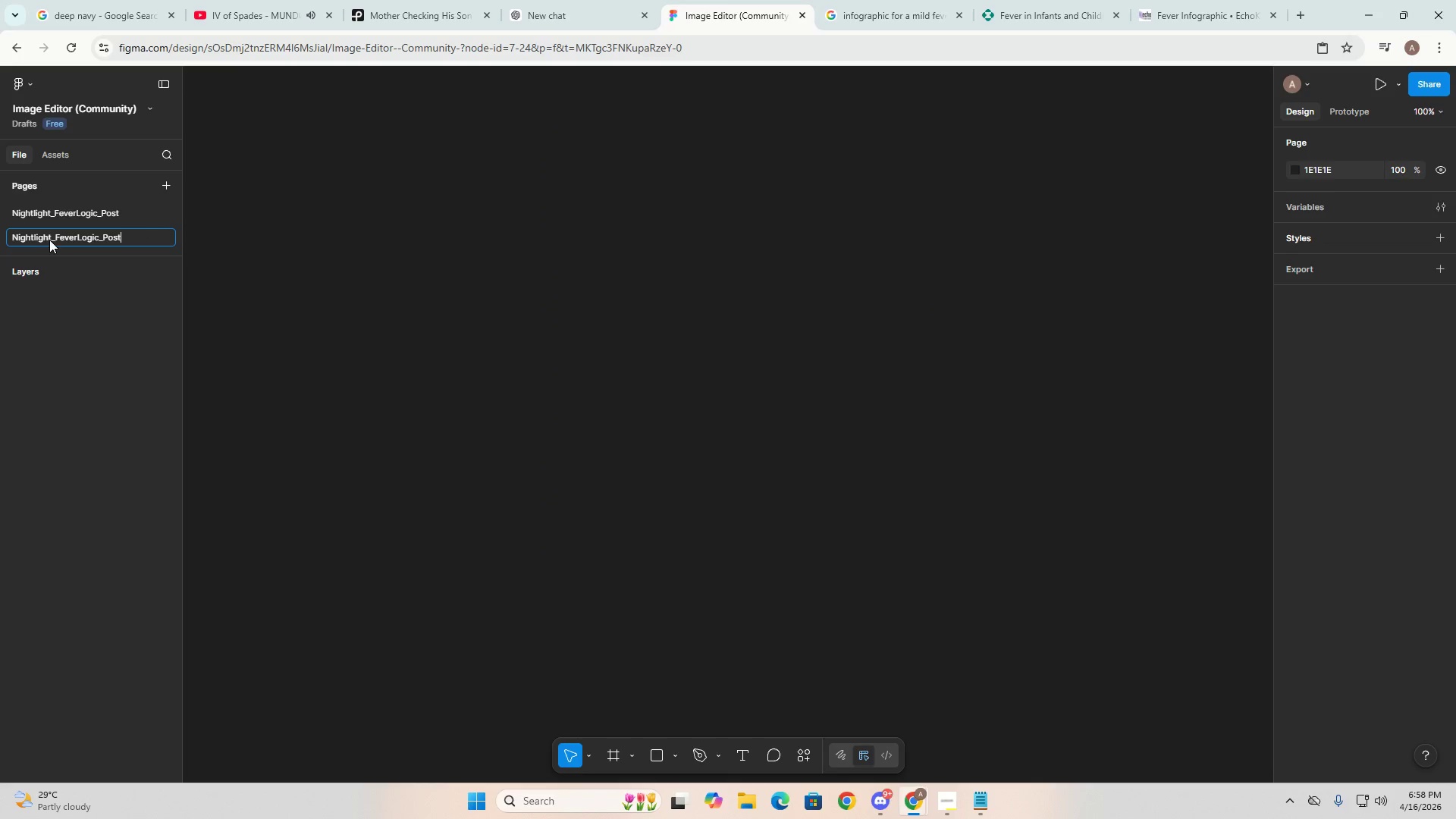 
key(Alt+AltLeft)
 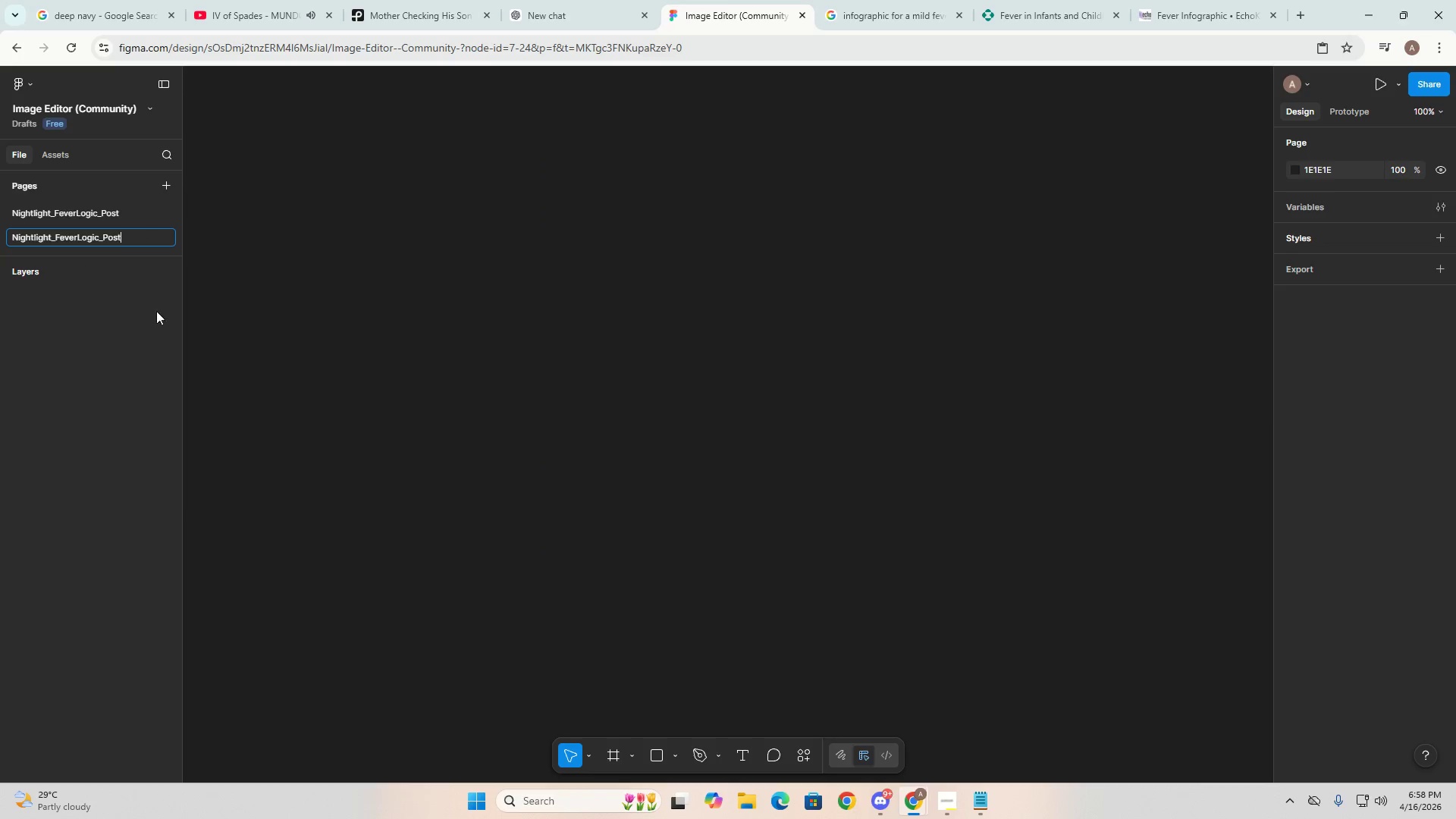 
key(Alt+Tab)
 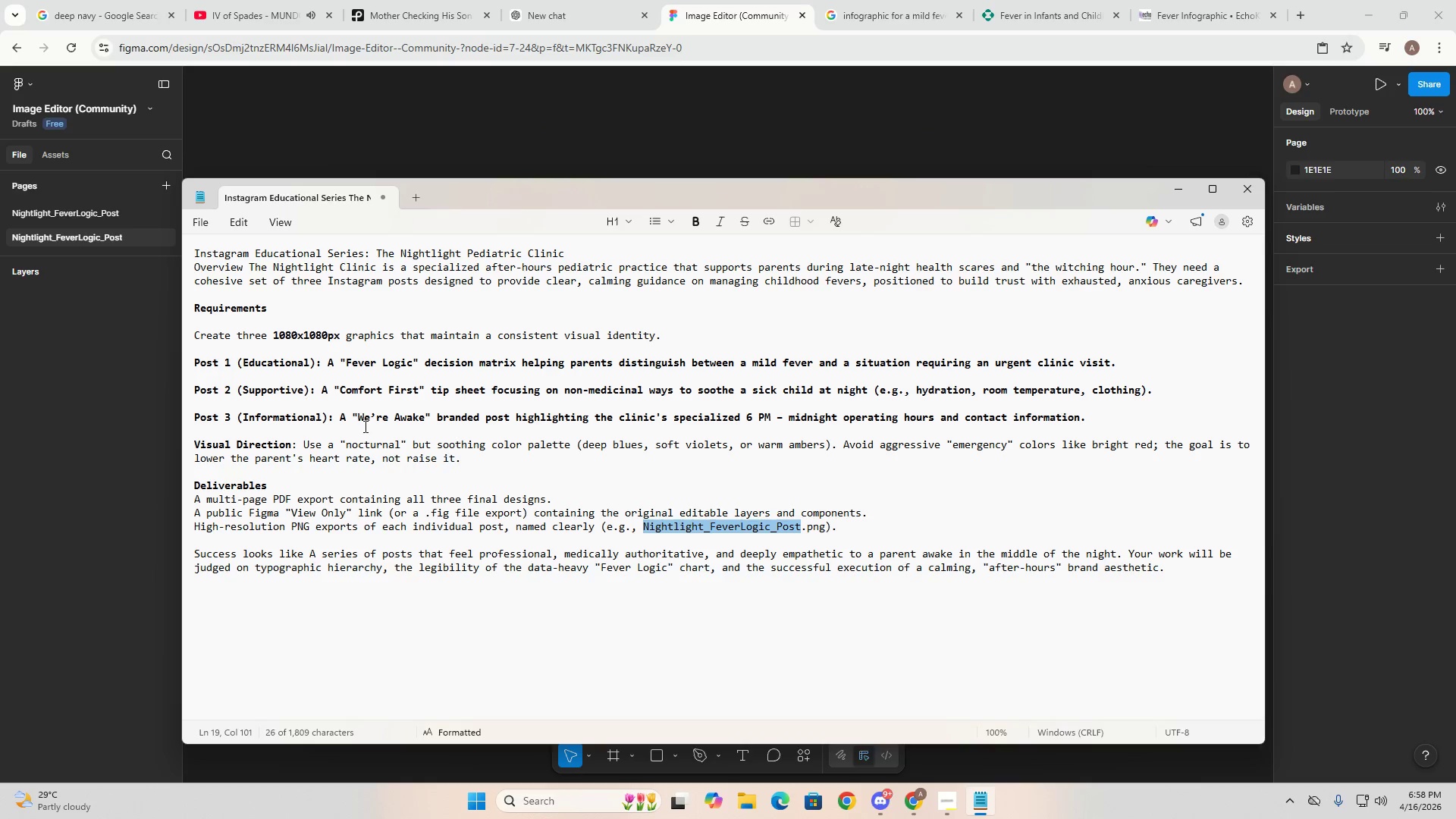 
key(Alt+AltLeft)
 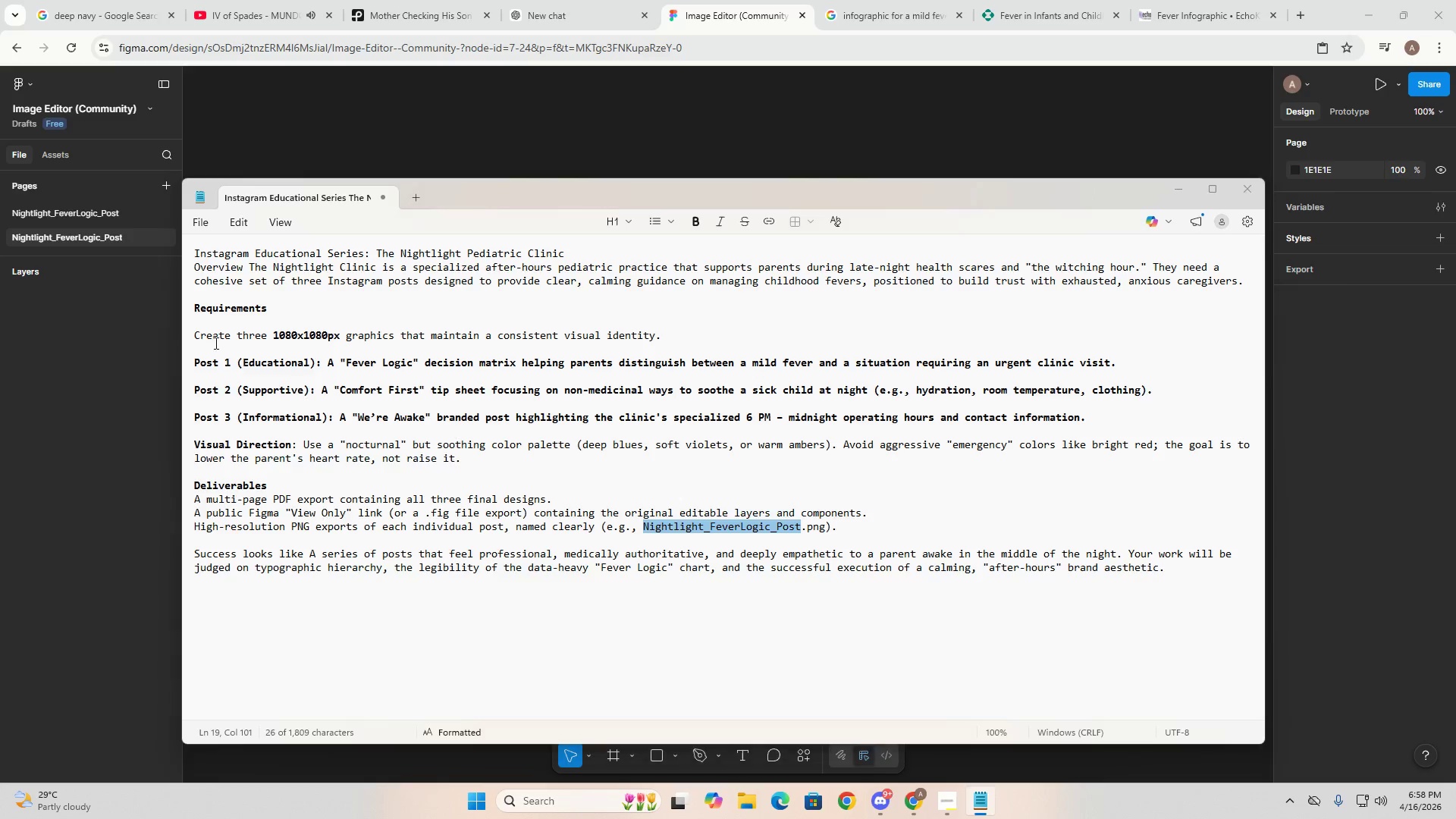 
key(Alt+Tab)
 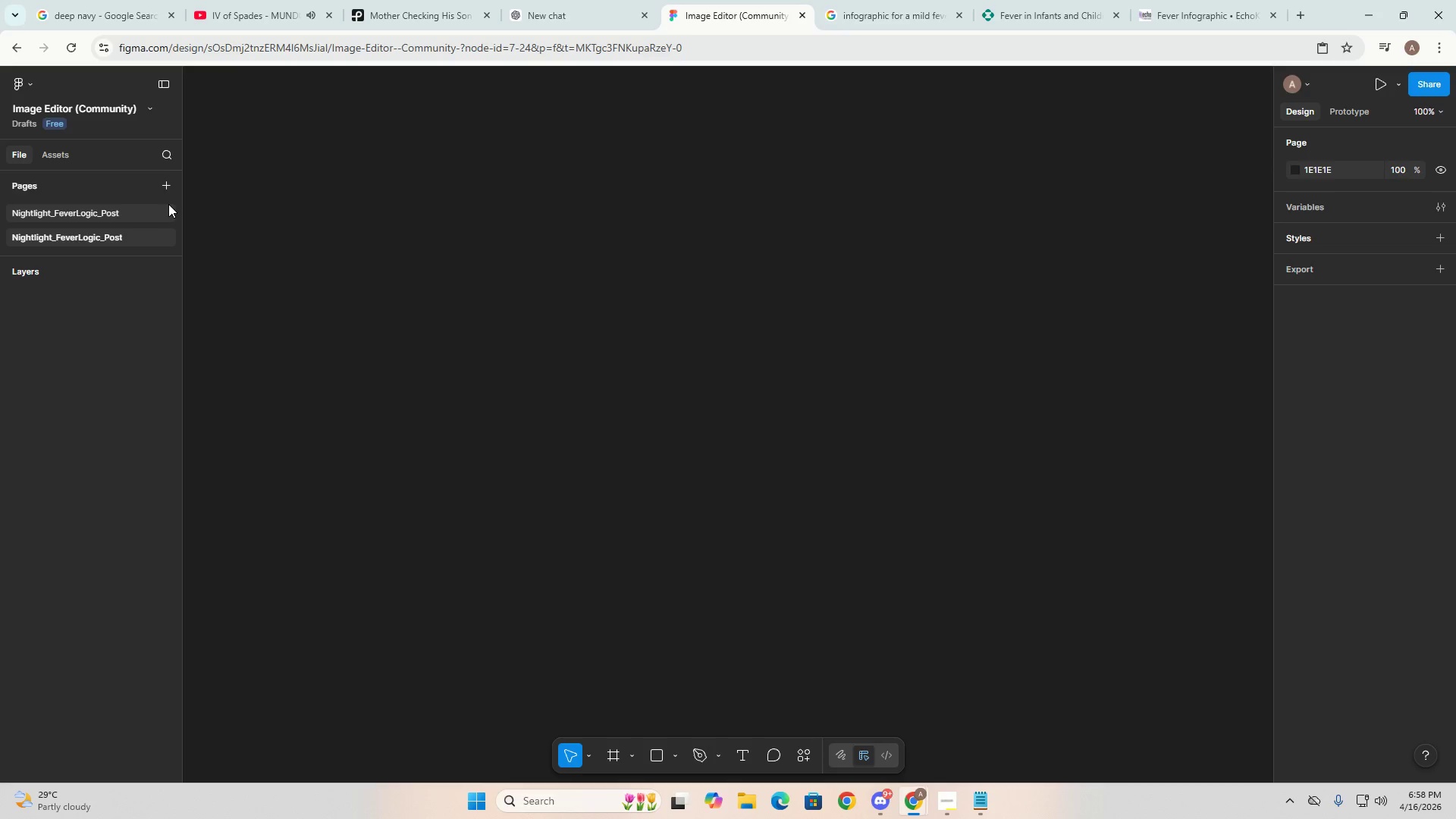 
left_click([170, 190])
 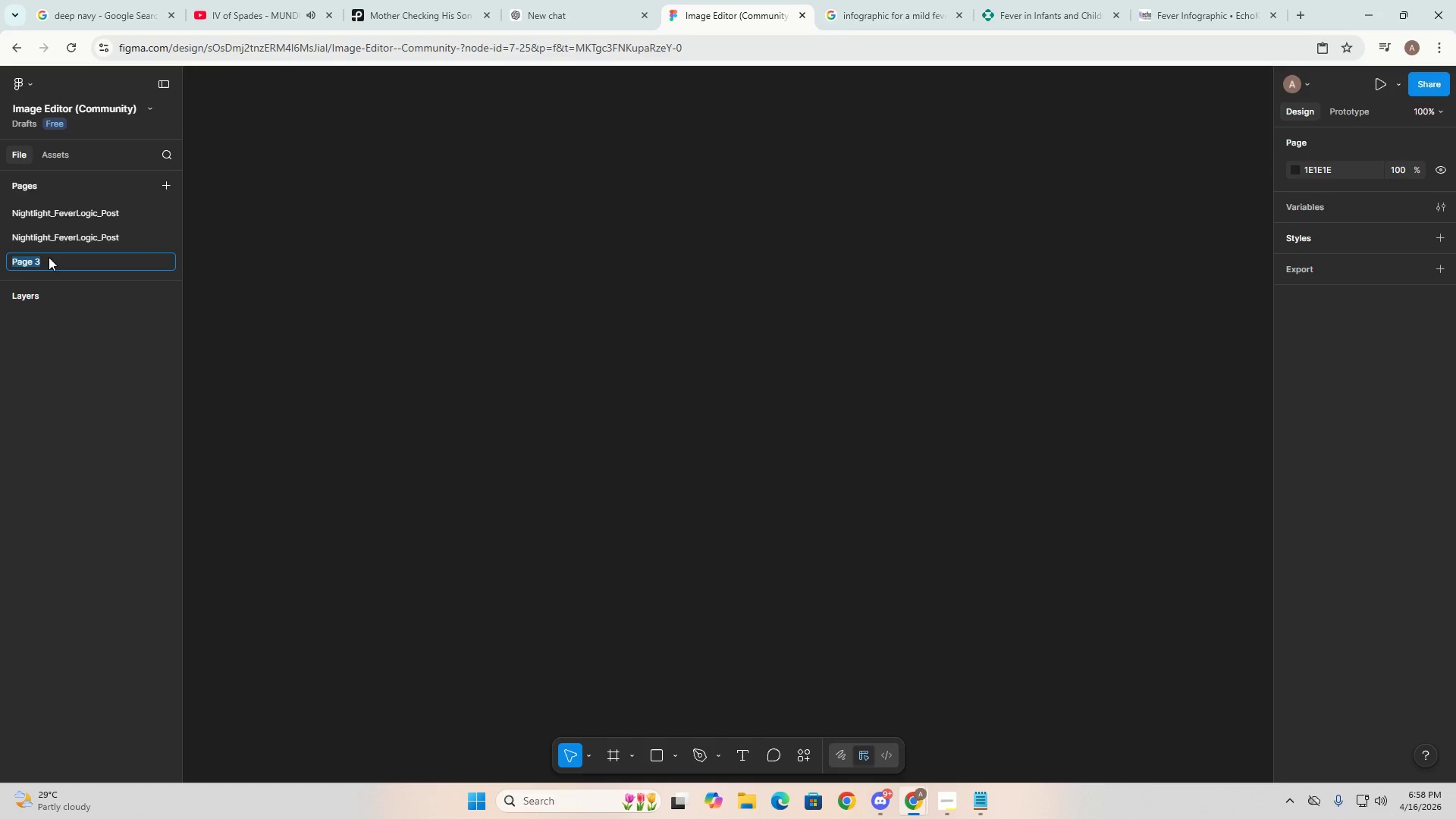 
key(Control+V)
 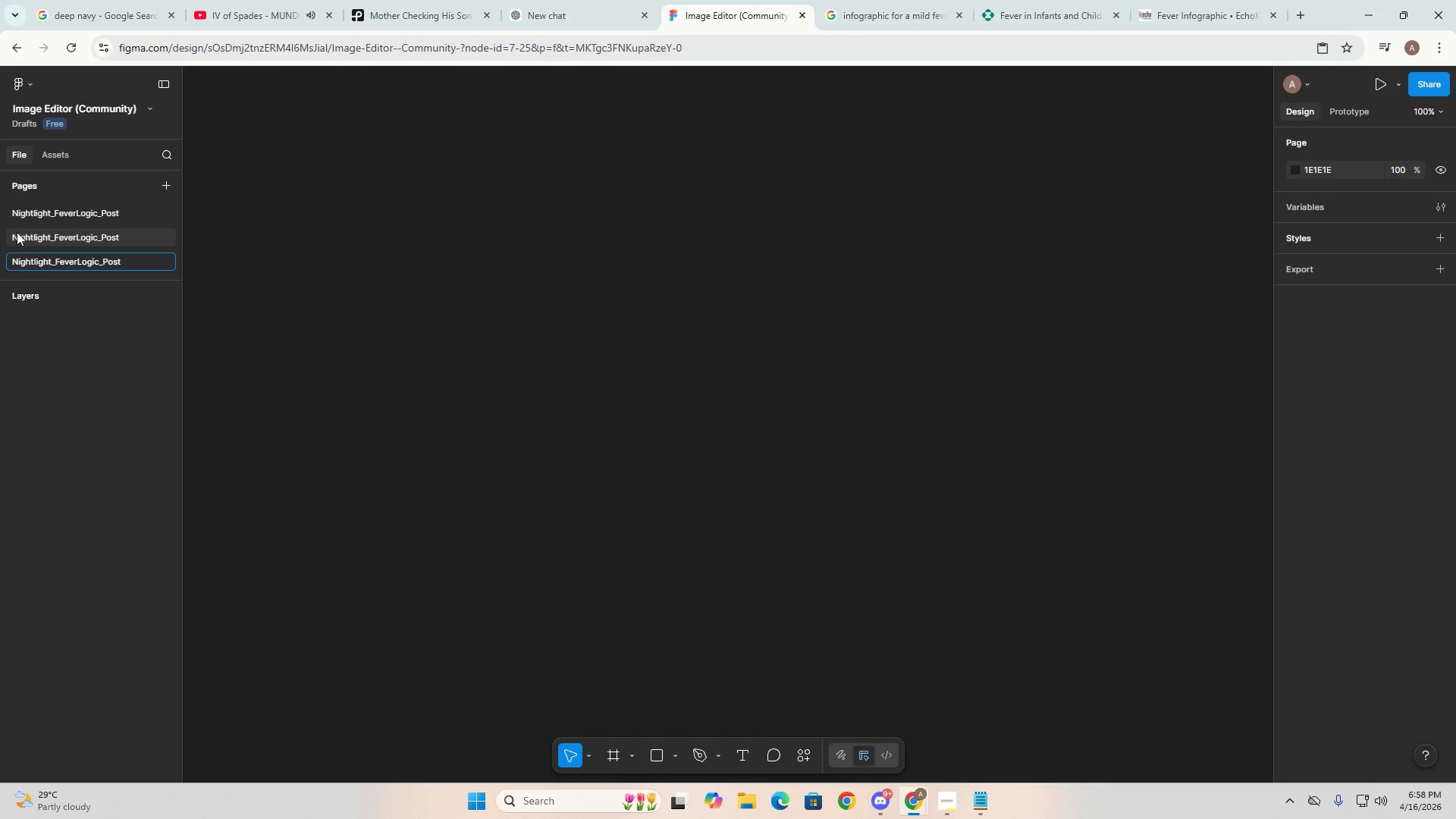 
key(Alt+AltLeft)
 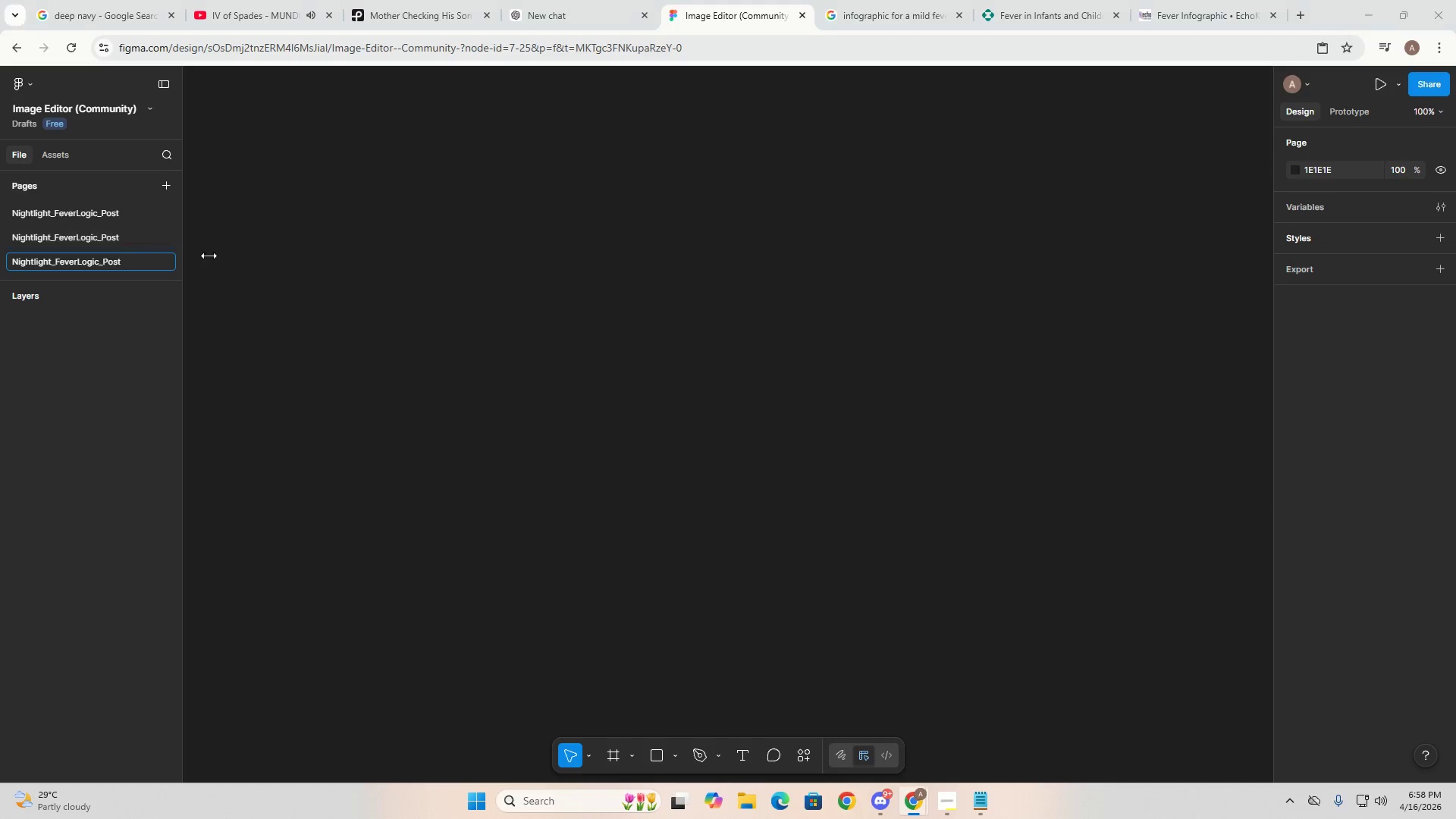 
key(Alt+Tab)
 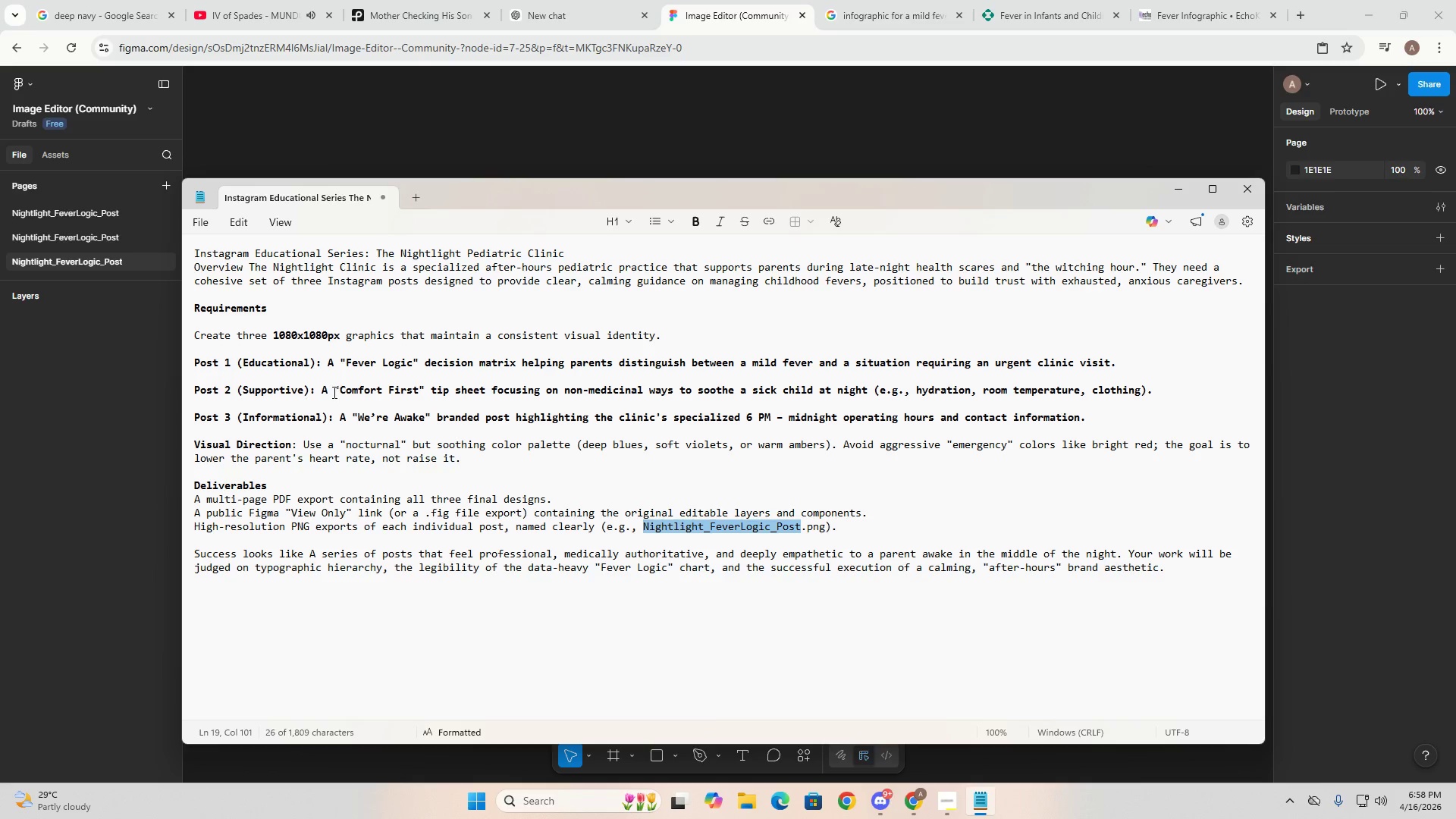 
left_click_drag(start_coordinate=[337, 389], to_coordinate=[418, 391])
 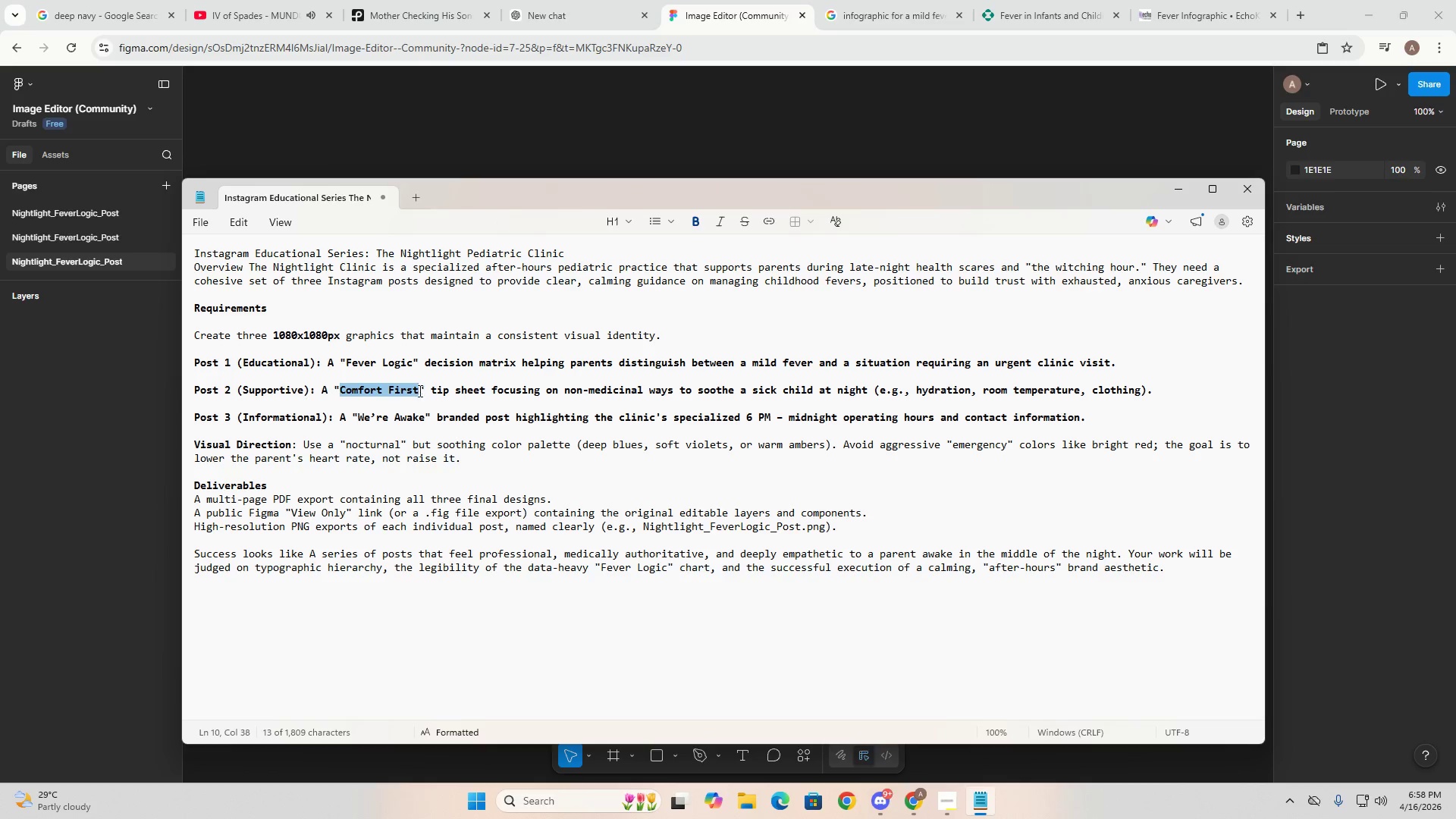 
key(Control+C)
 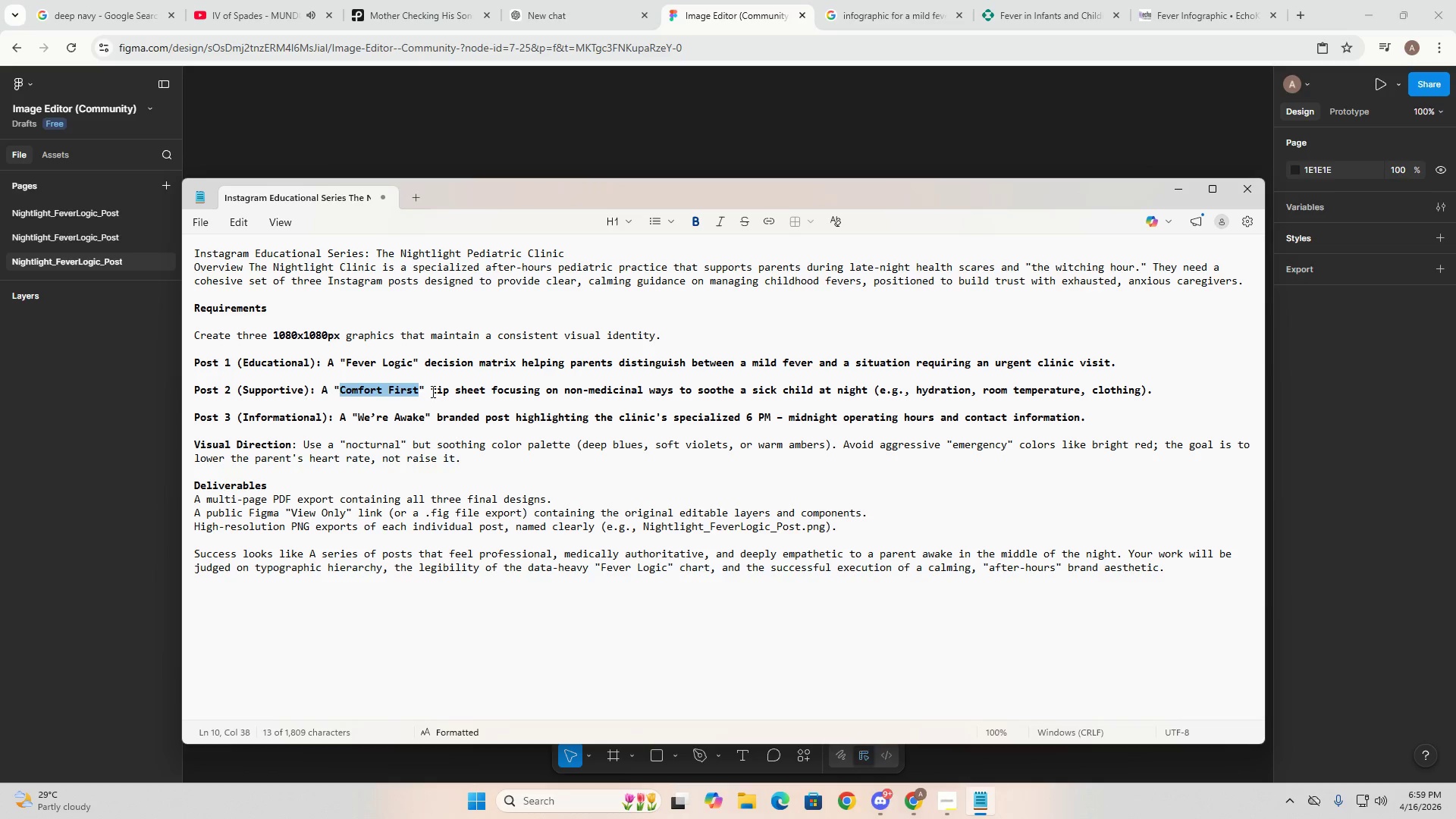 
key(Control+C)
 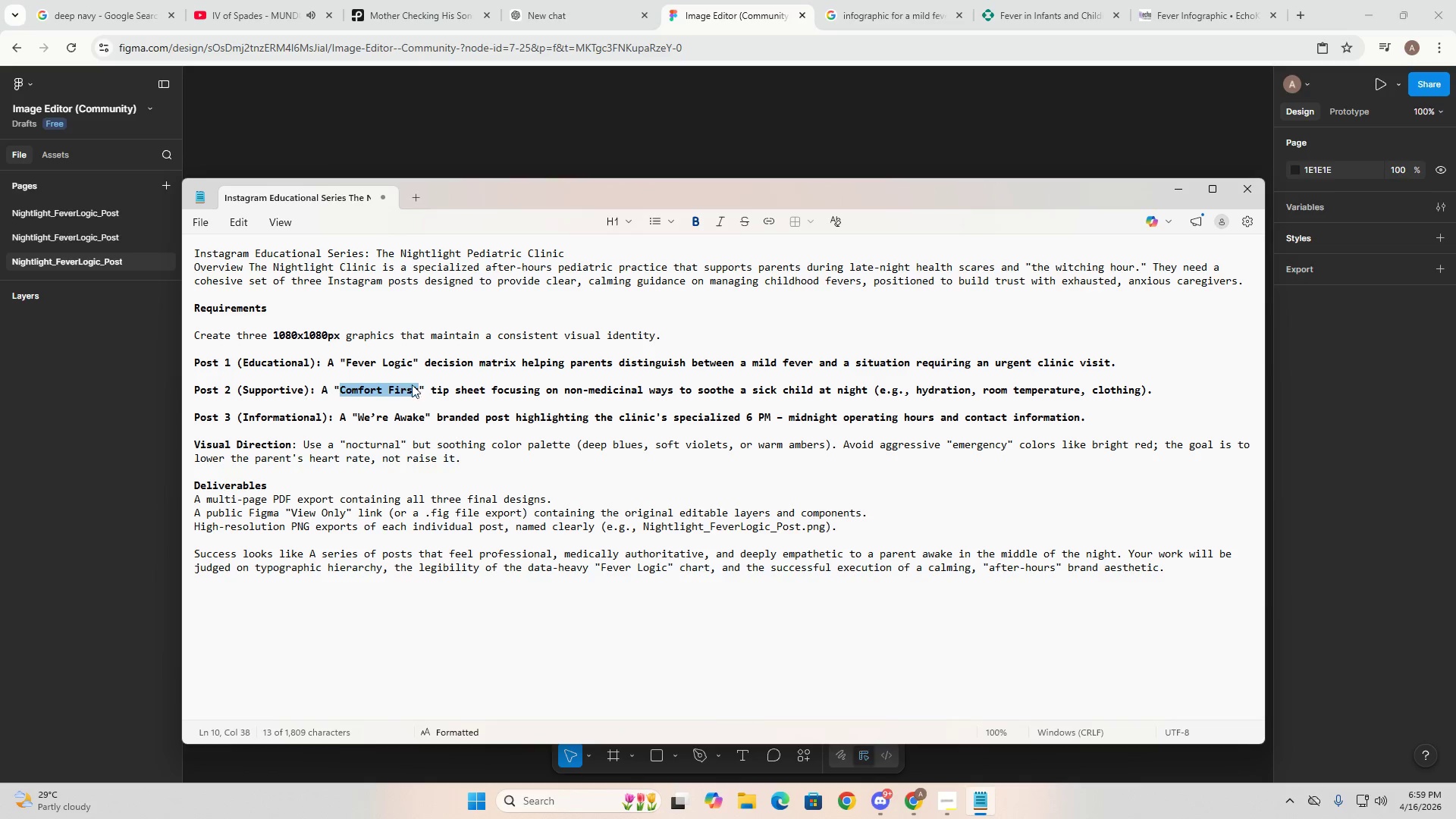 
key(Alt+AltLeft)
 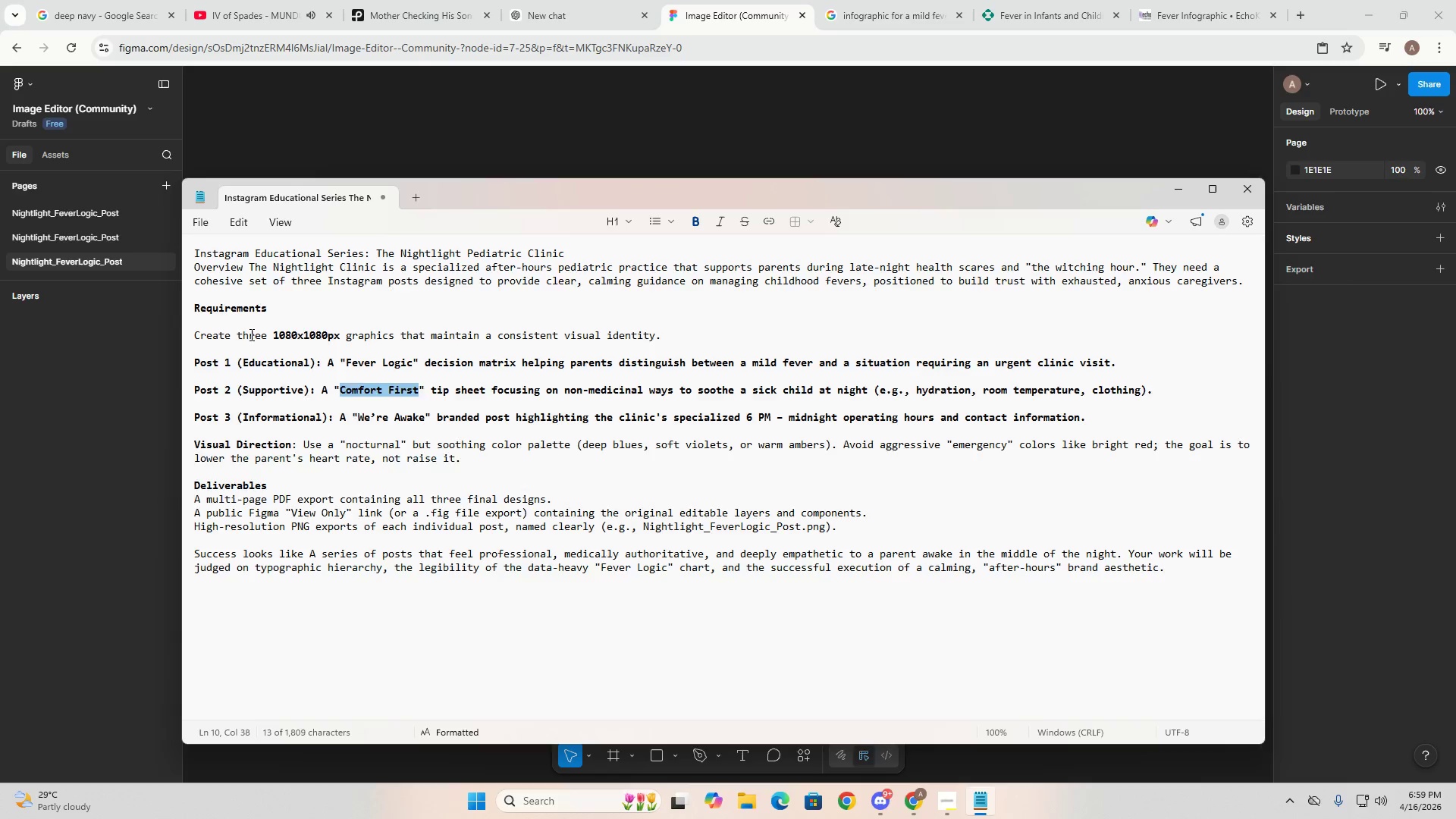 
key(Alt+Tab)
 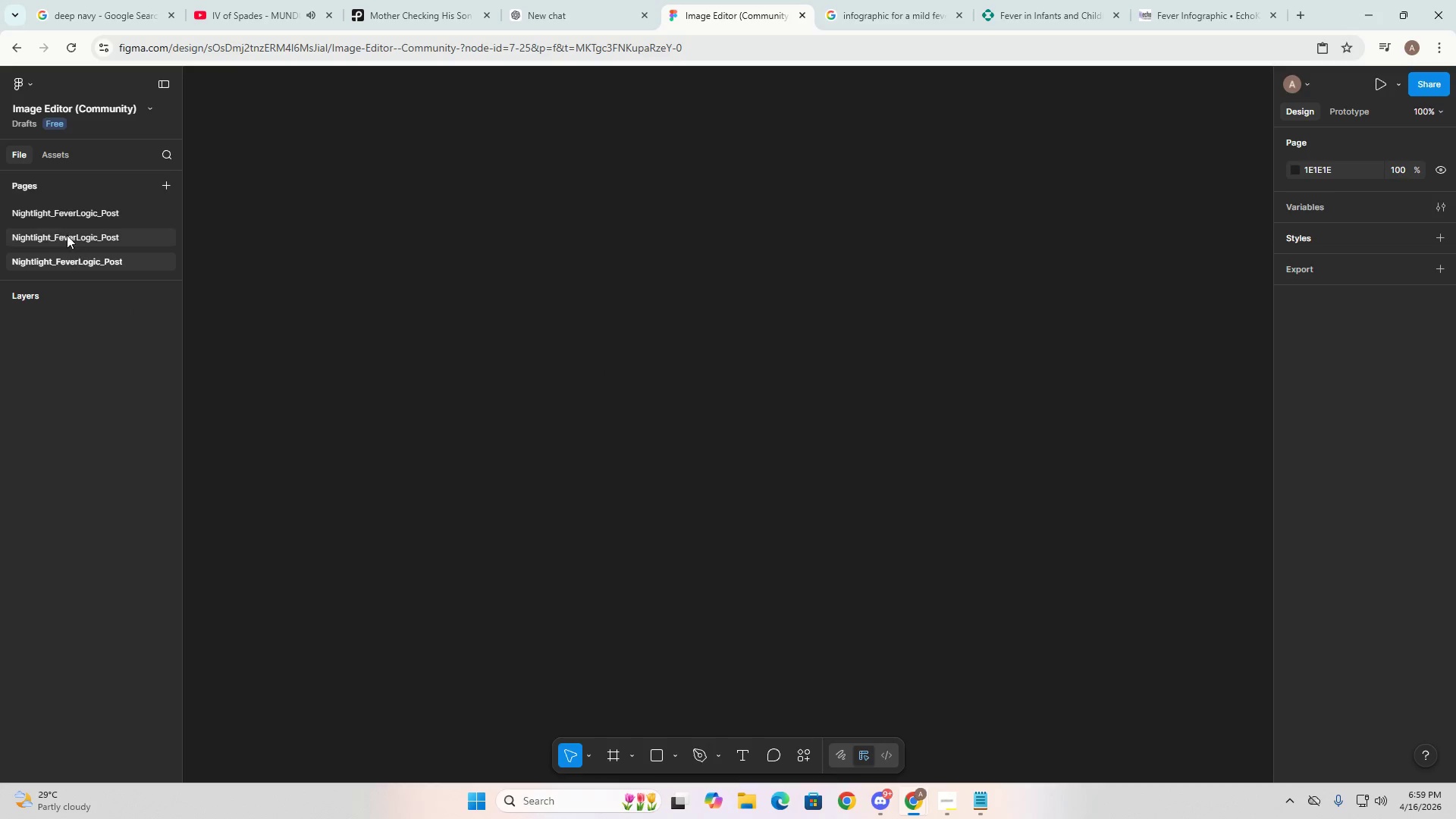 
double_click([67, 234])
 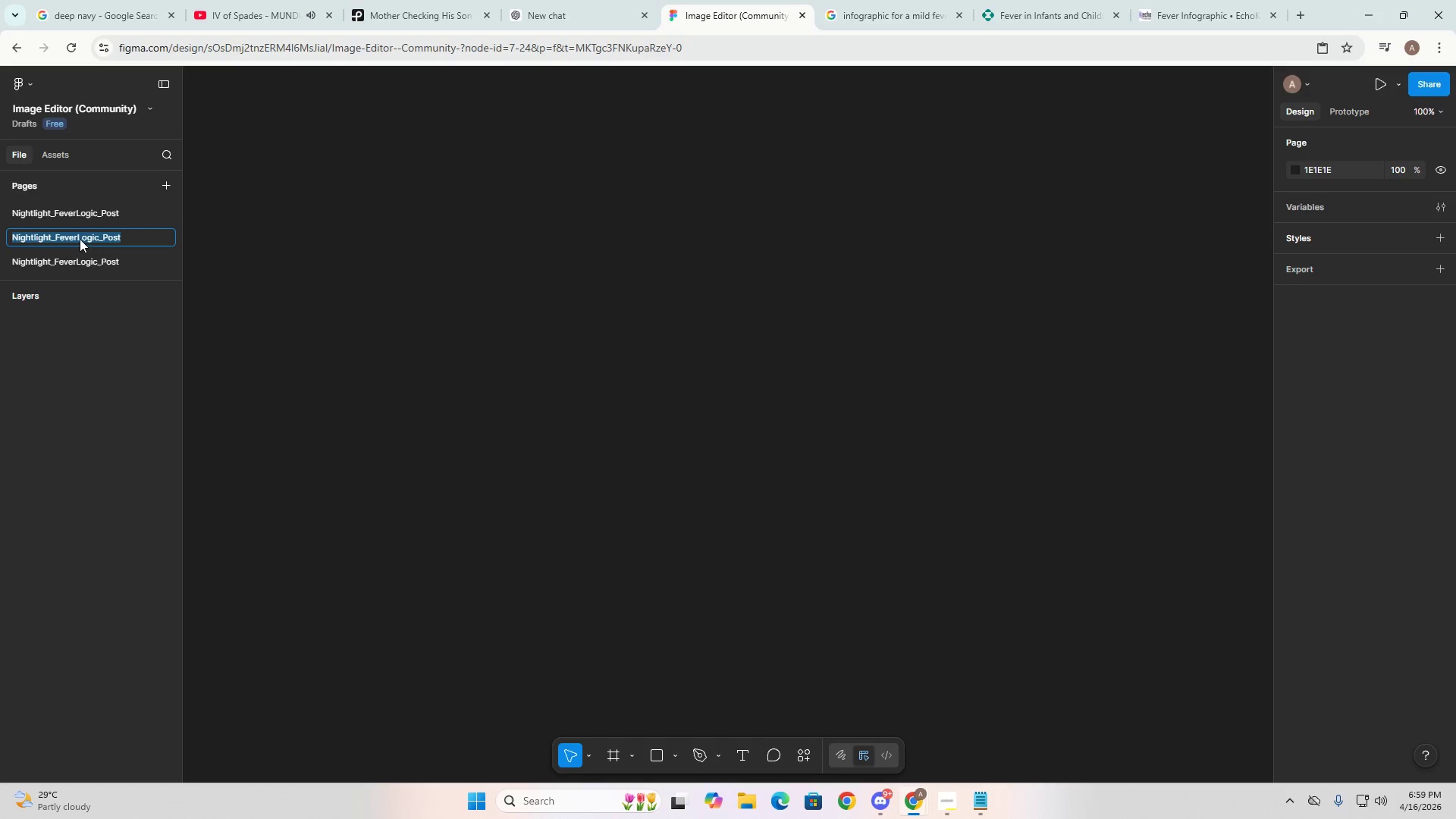 
double_click([80, 239])
 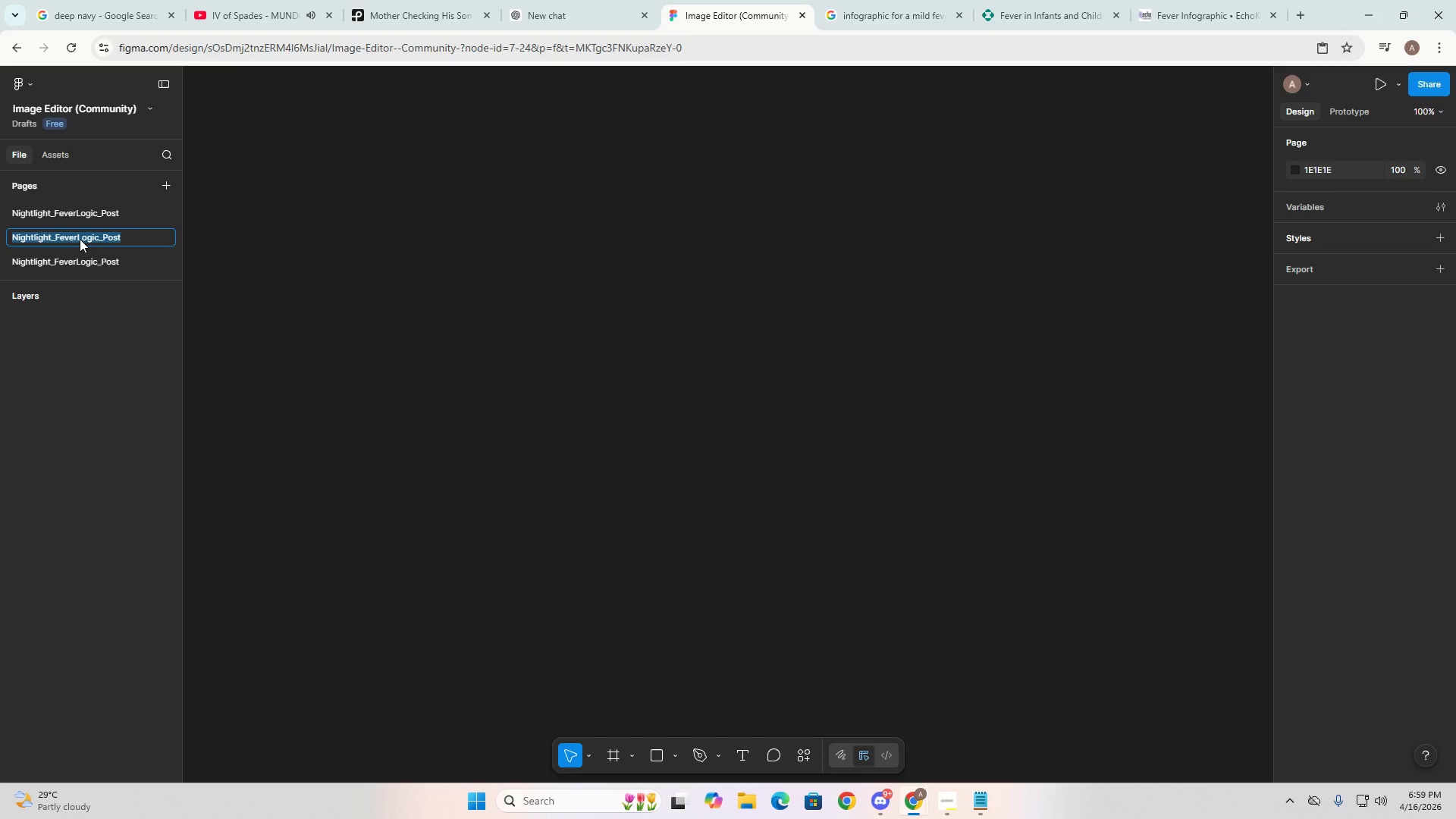 
triple_click([80, 239])
 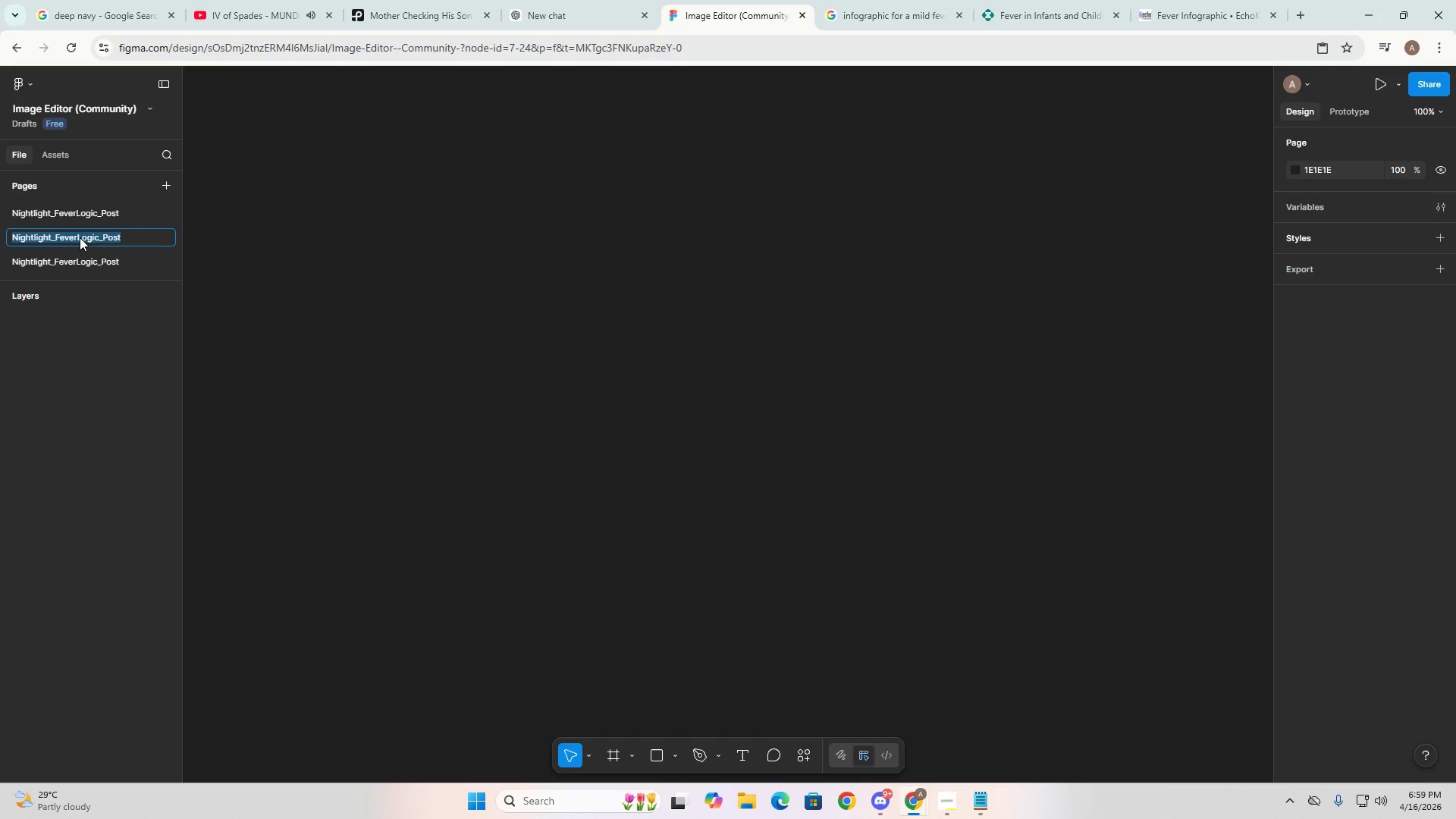 
triple_click([80, 237])
 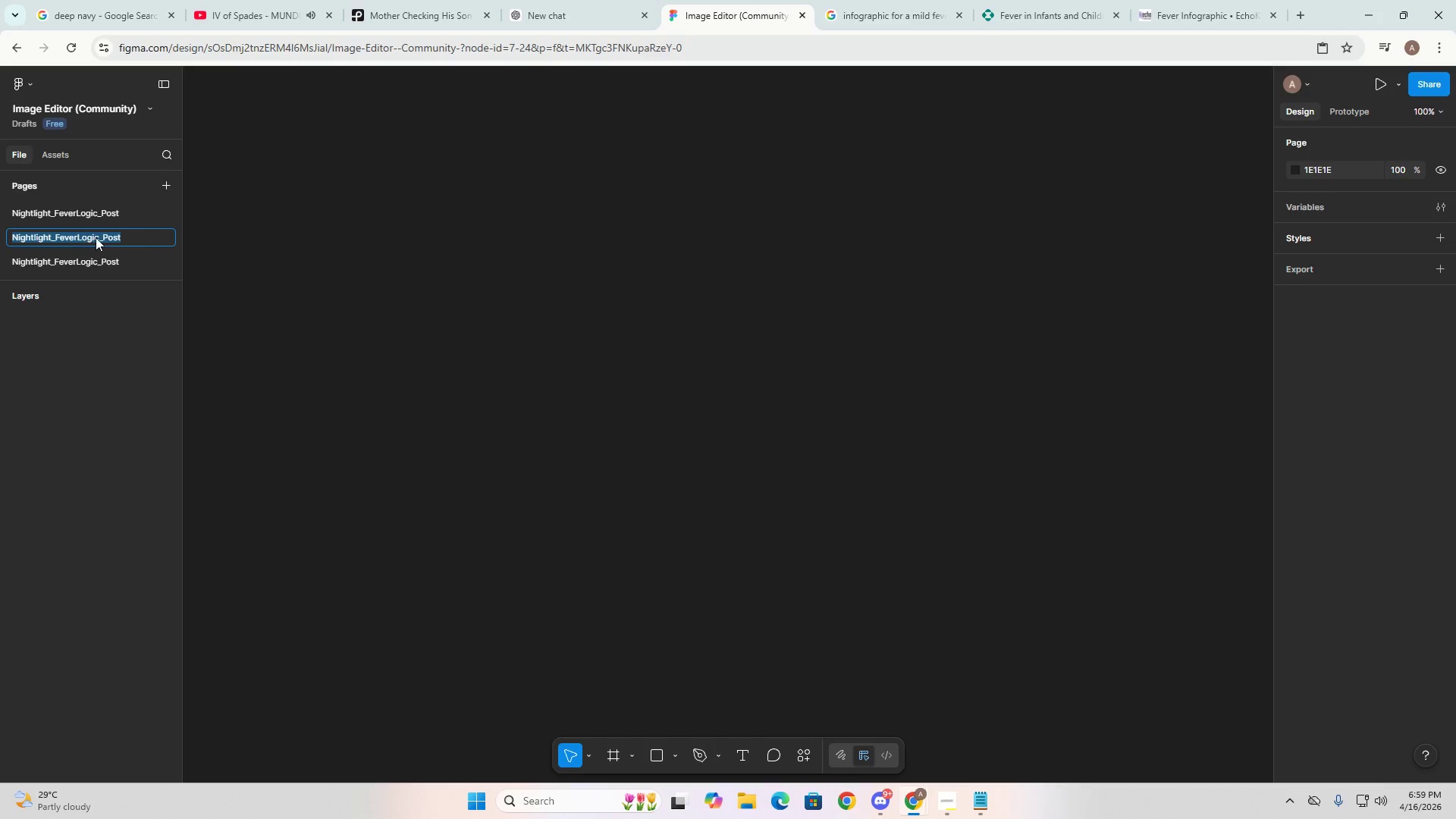 
triple_click([96, 237])
 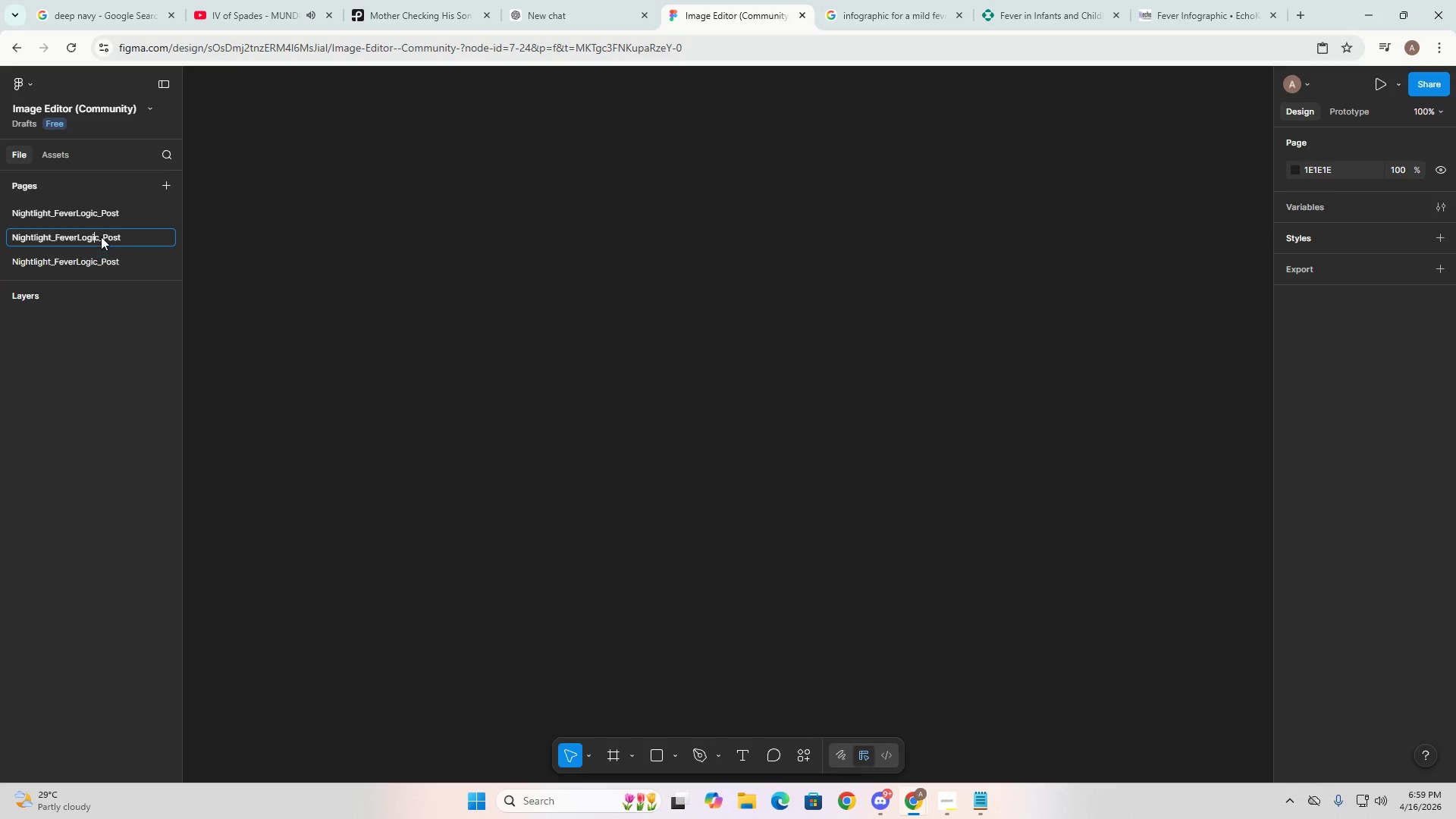 
left_click([101, 236])
 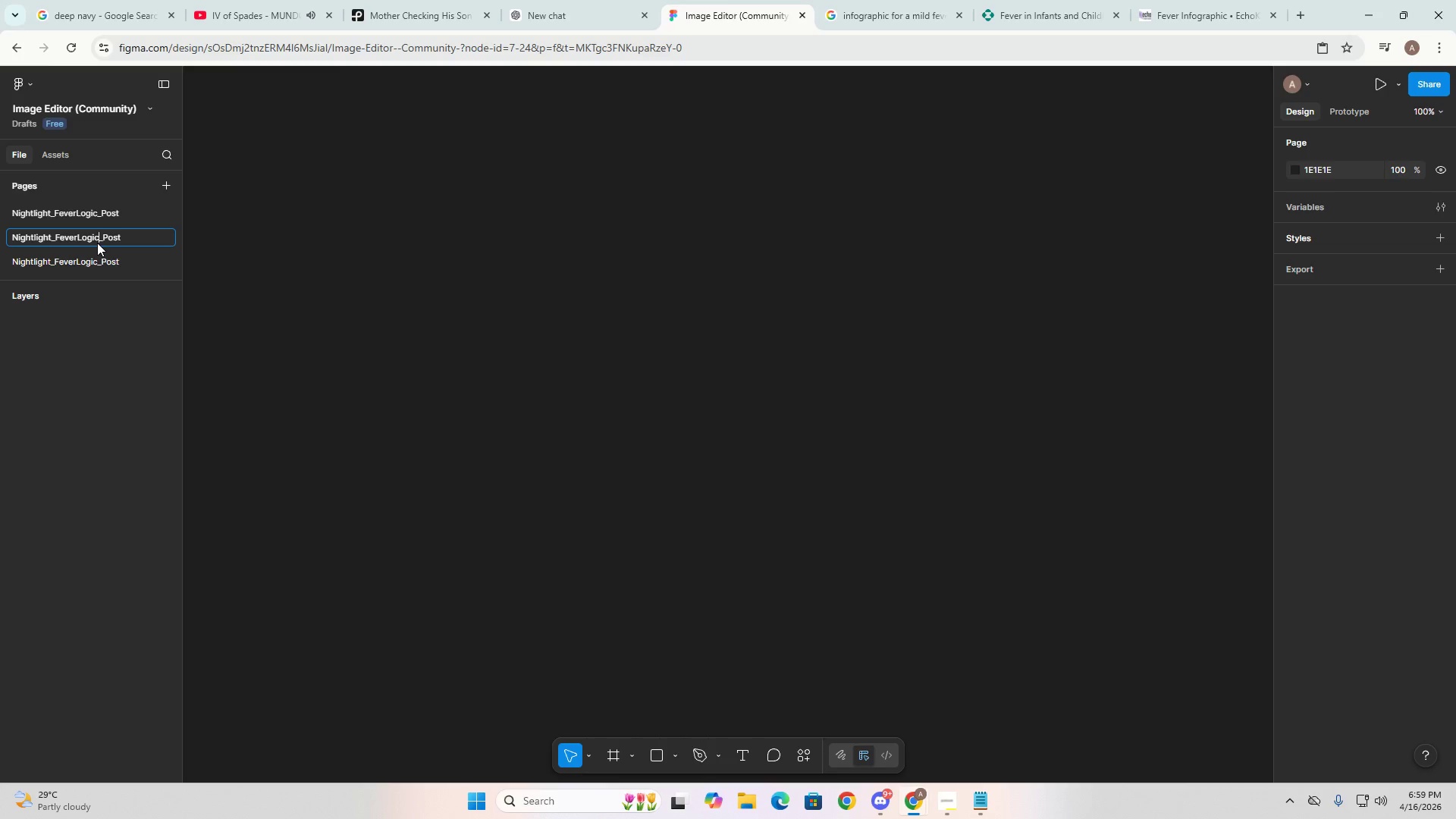 
key(Backspace)
key(Backspace)
key(Backspace)
key(Backspace)
key(Backspace)
key(Backspace)
key(Backspace)
key(Backspace)
key(Backspace)
key(Backspace)
type(ComfortFirst)
 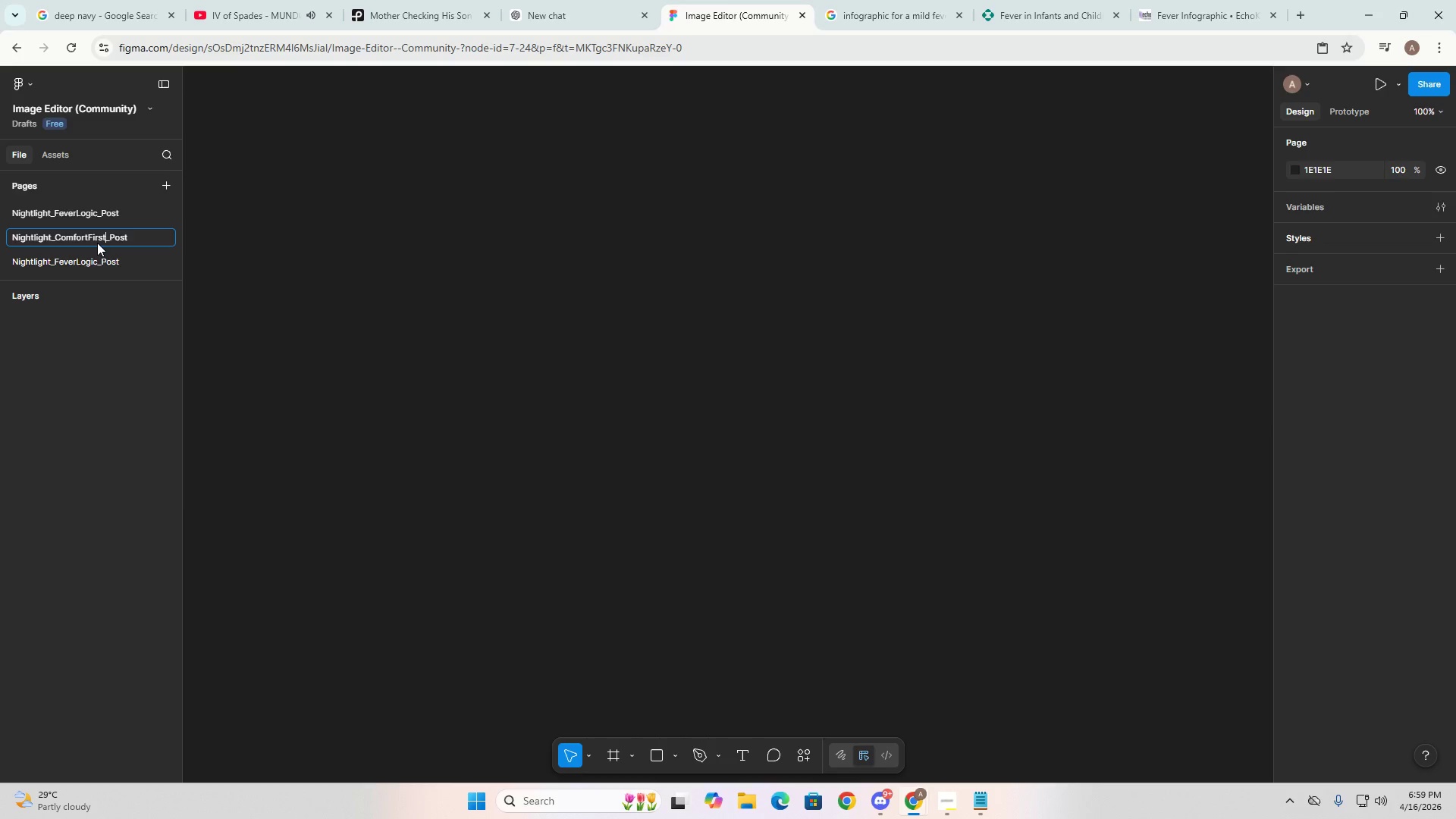 
key(Alt+AltLeft)
 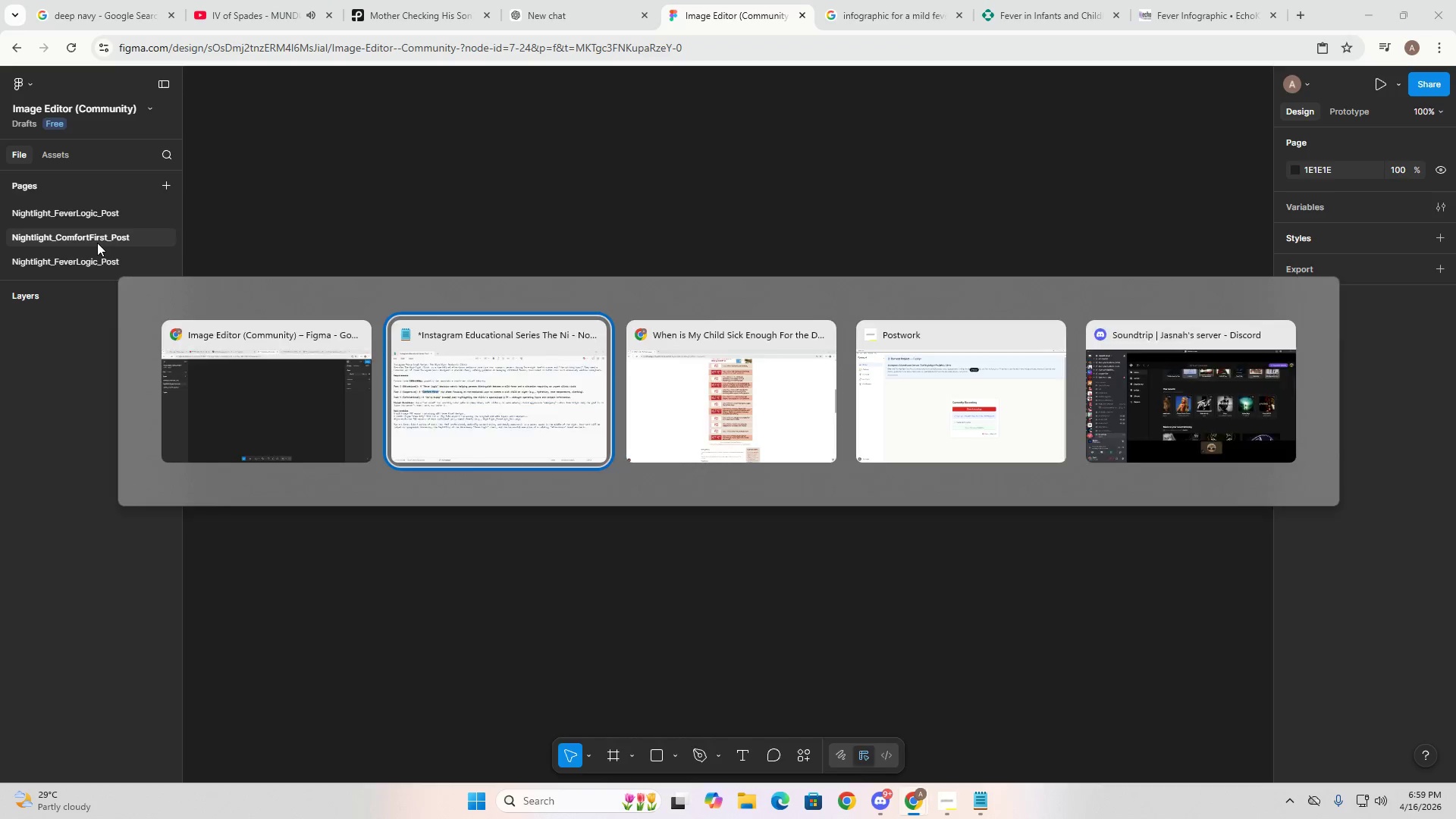 
key(Alt+Tab)
 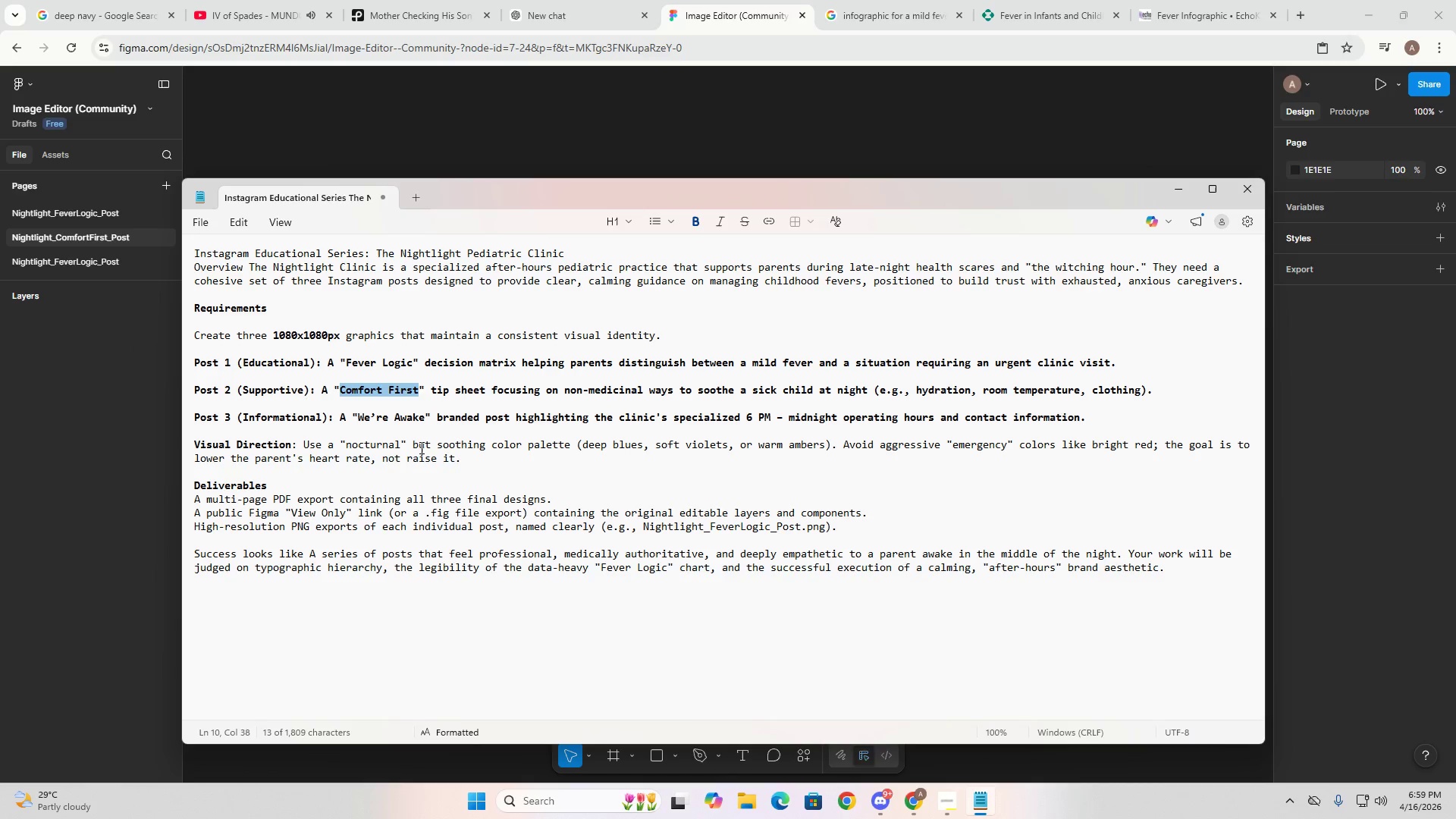 
key(Alt+AltLeft)
 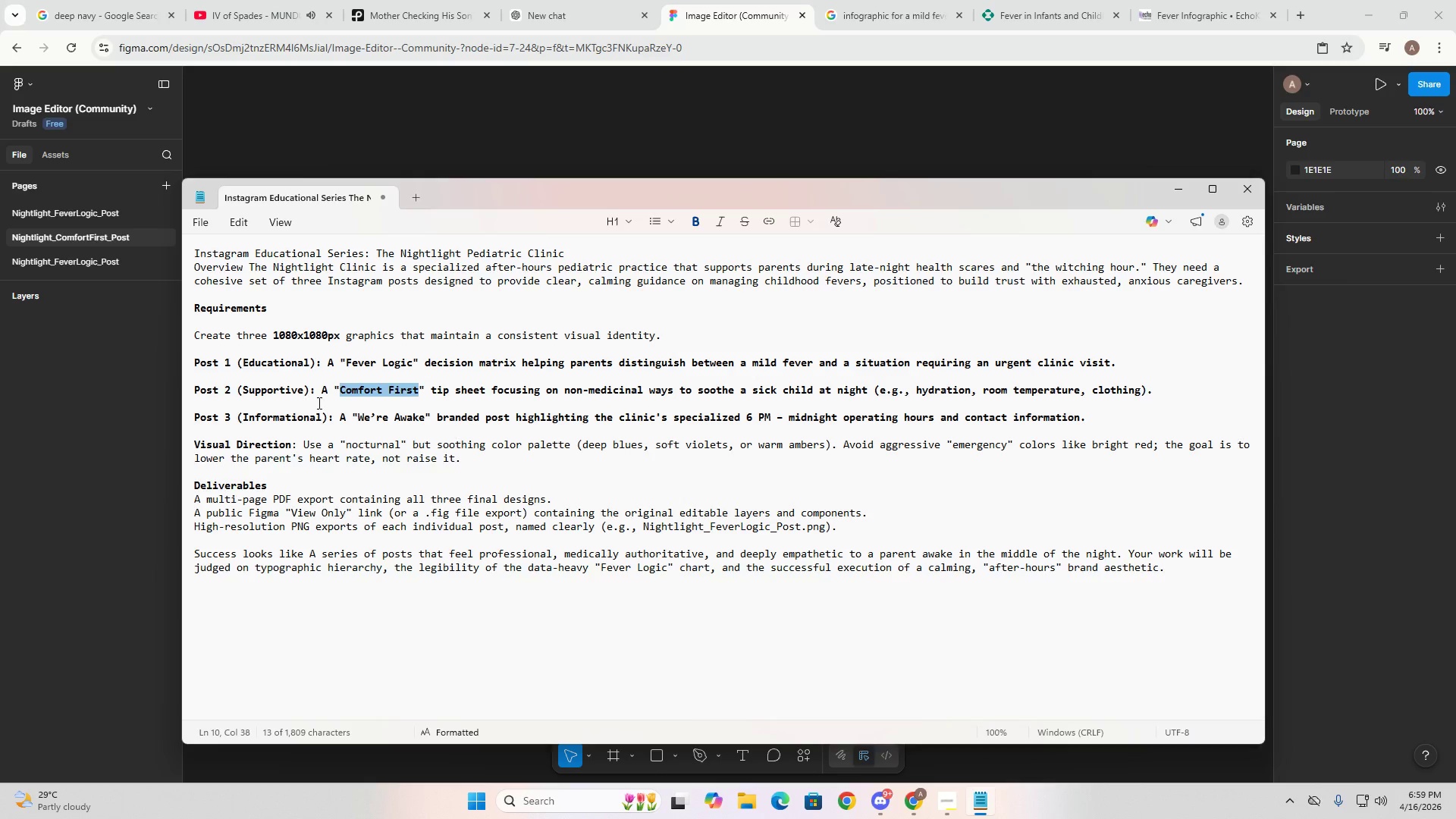 
key(Alt+Tab)
 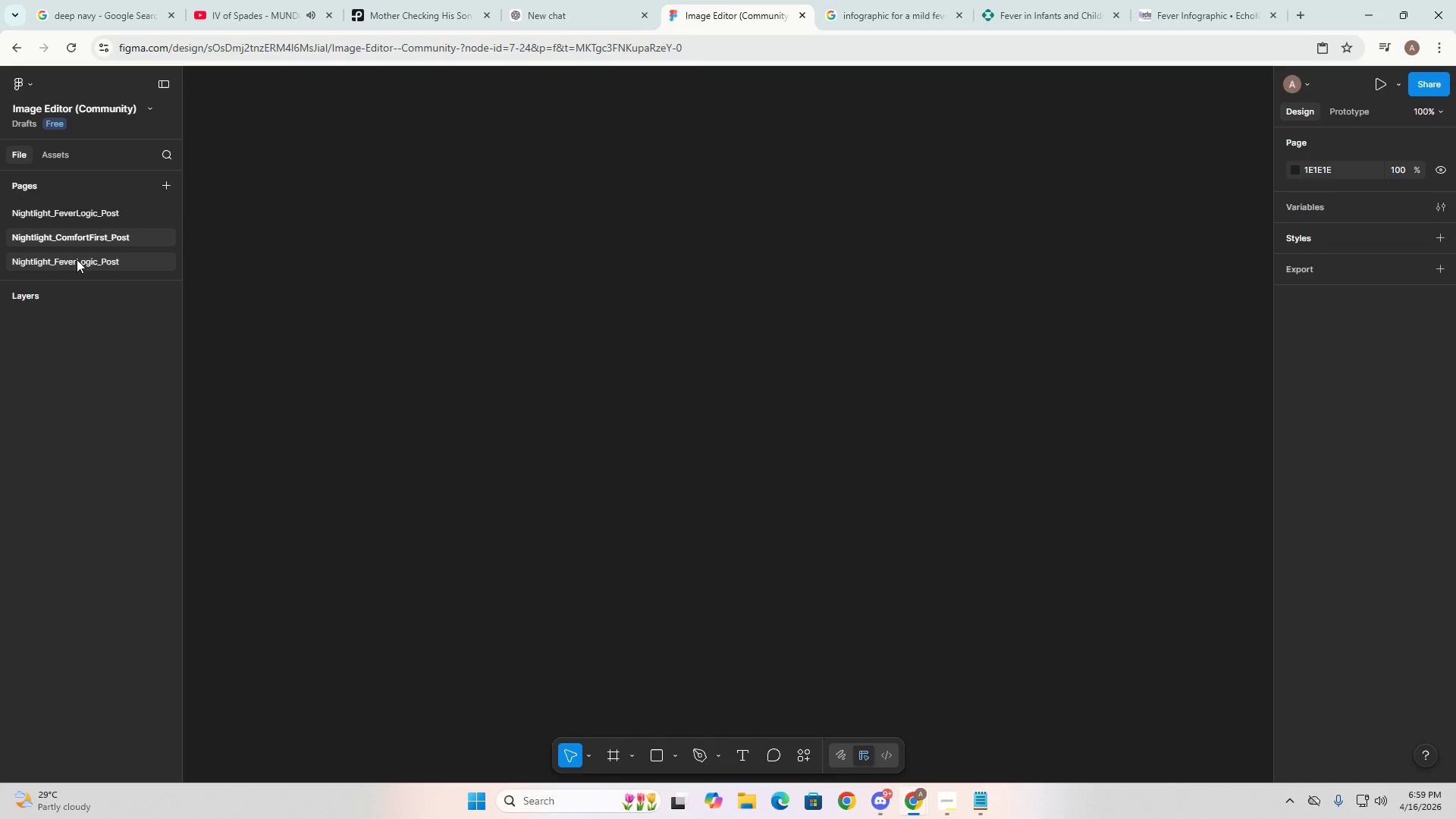 
double_click([77, 259])
 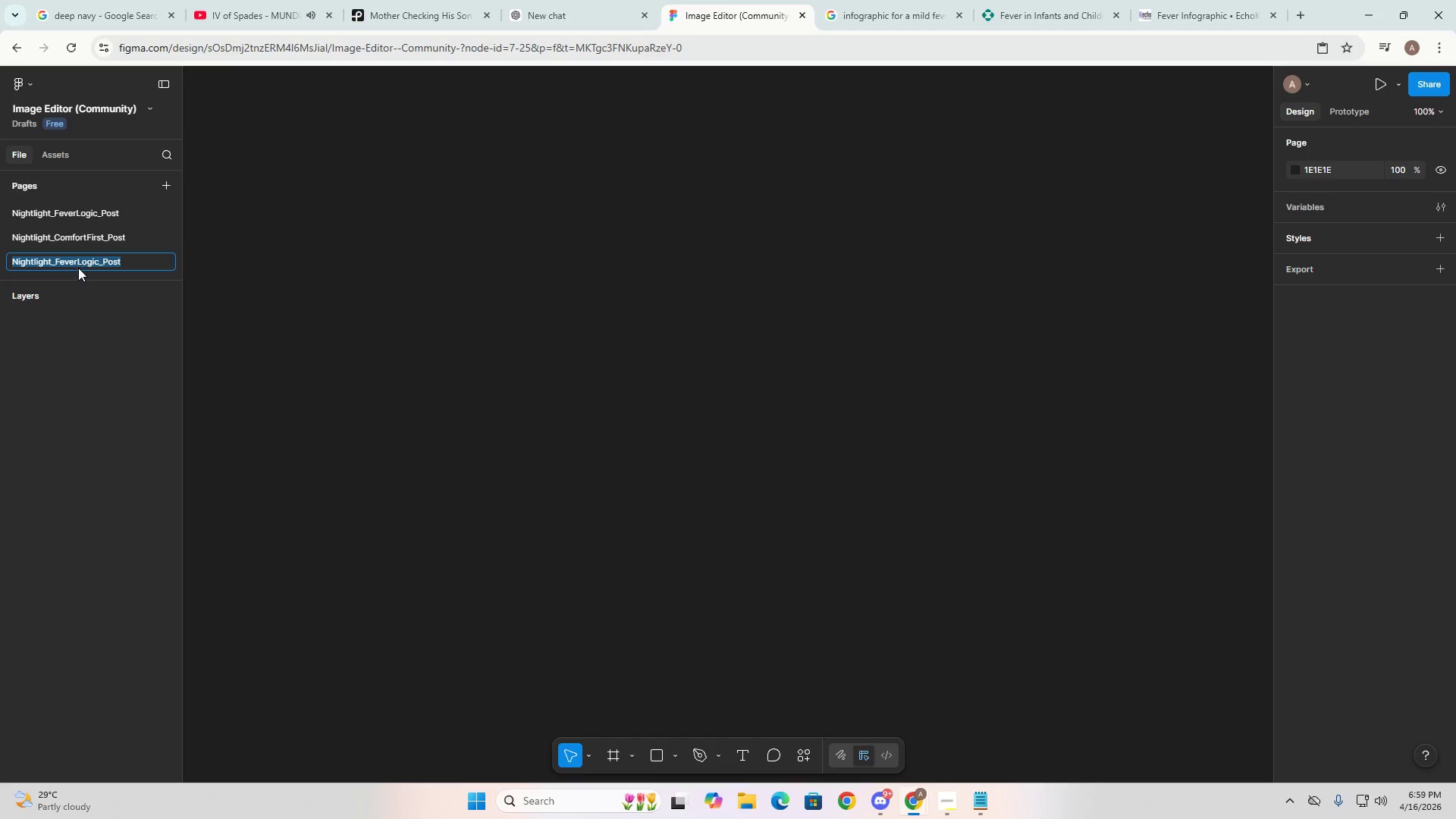 
left_click([84, 264])
 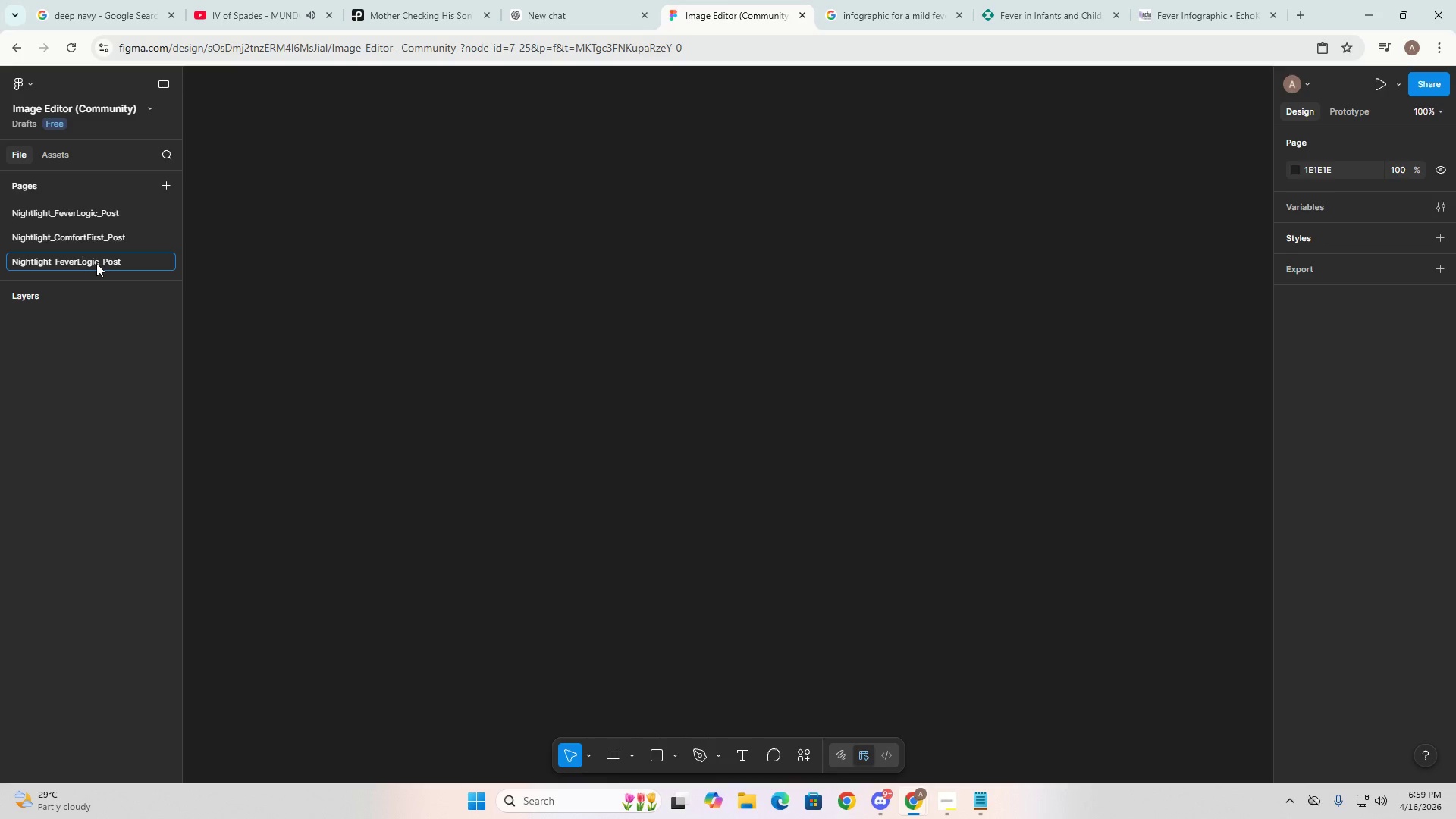 
left_click([96, 263])
 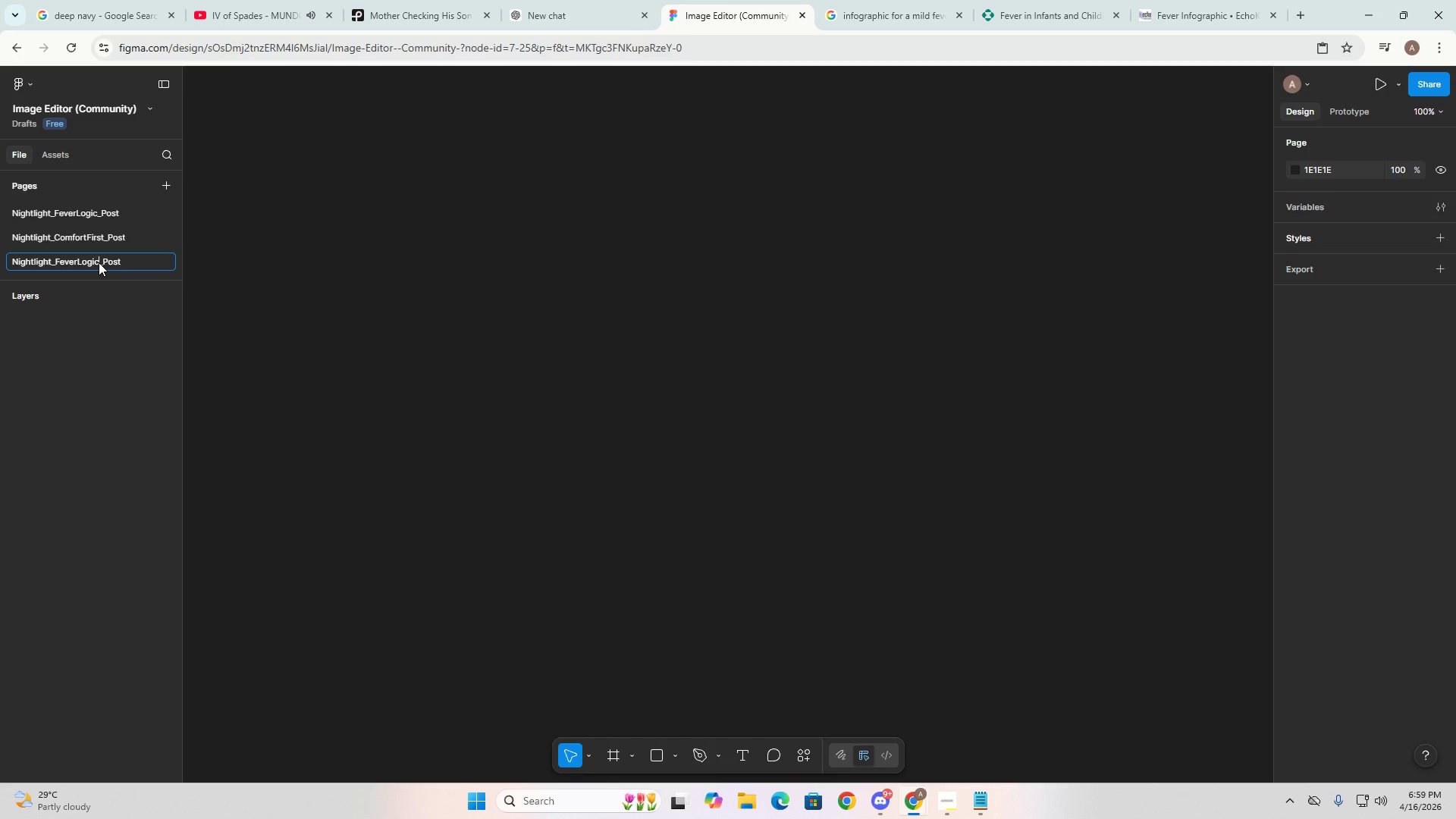 
left_click([99, 262])
 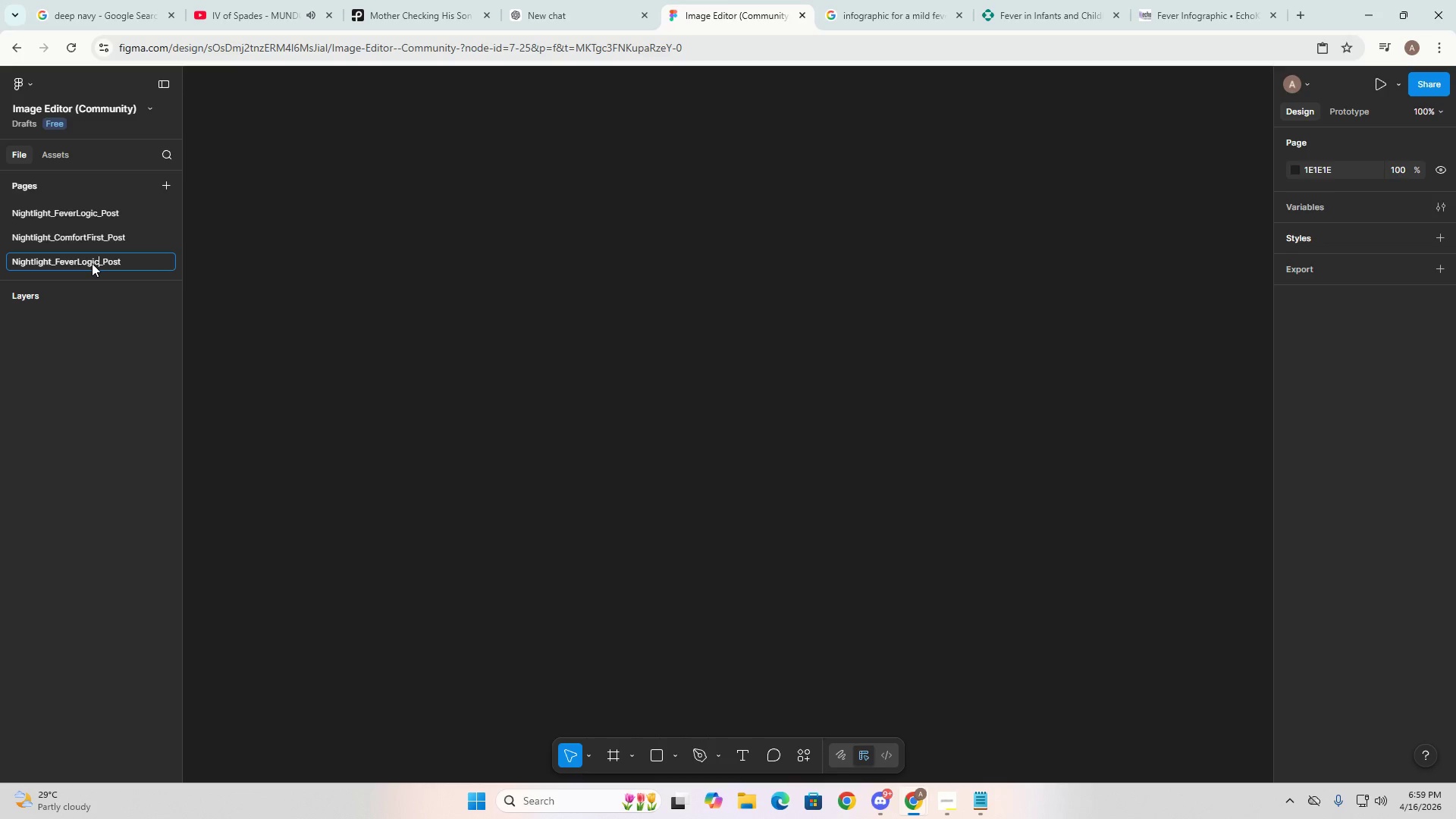 
hold_key(key=Backspace, duration=0.73)
 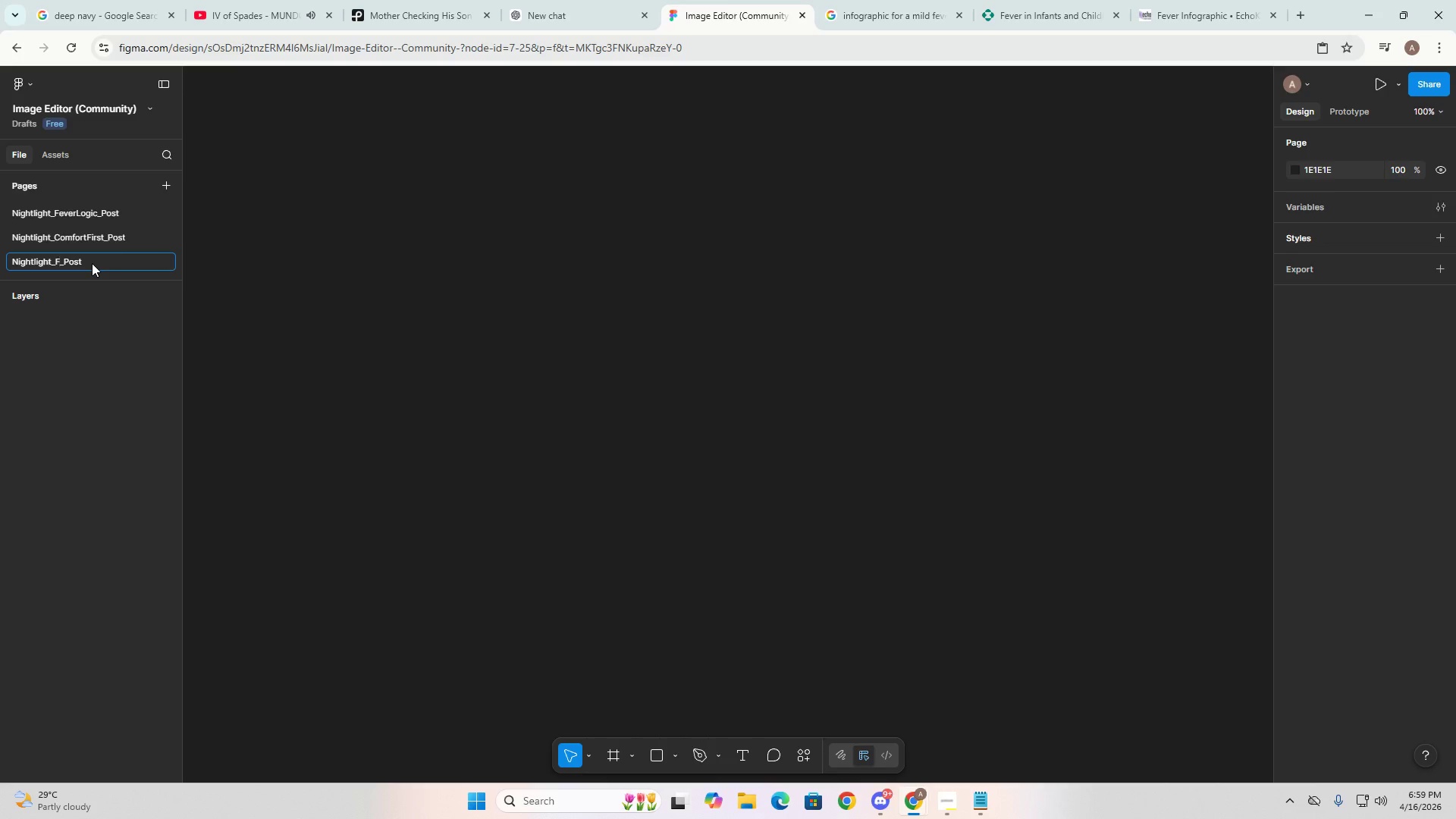 
key(Backspace)
type(We'reAwake)
 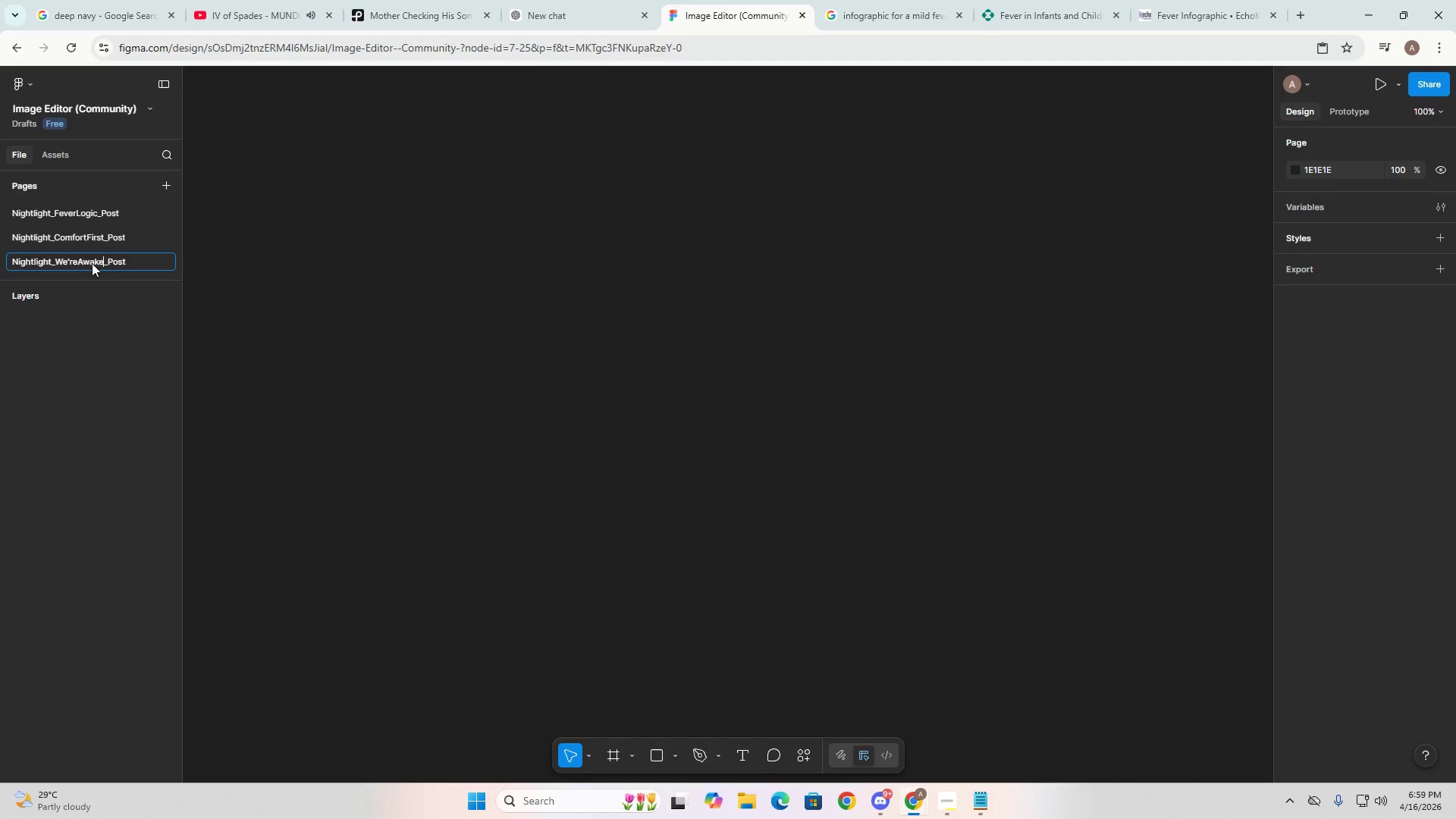 
key(Alt+AltLeft)
 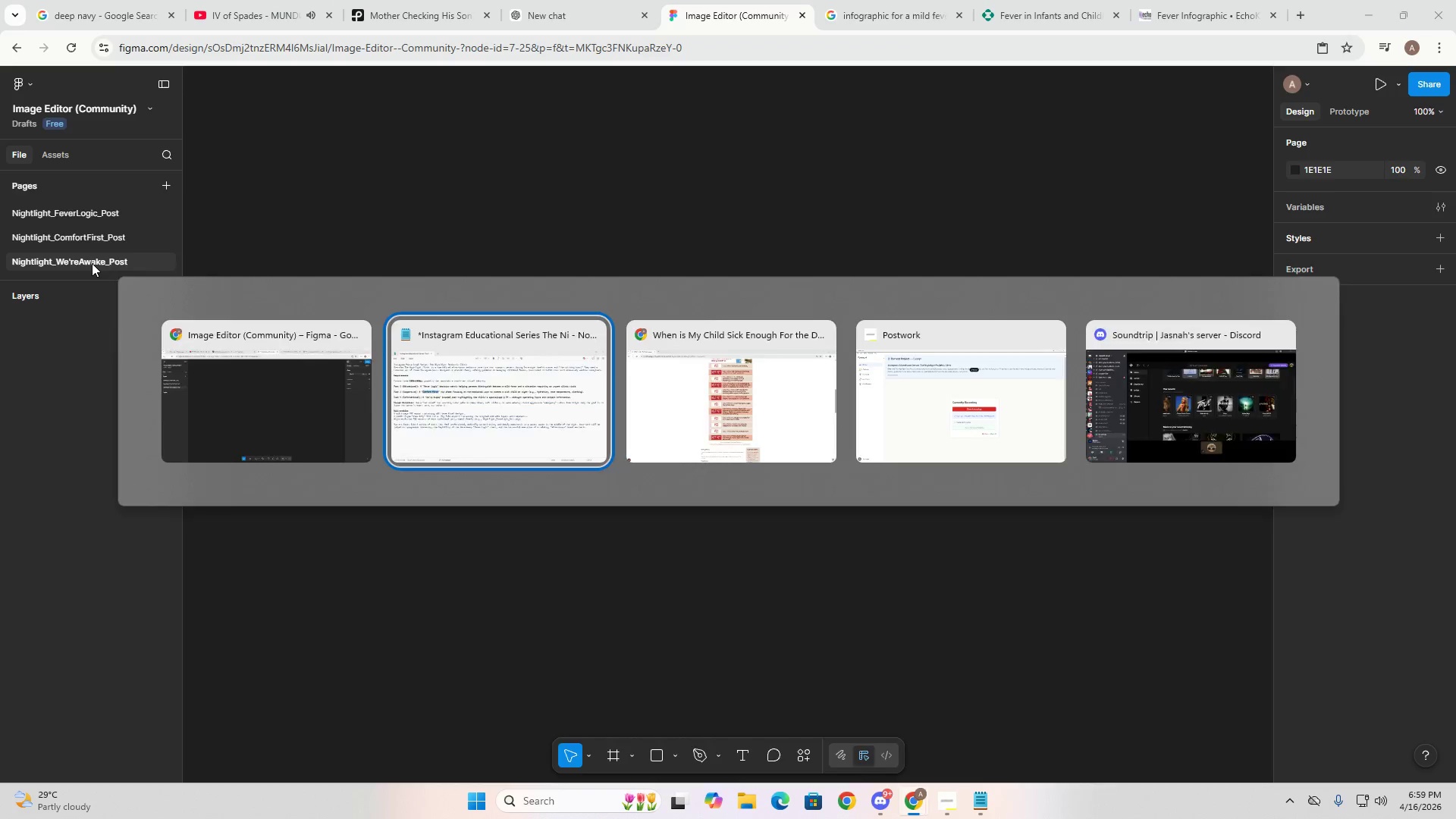 
key(Alt+Tab)
 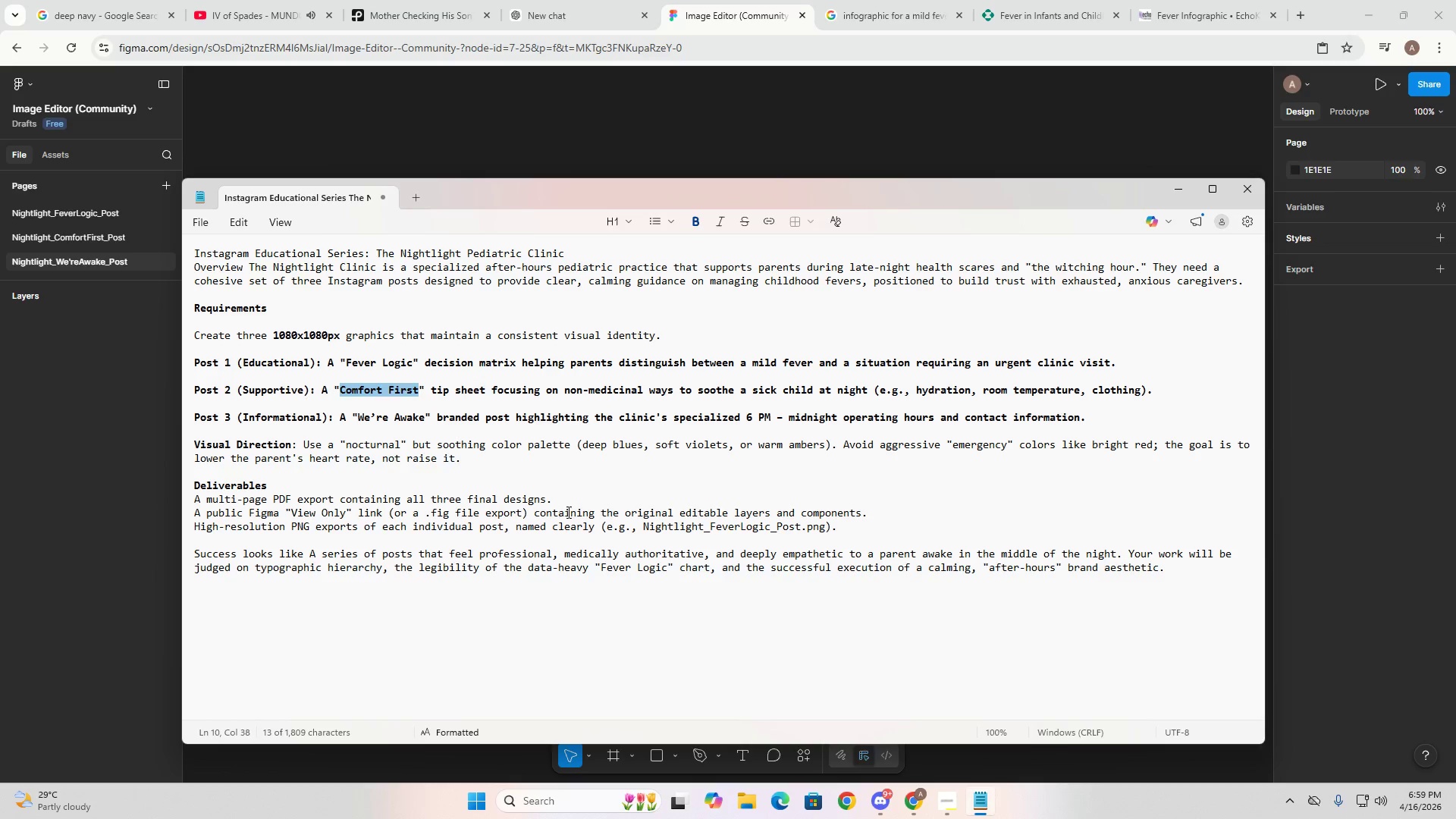 
left_click([469, 396])
 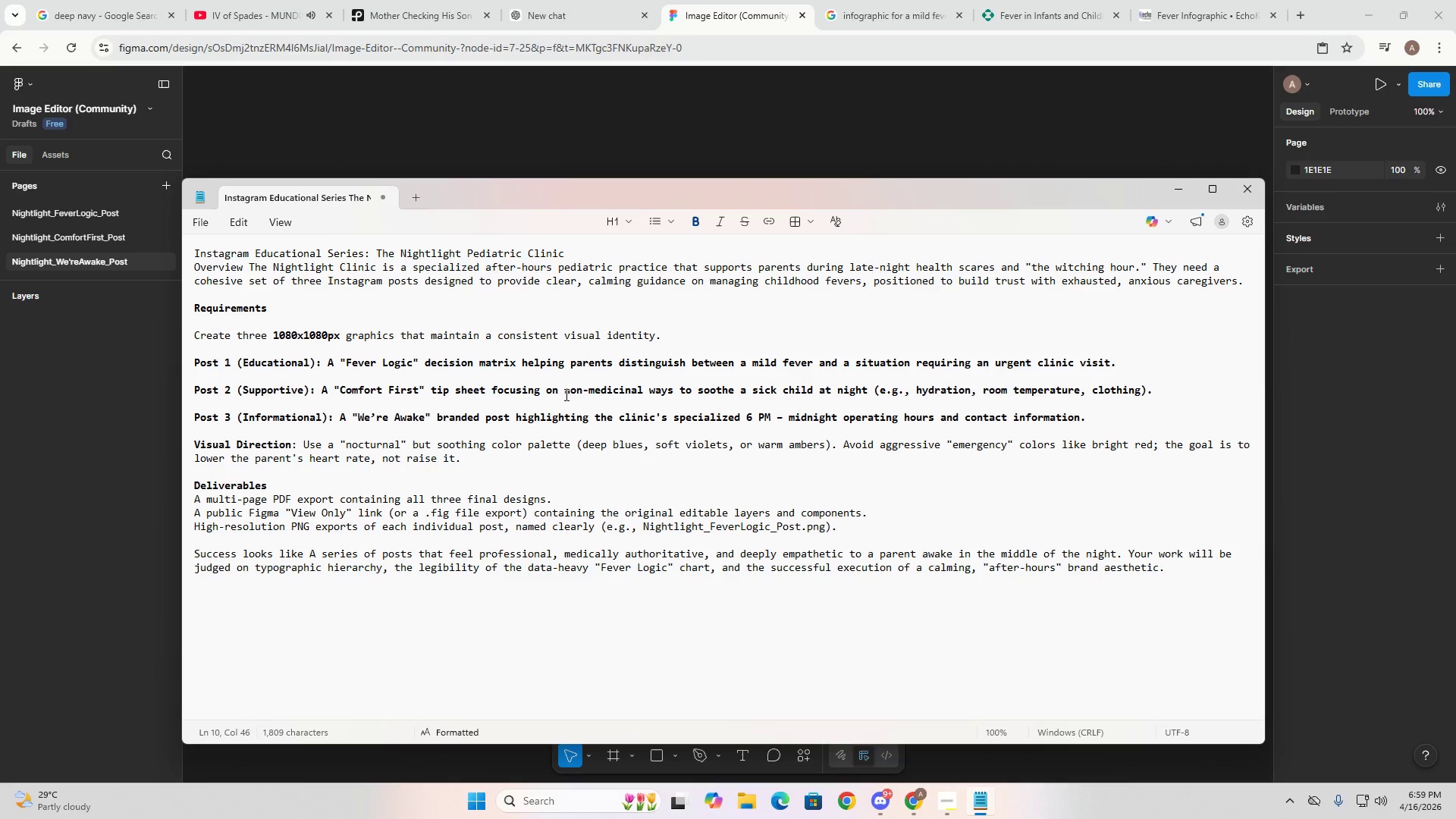 
left_click([565, 394])
 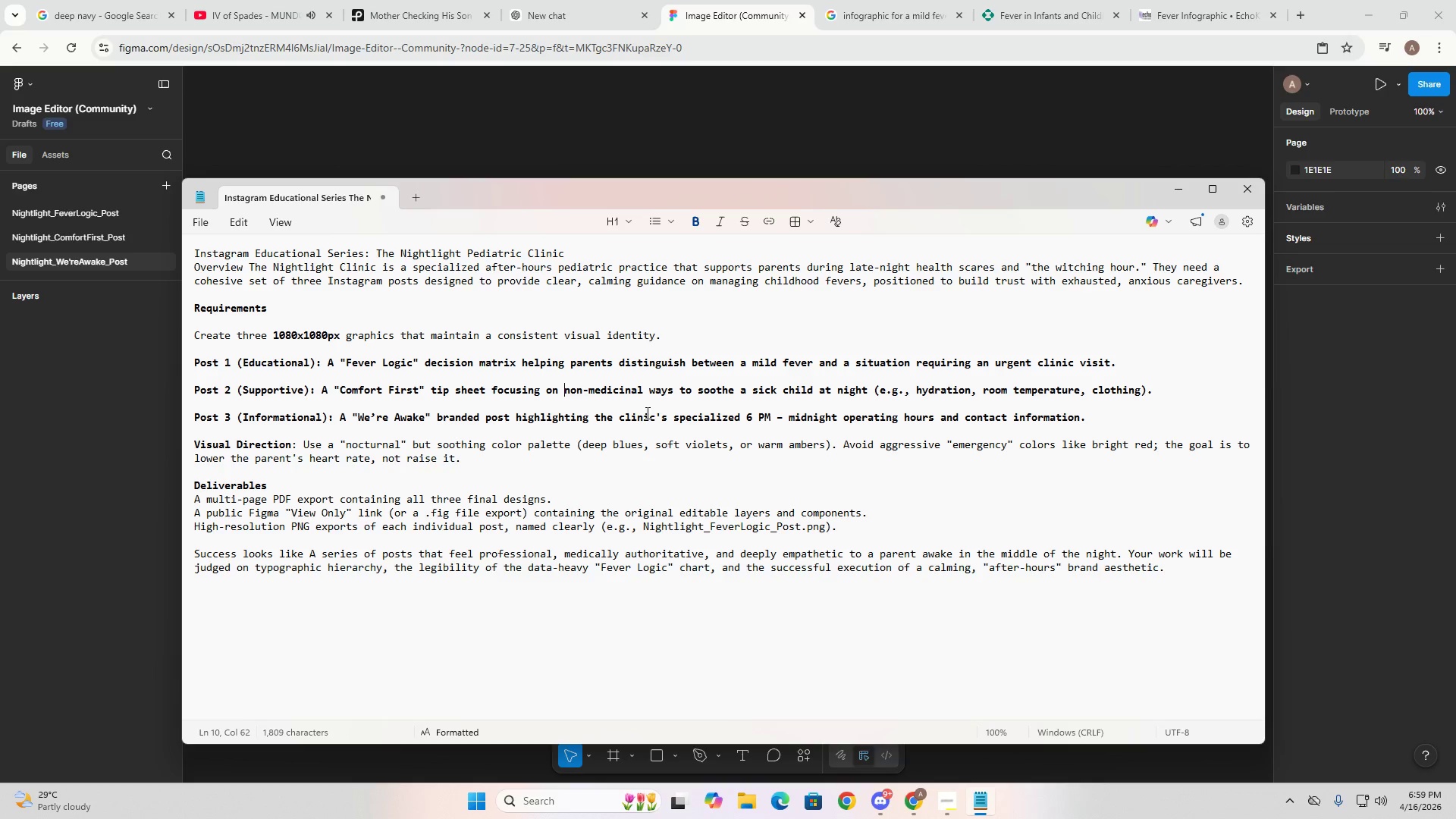 
wait(5.95)
 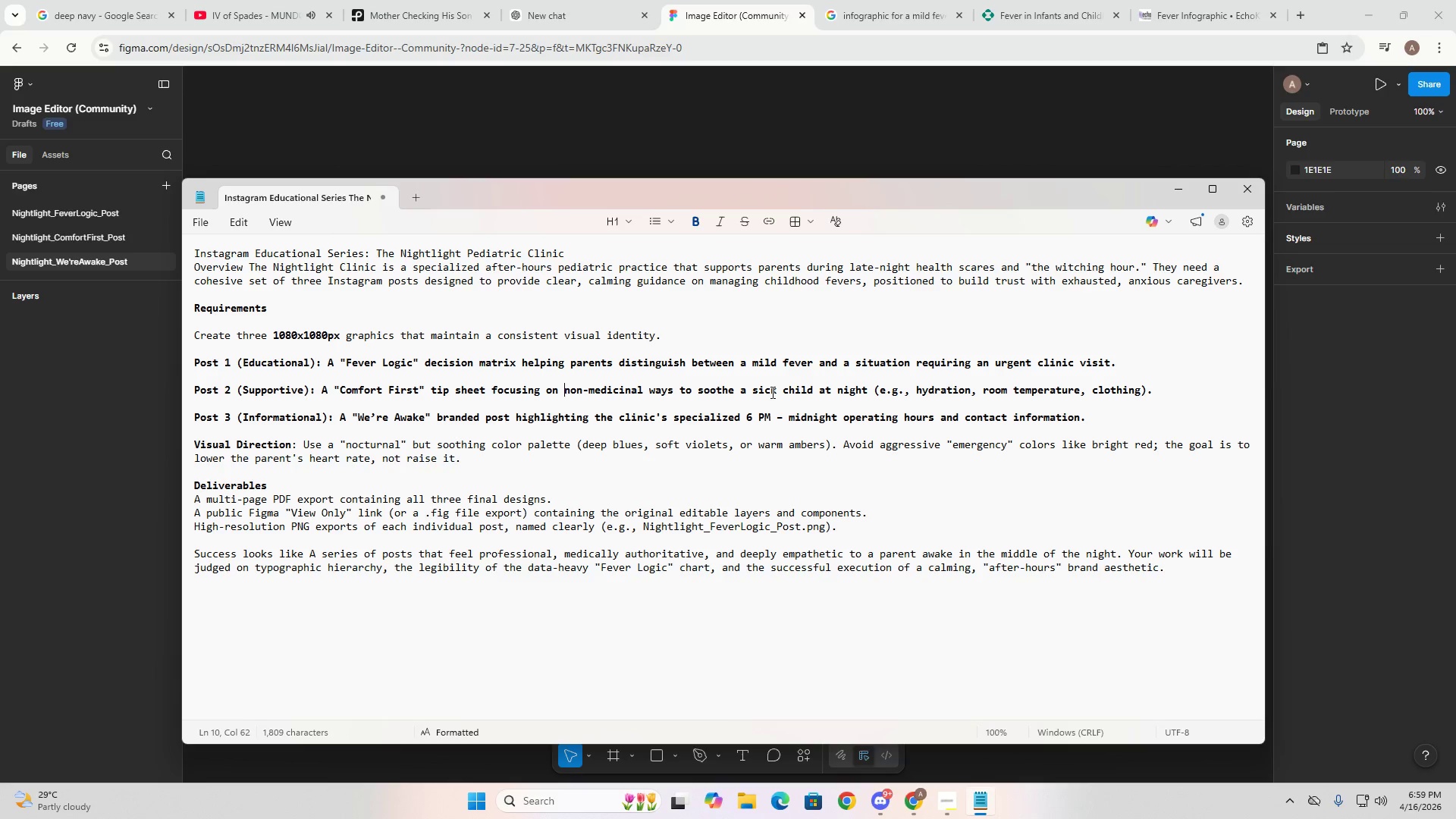 
key(Alt+AltLeft)
 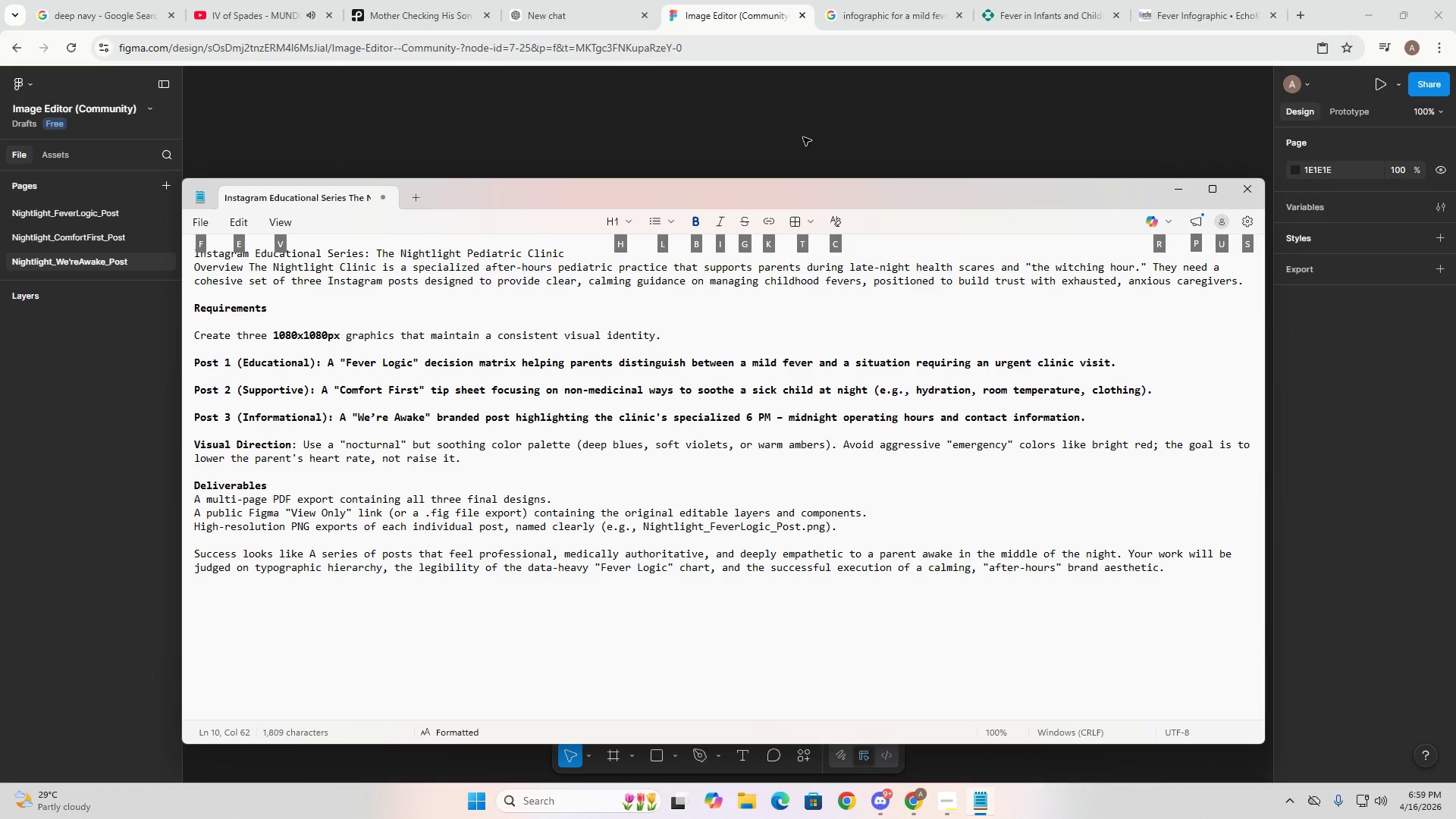 
left_click([803, 137])
 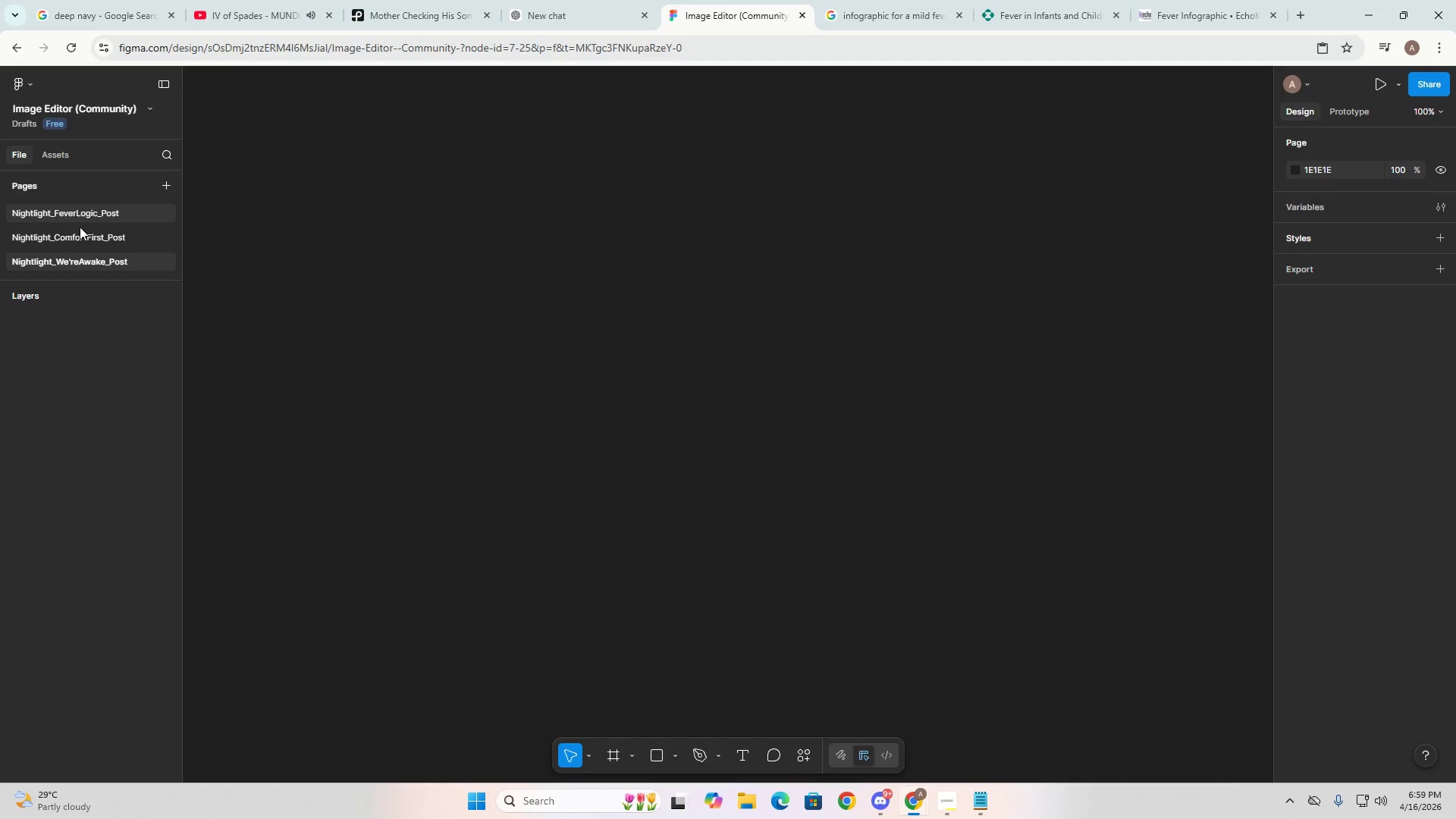 
left_click([79, 247])
 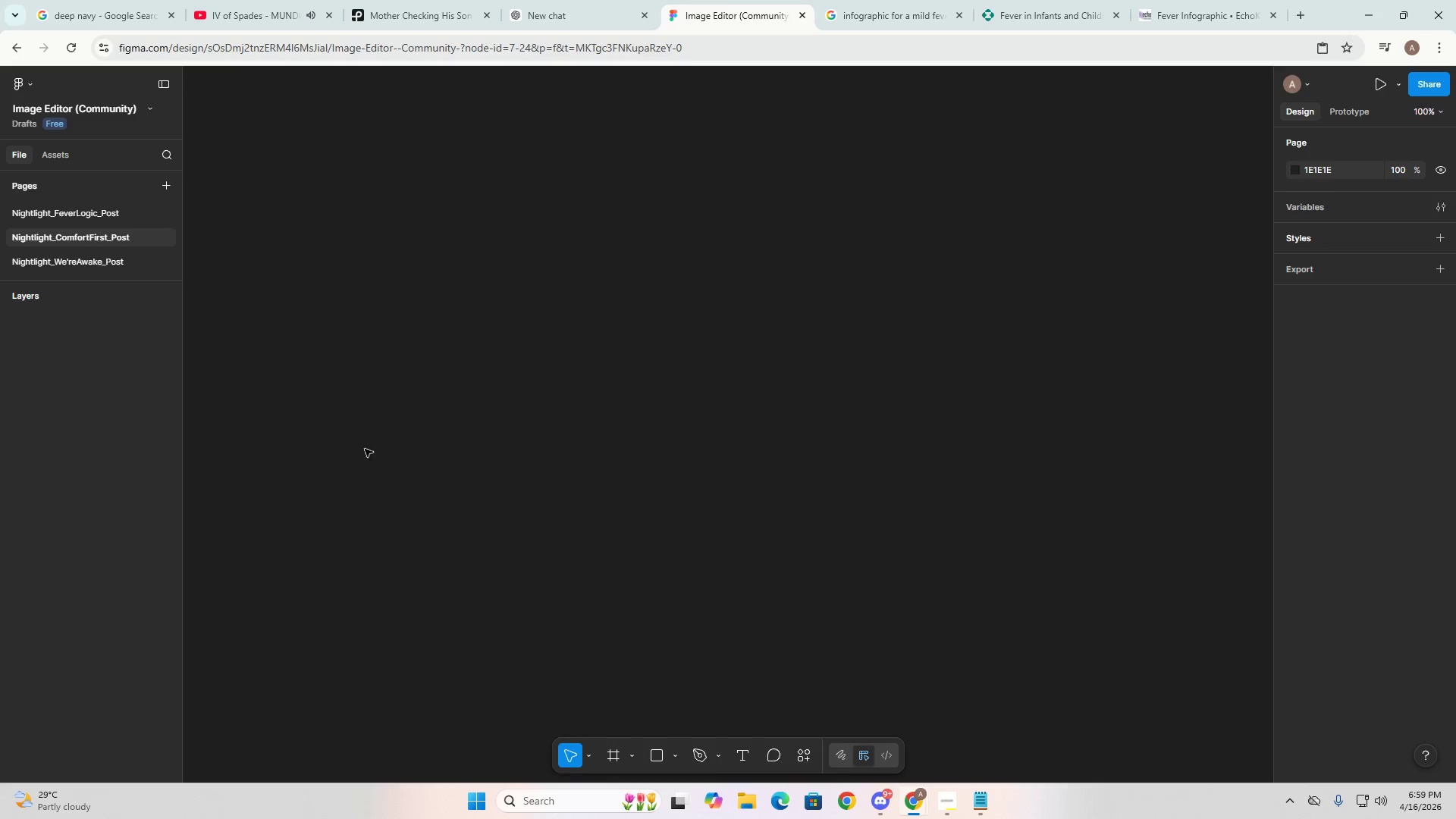 
left_click([100, 223])
 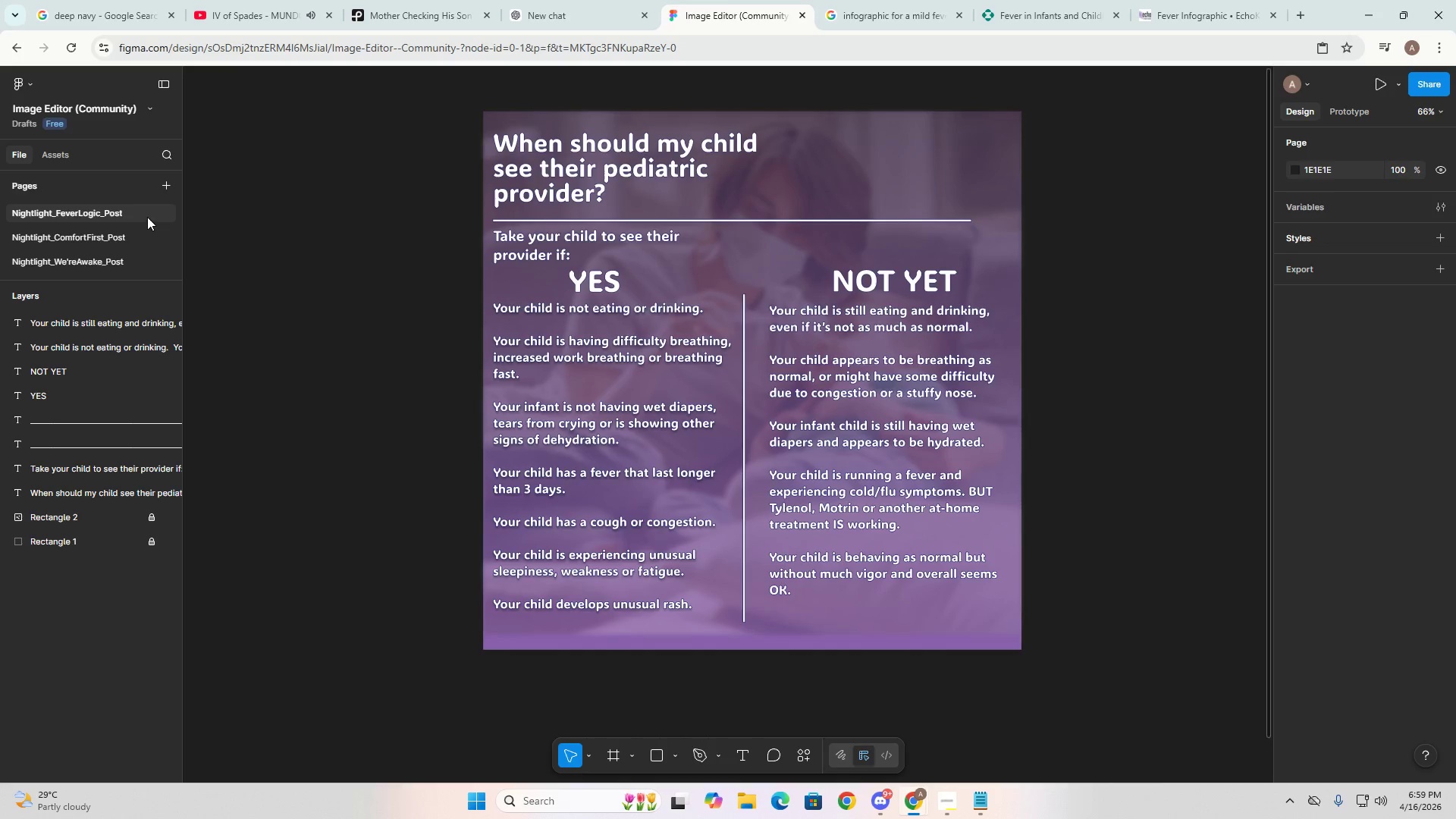 
right_click([147, 216])
 